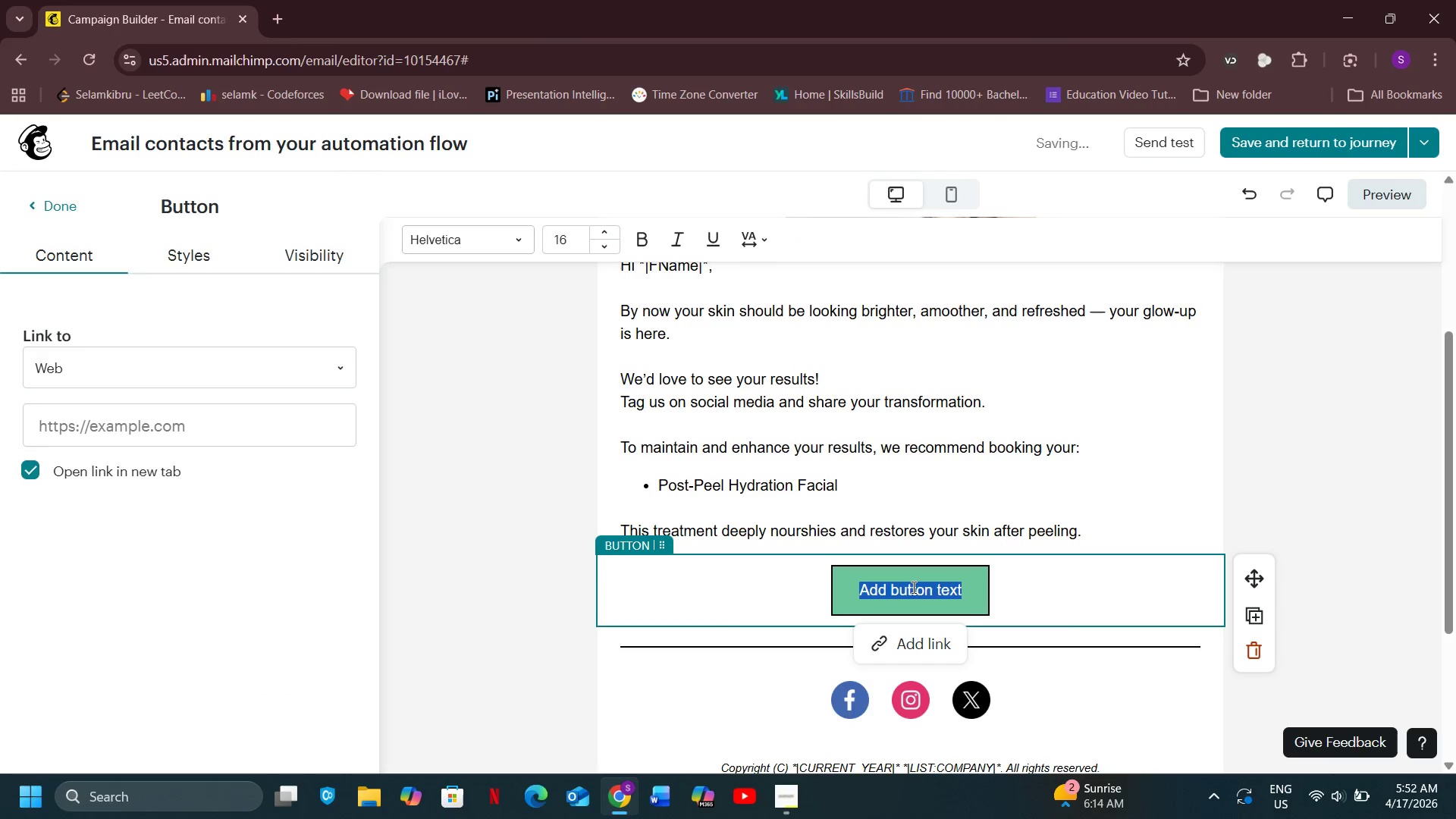 
triple_click([912, 587])
 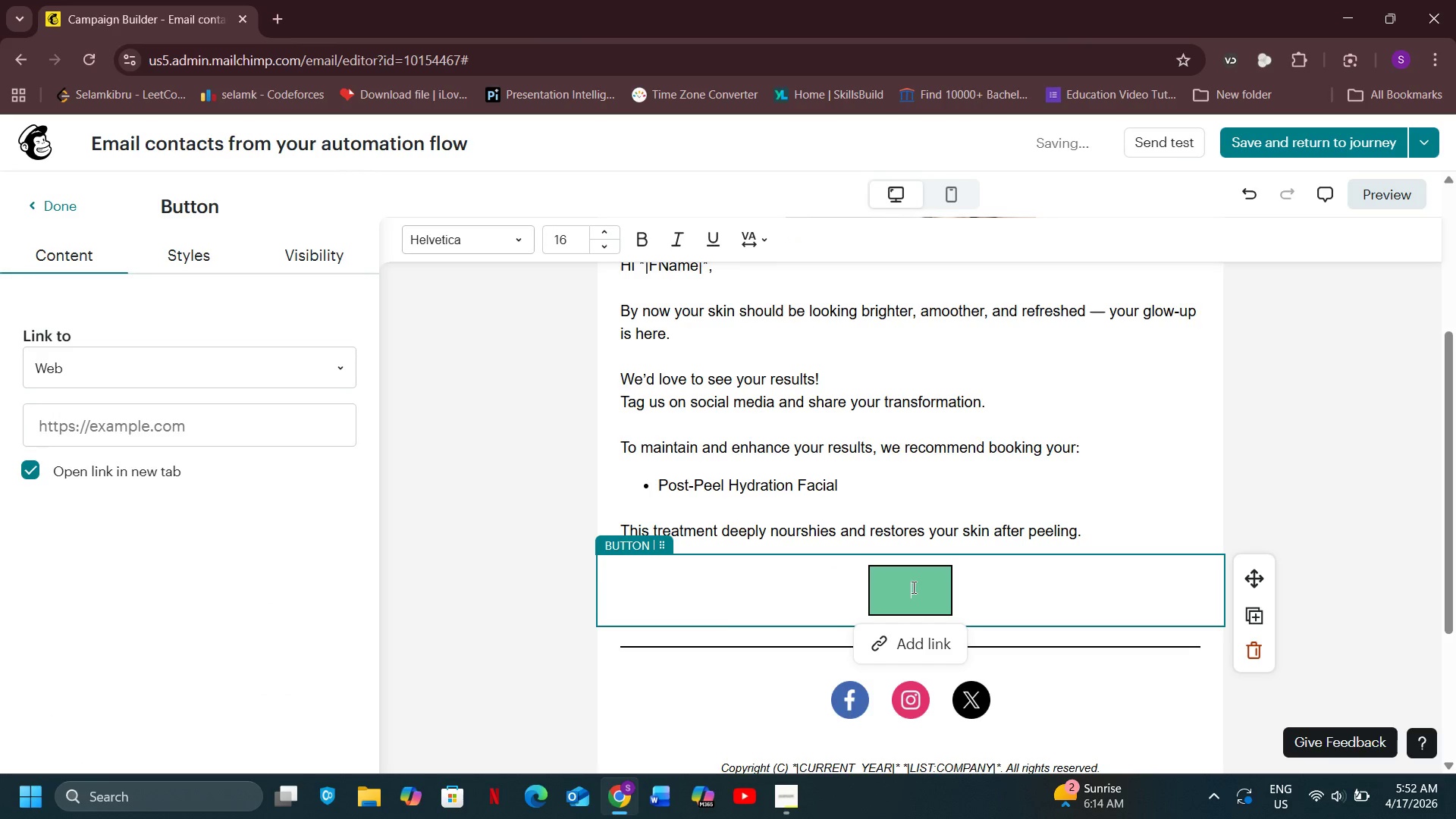 
key(Backspace)
type(Book Your Facial)
 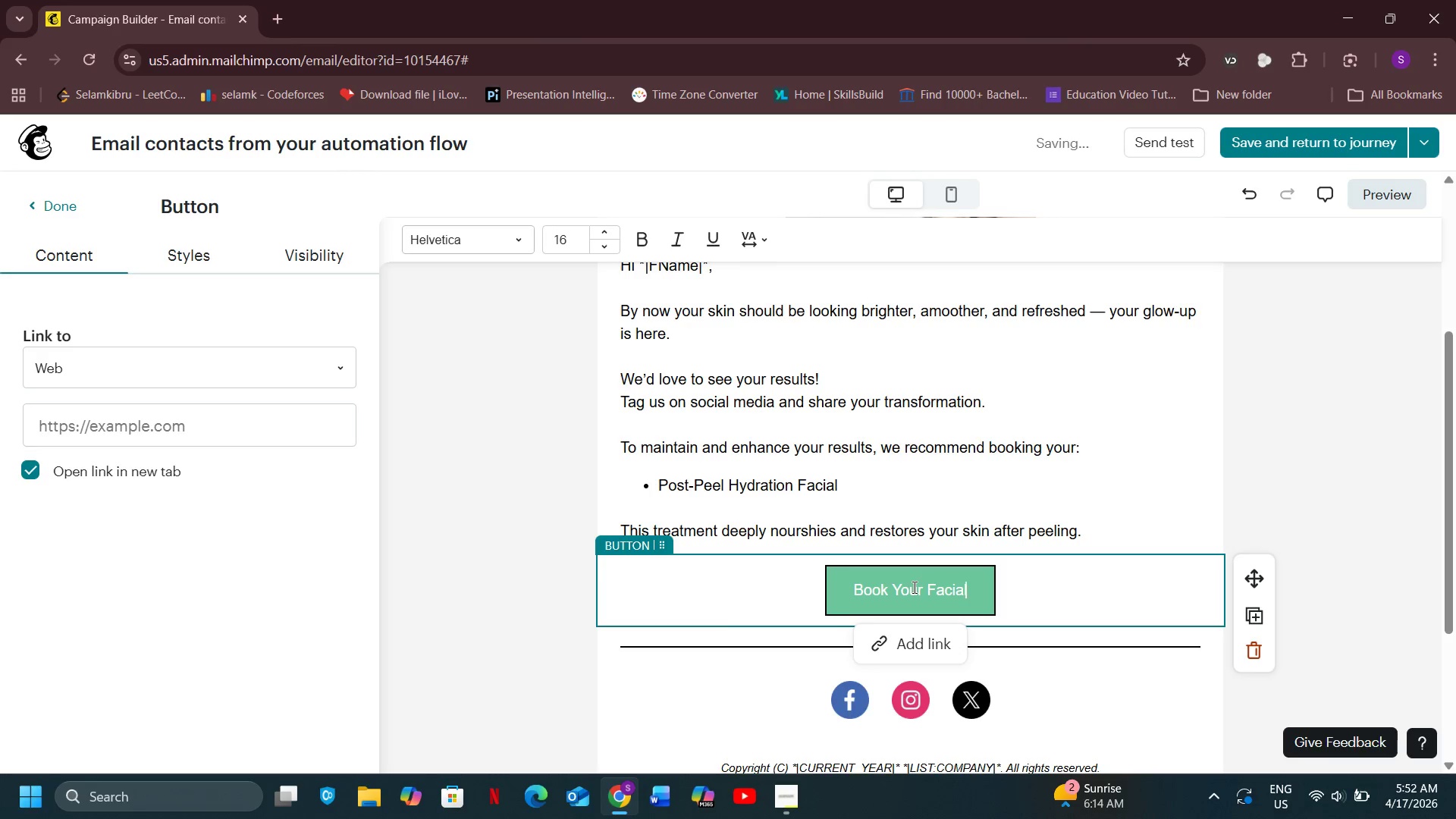 
key(Enter)
 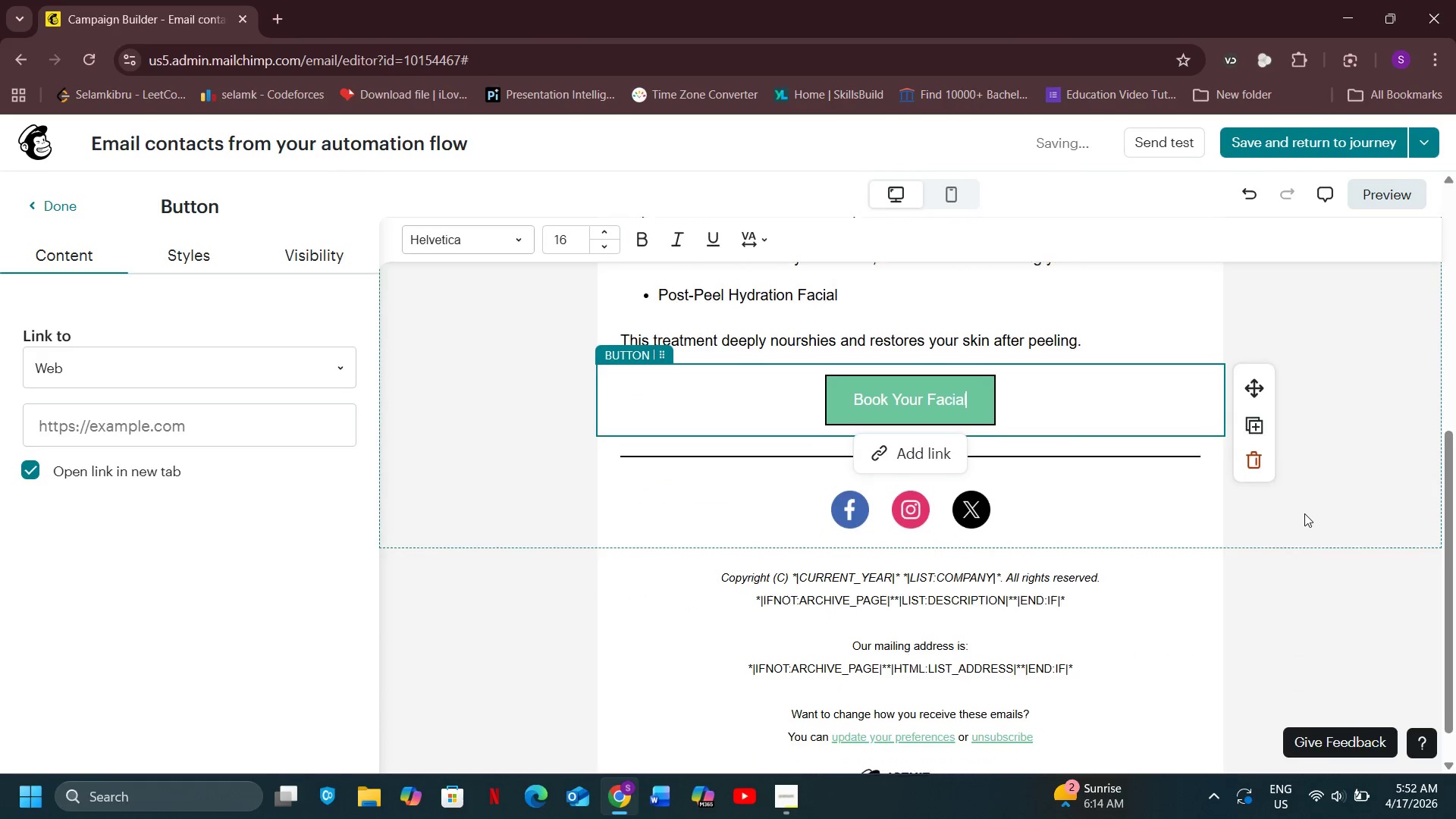 
scroll: coordinate [1304, 513], scroll_direction: down, amount: 3.0
 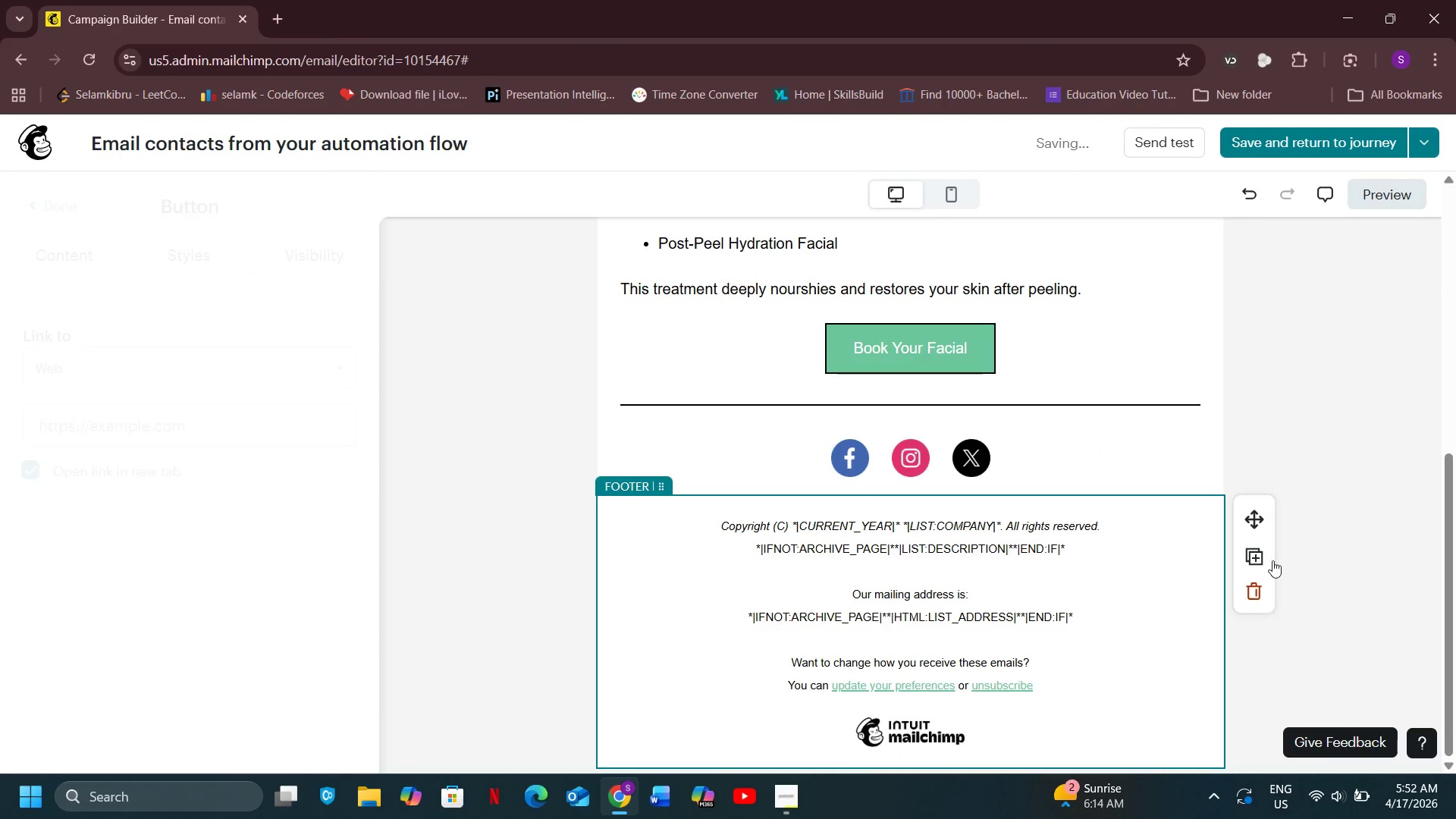 
left_click([1210, 595])
 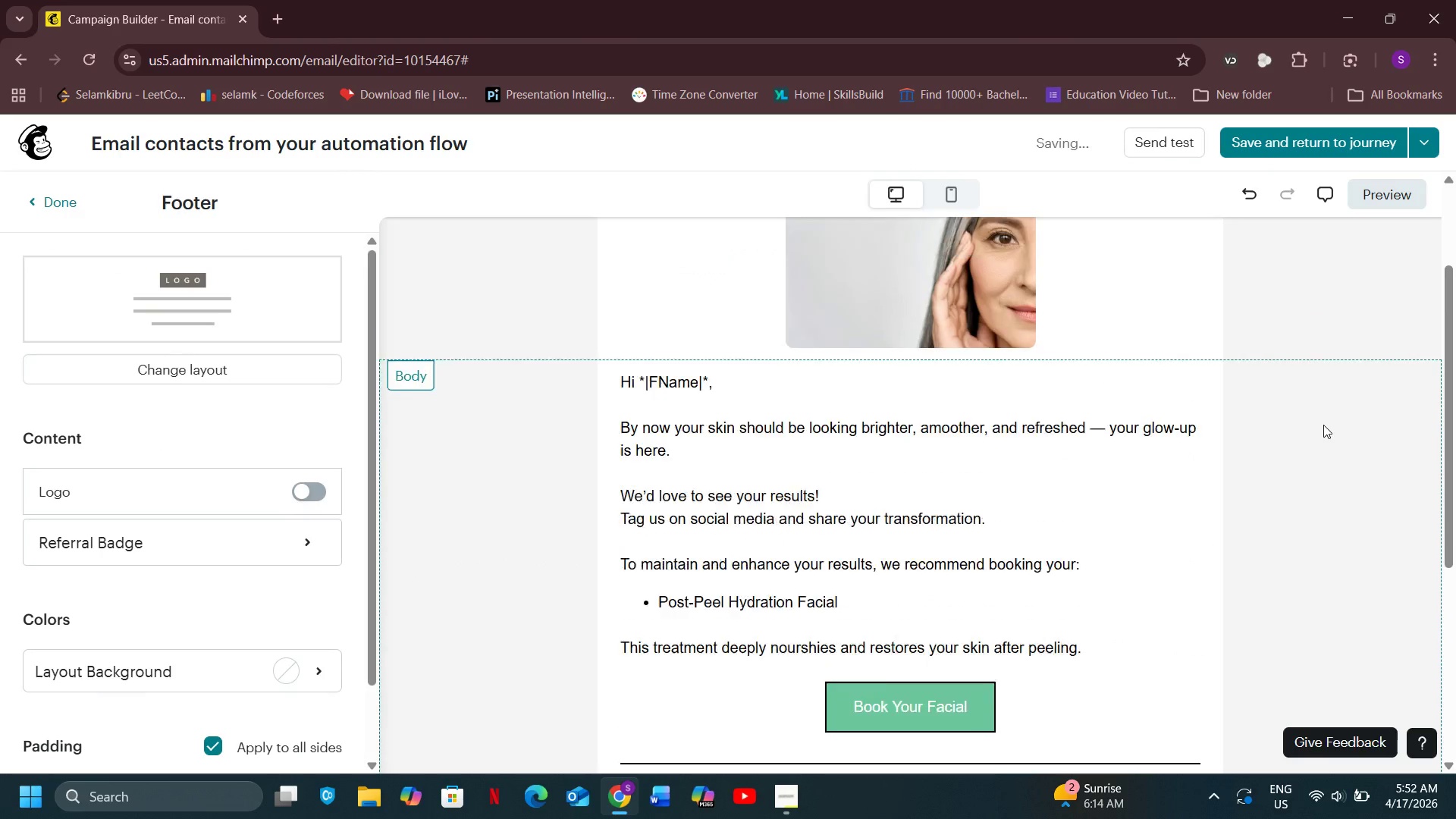 
scroll: coordinate [1323, 425], scroll_direction: up, amount: 7.0
 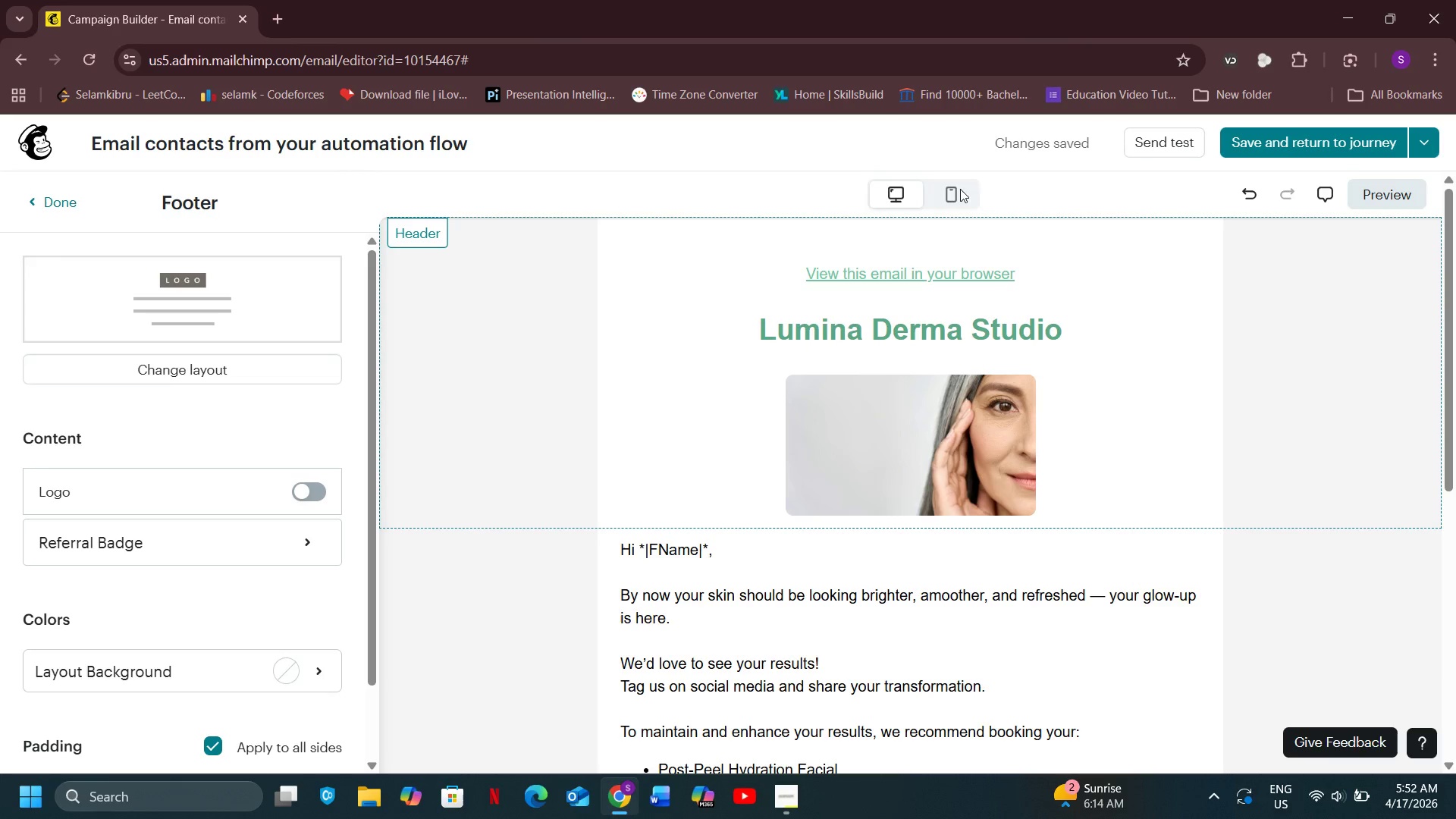 
left_click([941, 192])
 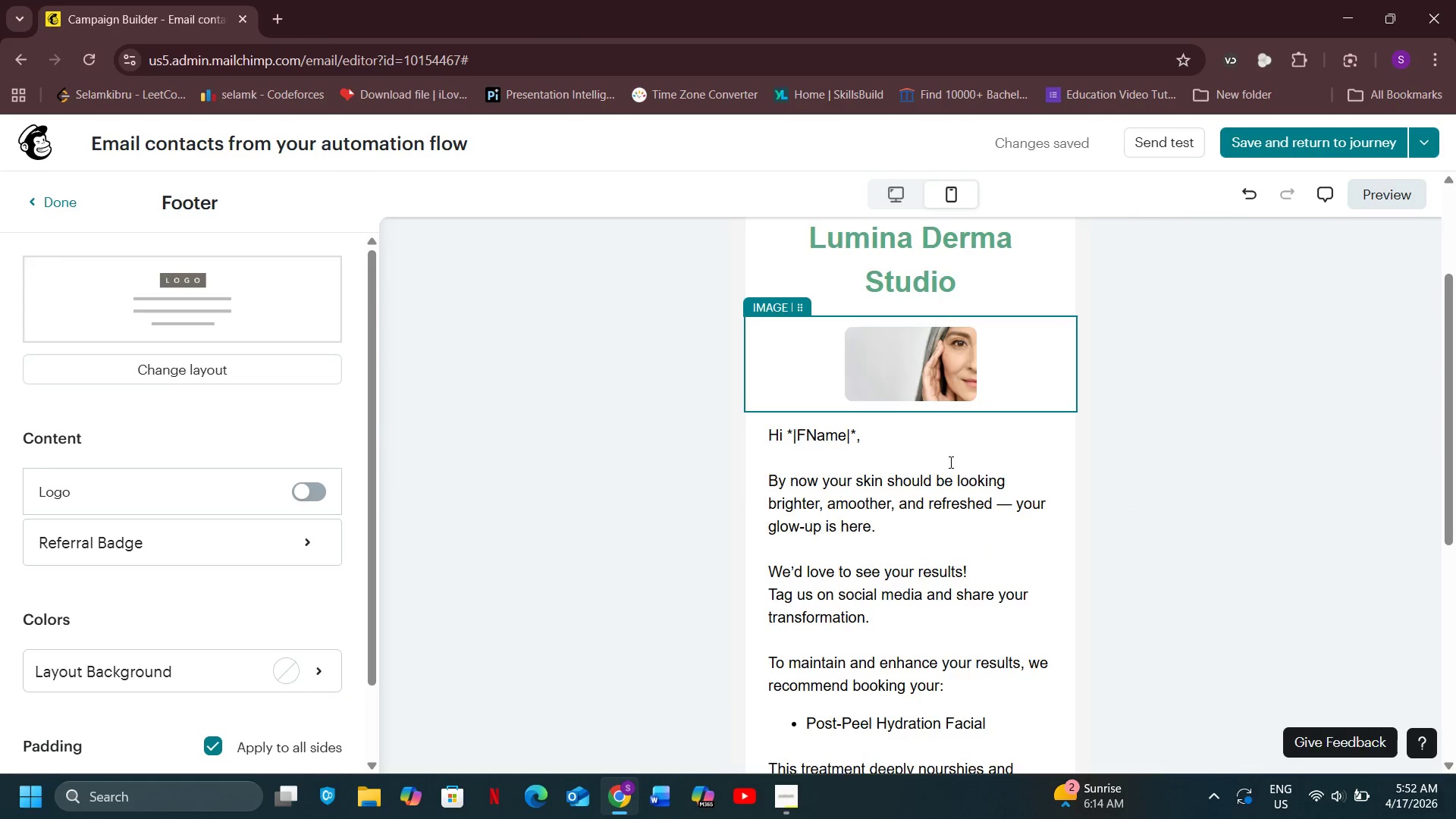 
scroll: coordinate [952, 475], scroll_direction: down, amount: 6.0
 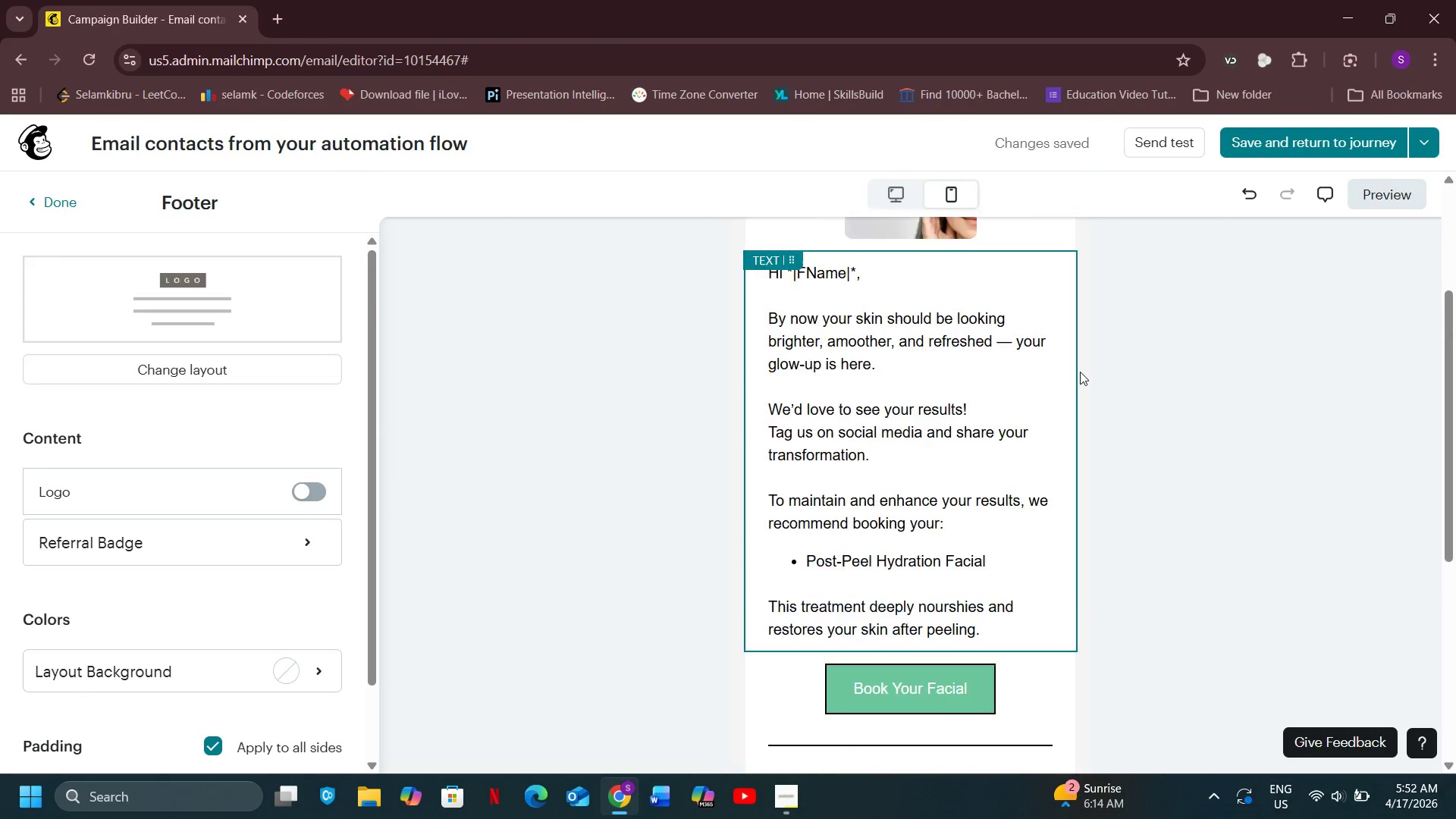 
scroll: coordinate [1080, 372], scroll_direction: up, amount: 7.0
 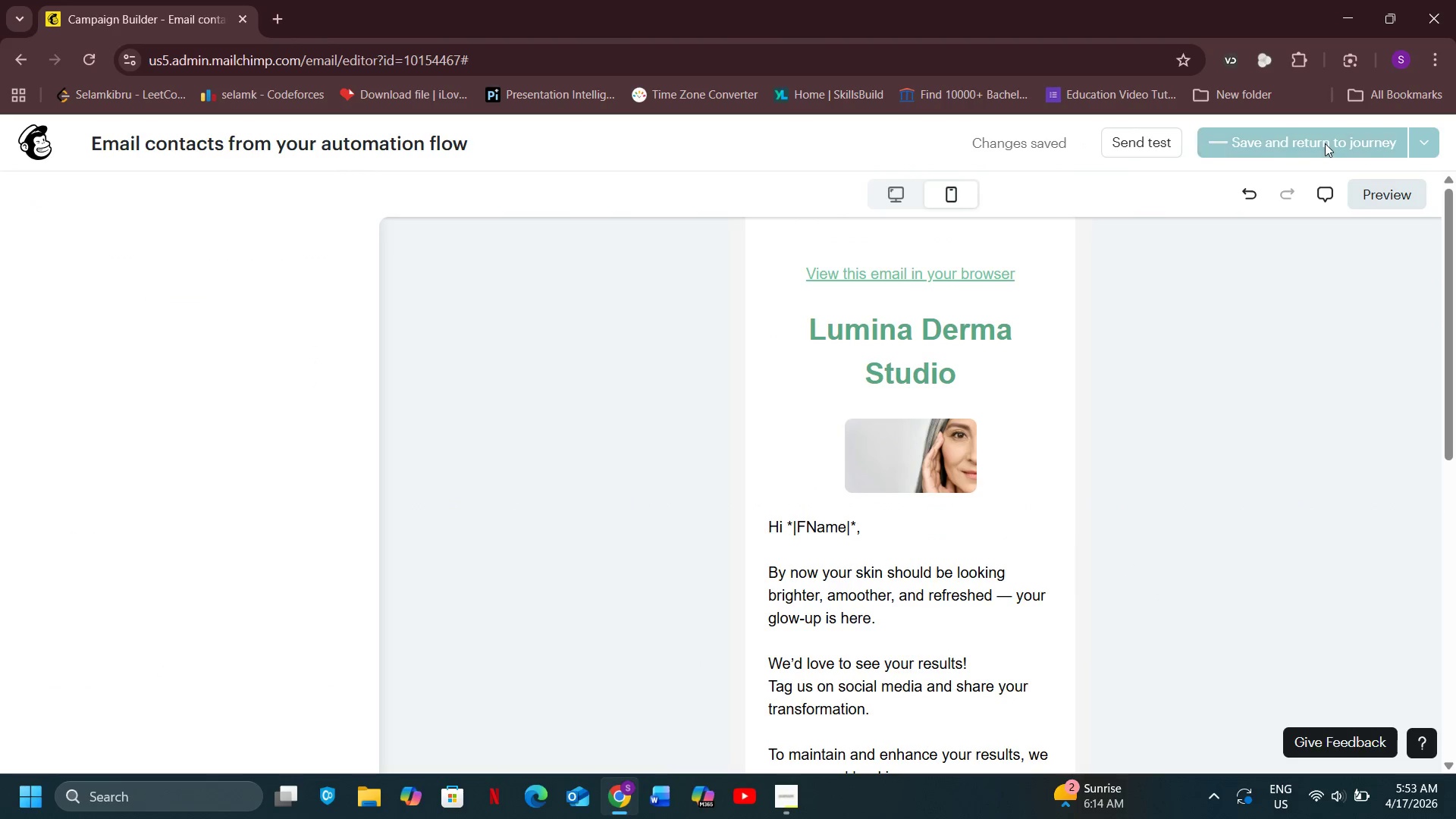 
left_click([1325, 143])
 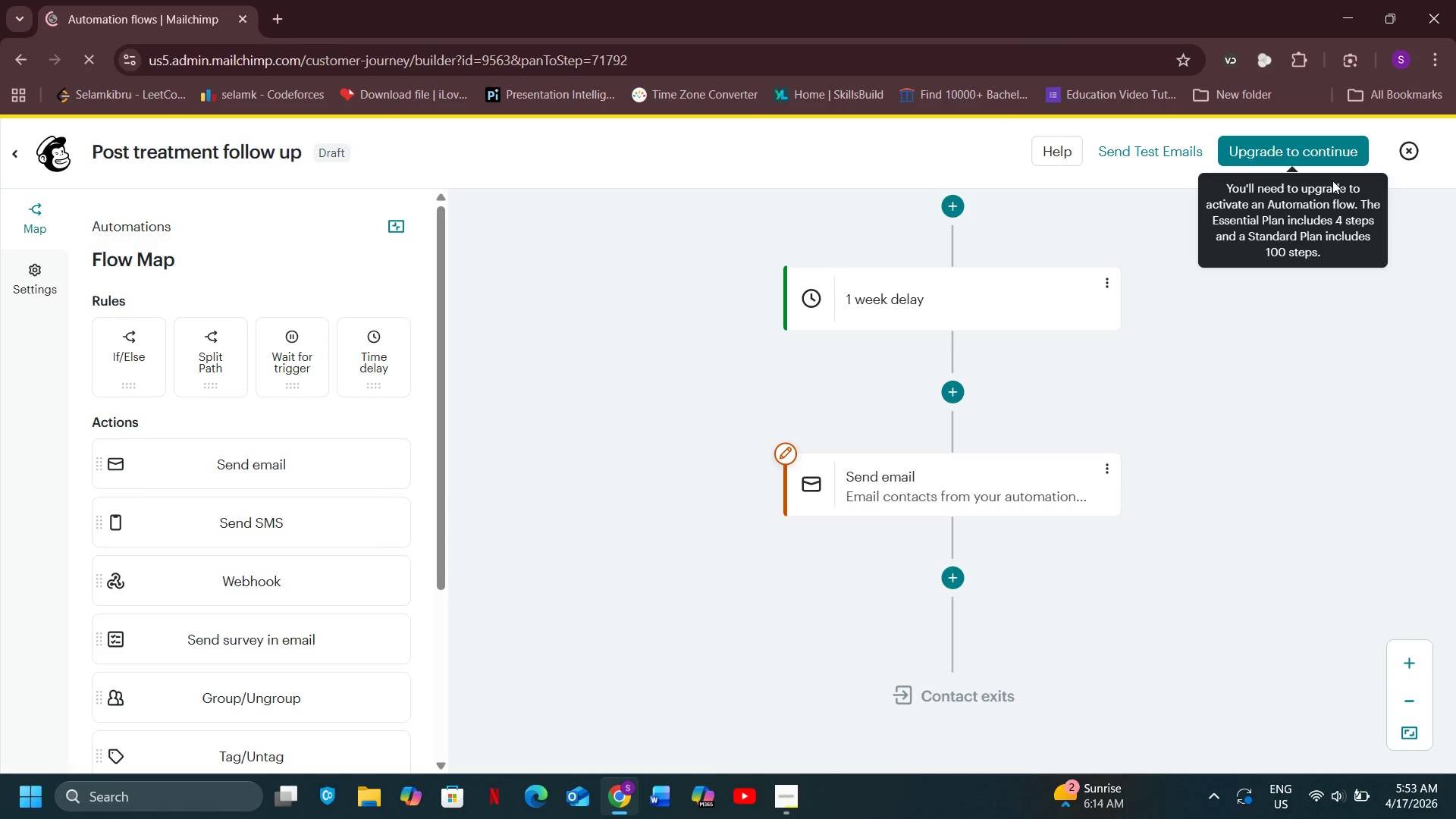 
wait(14.84)
 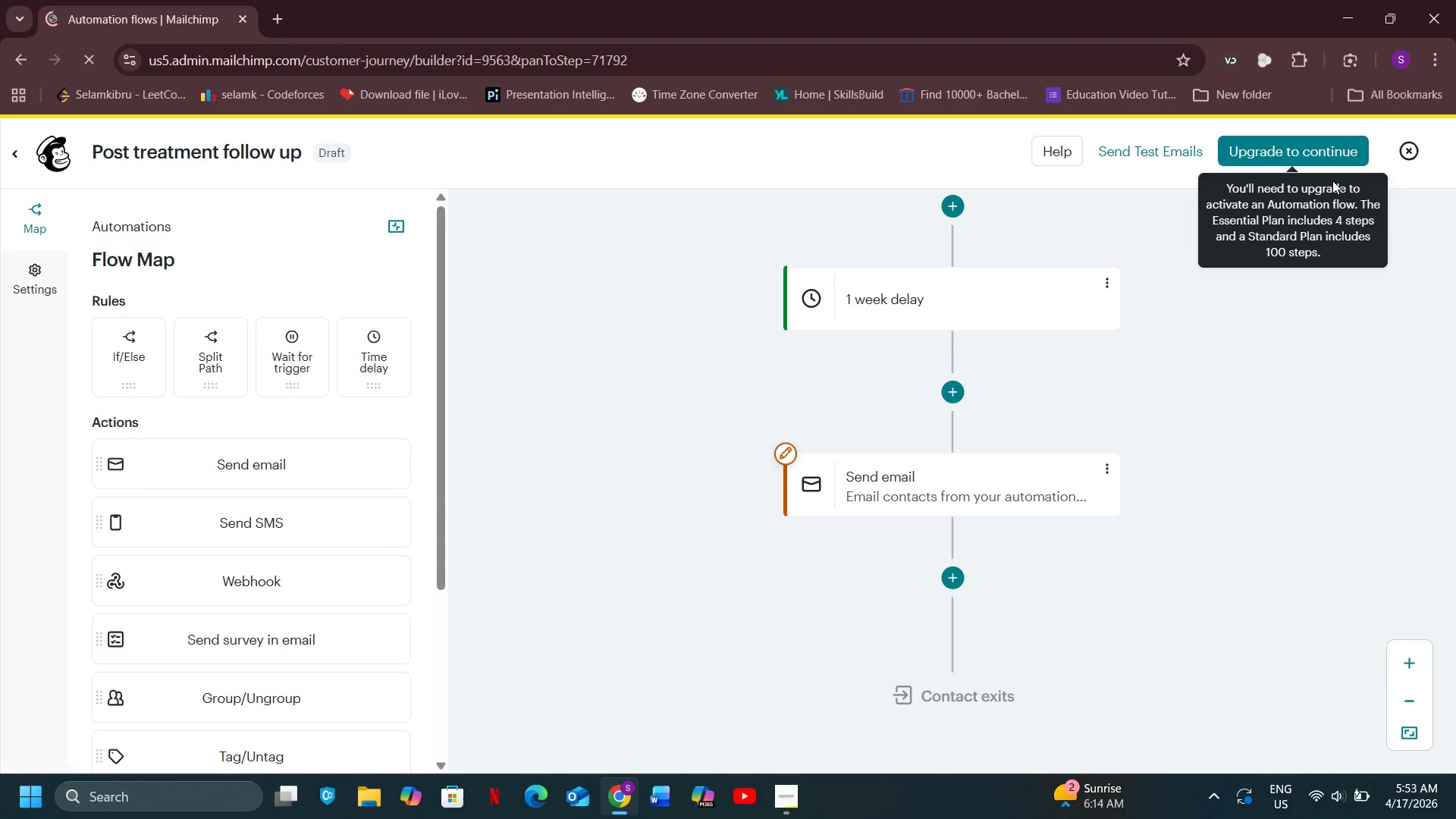 
scroll: coordinate [1142, 389], scroll_direction: up, amount: 6.0
 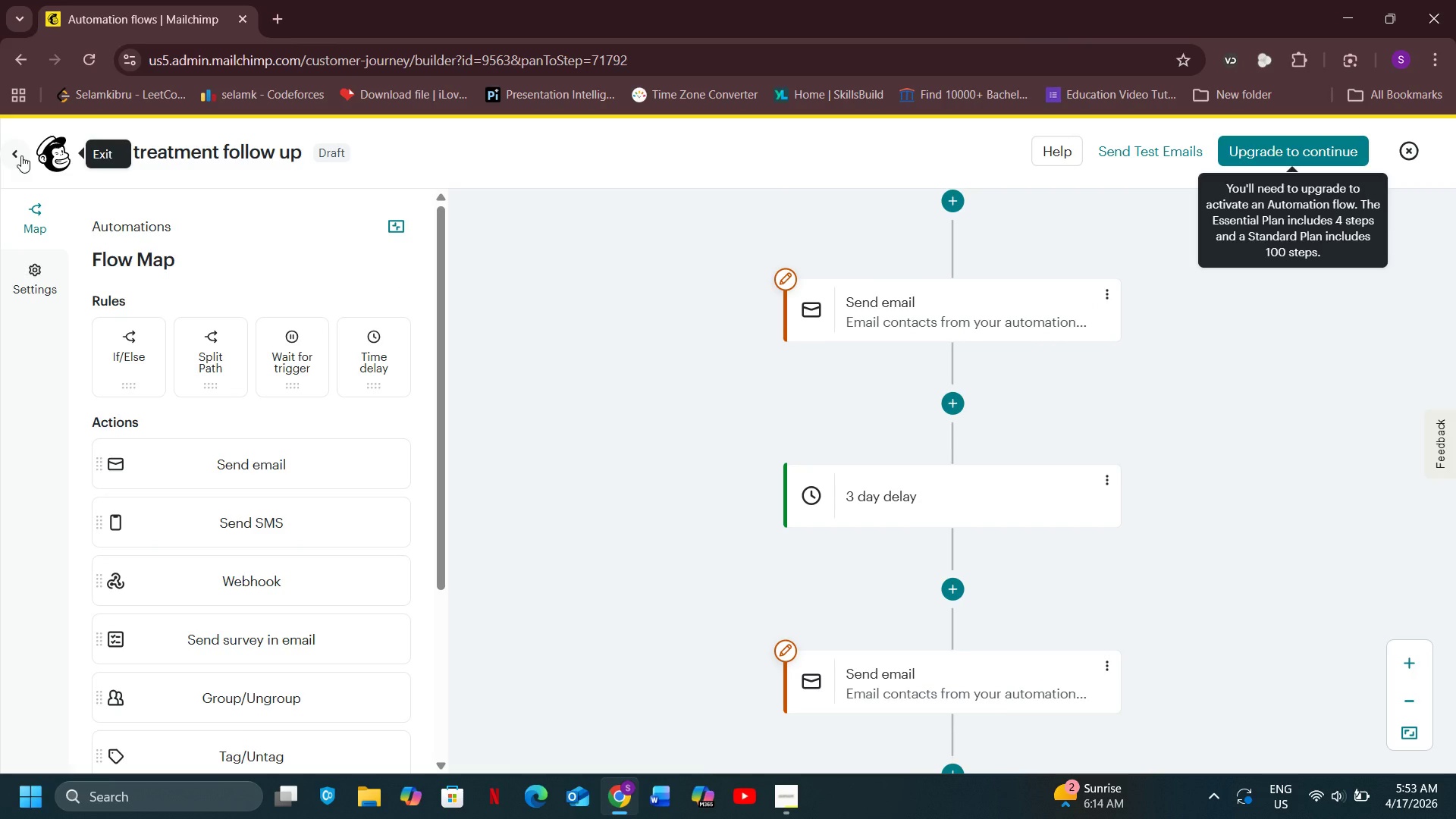 
wait(9.02)
 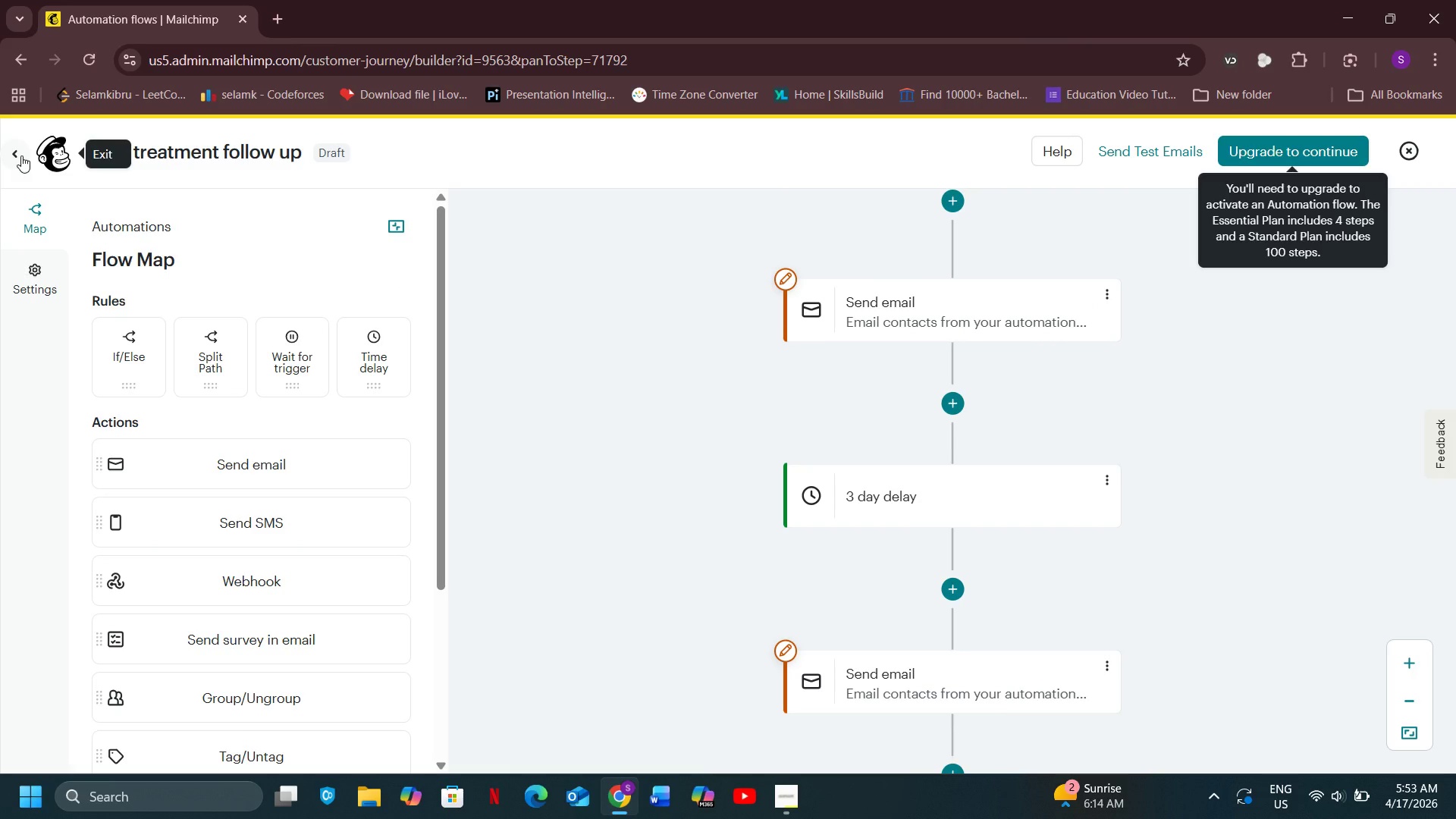 
left_click([27, 165])
 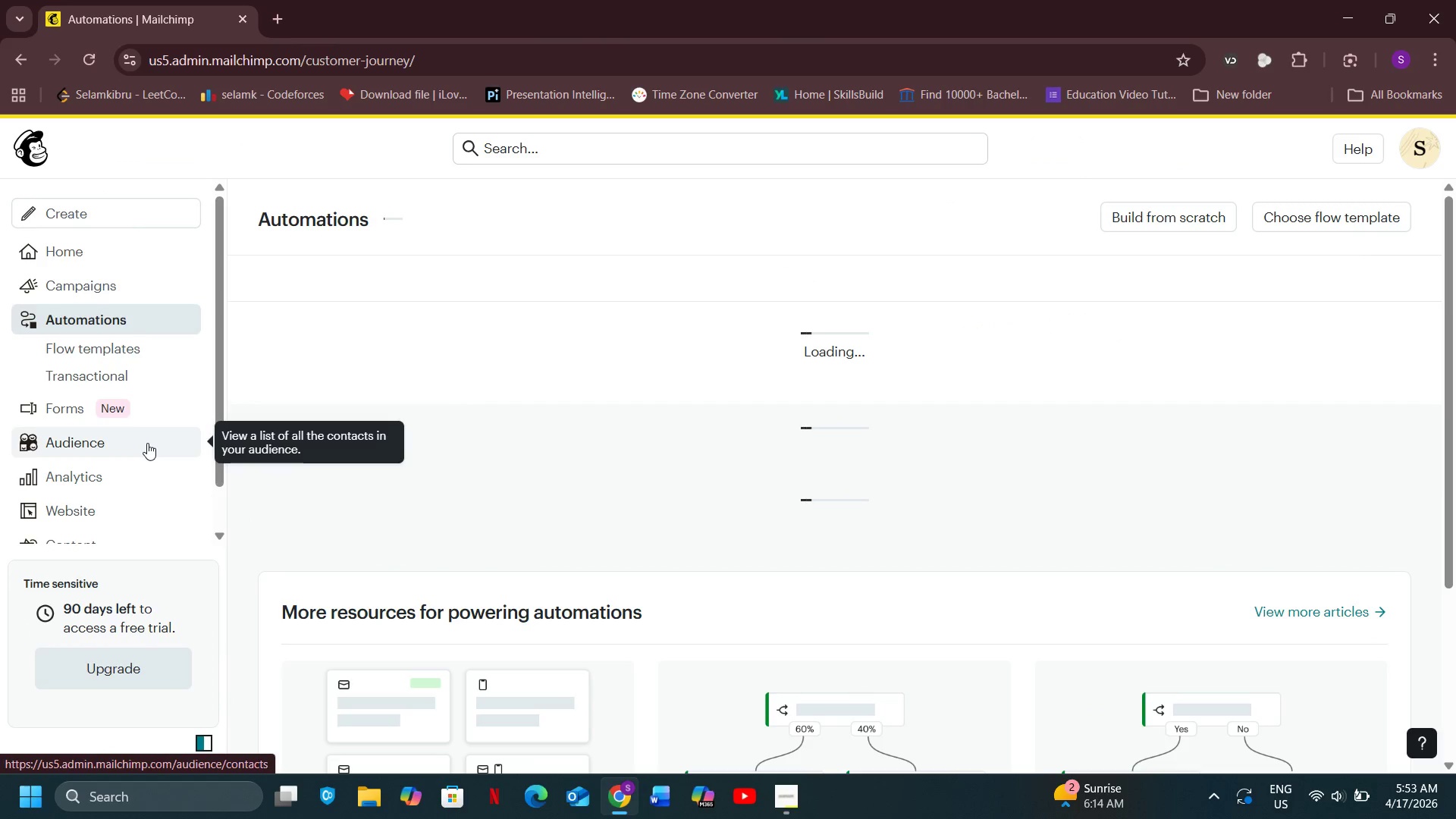 
left_click([147, 443])
 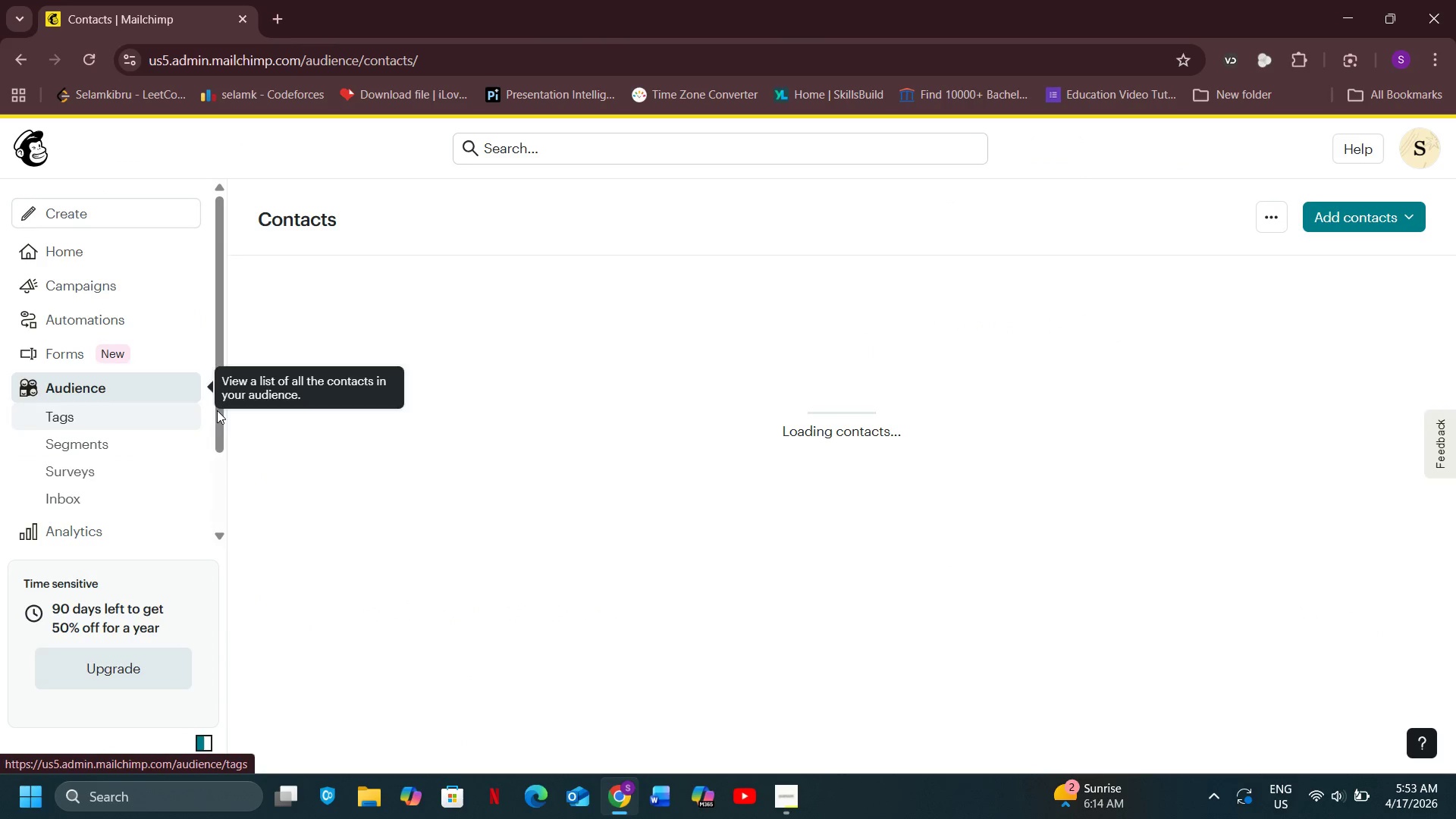 
wait(5.13)
 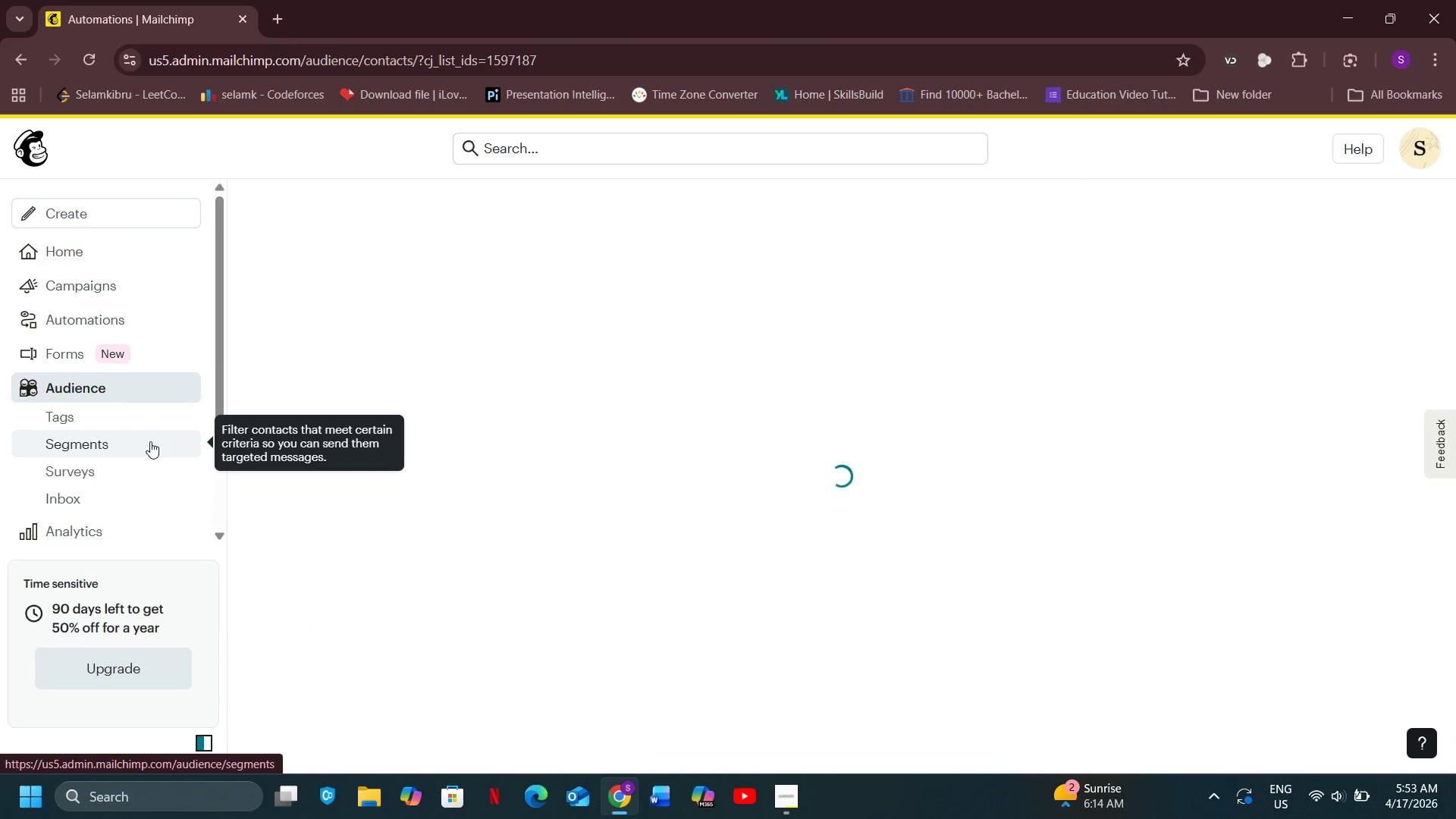 
mouse_move([1359, 249])
 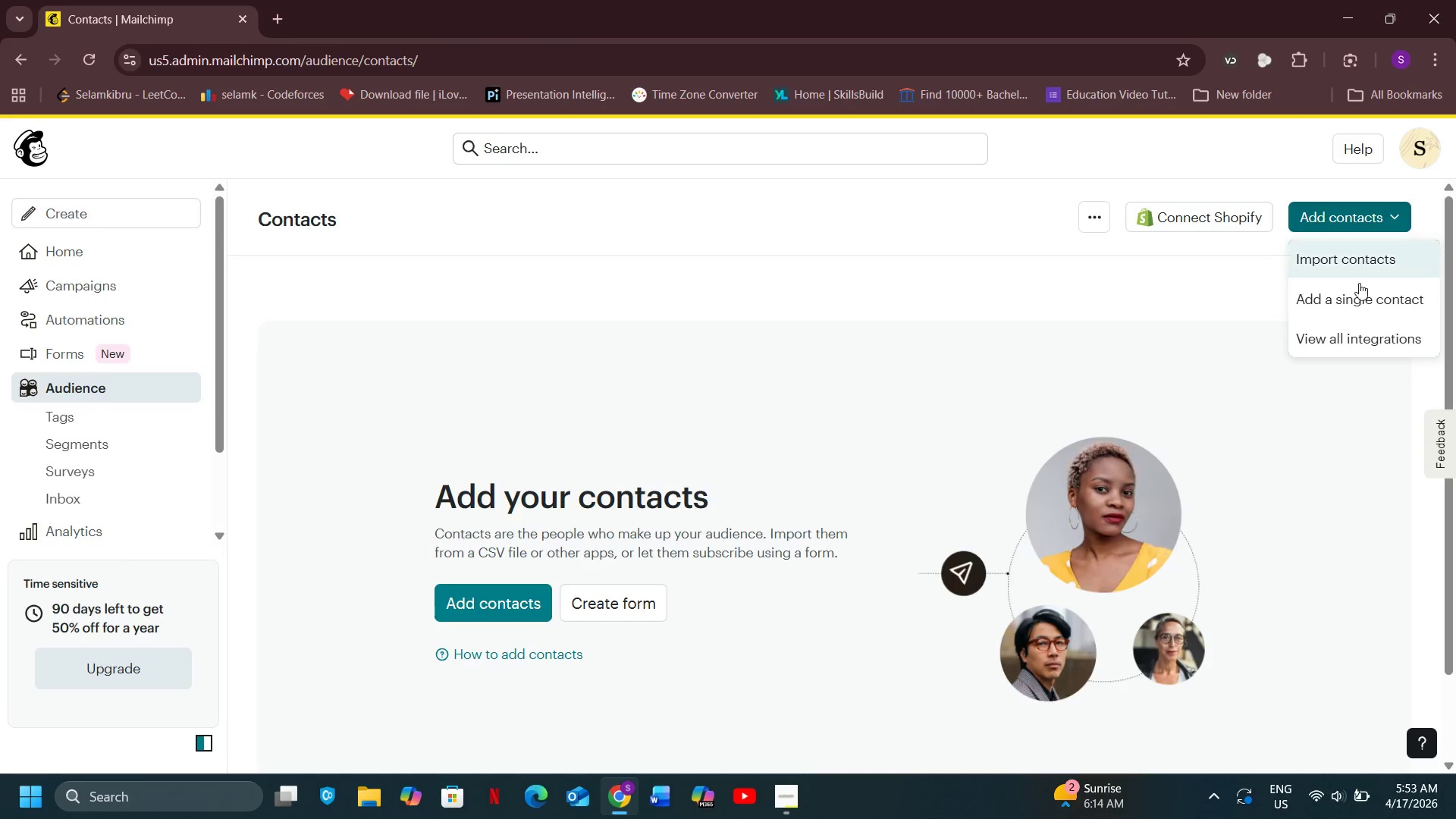 
left_click([1360, 216])
 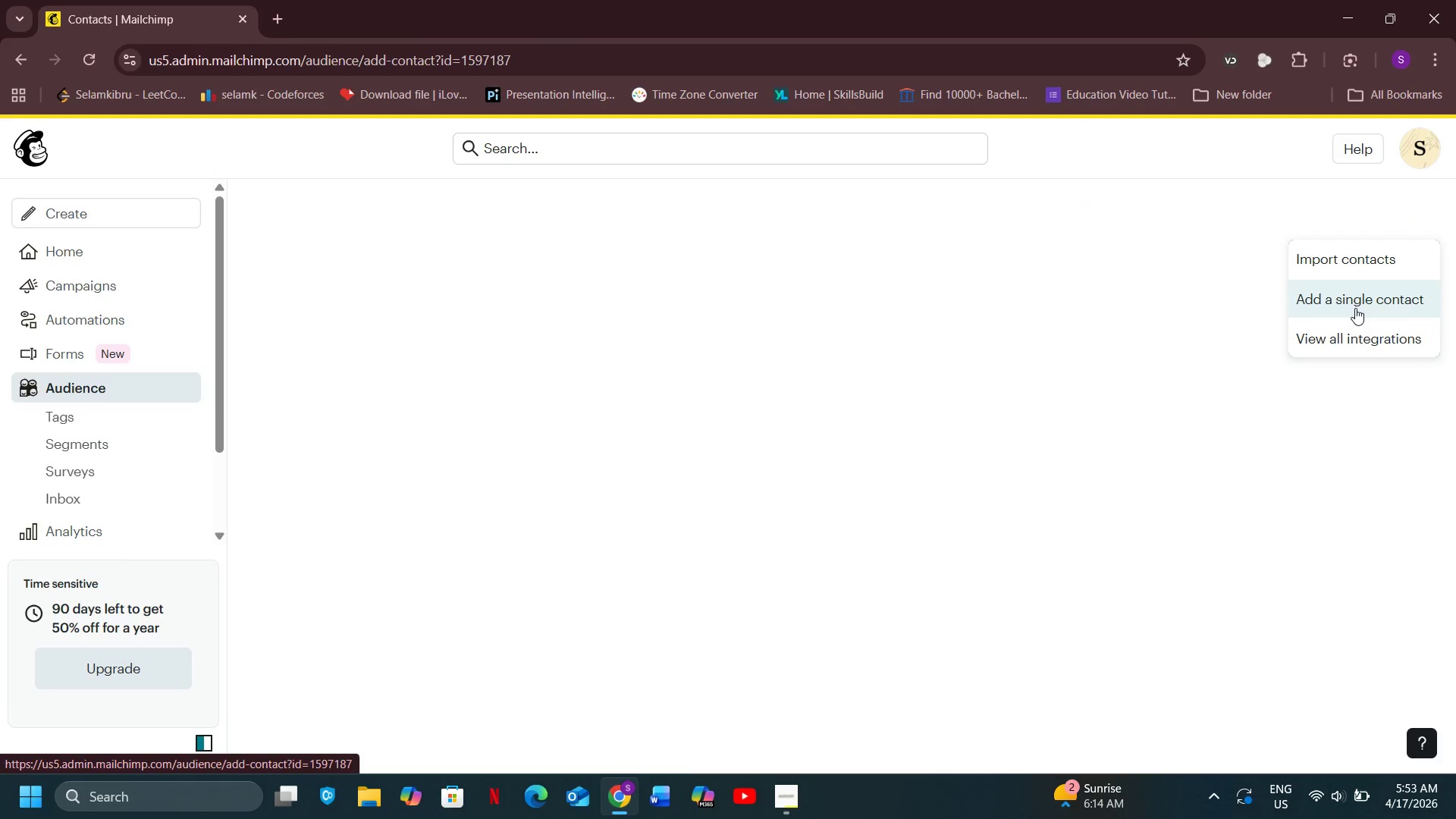 
left_click([1355, 308])
 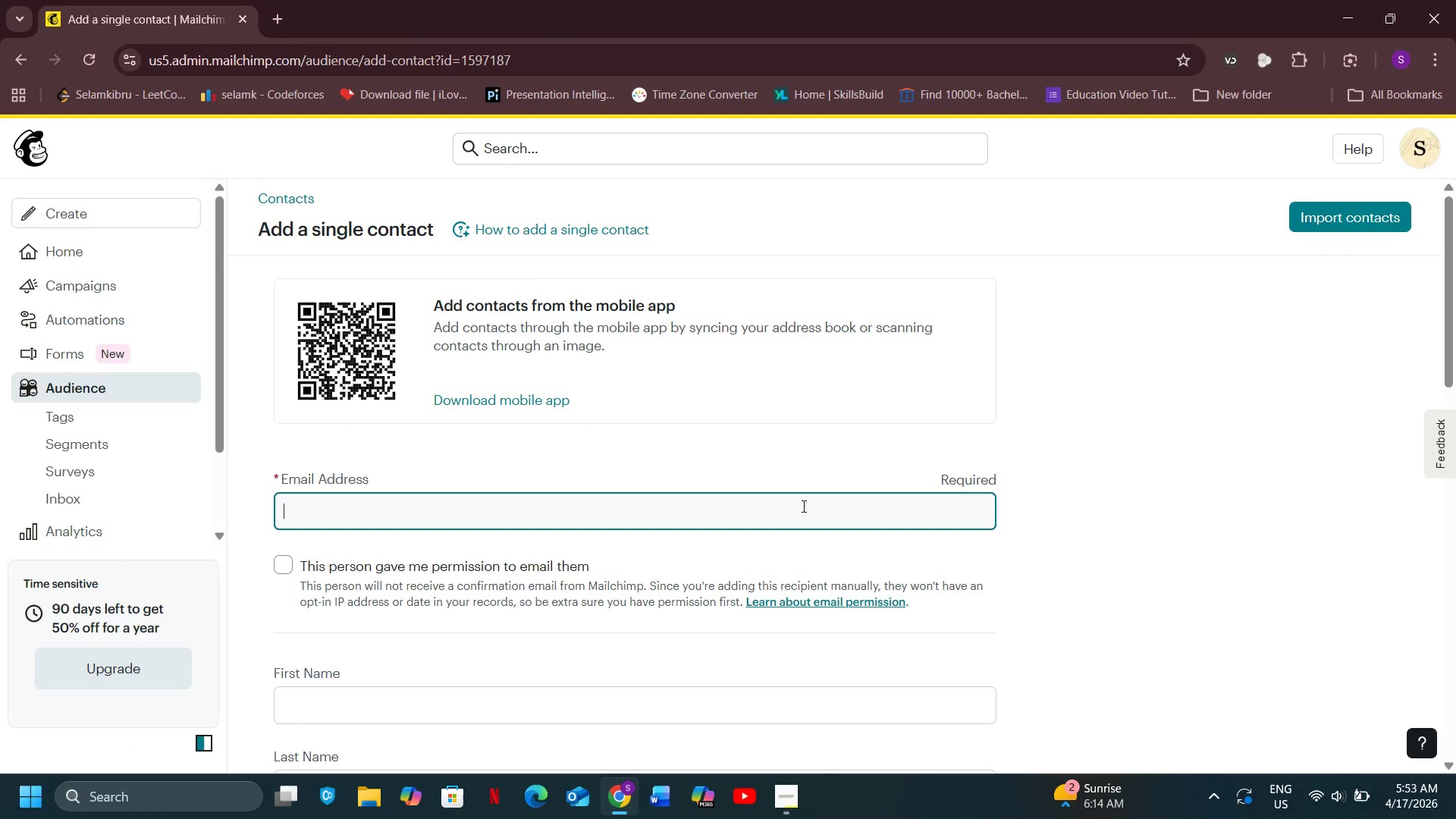 
left_click([802, 506])
 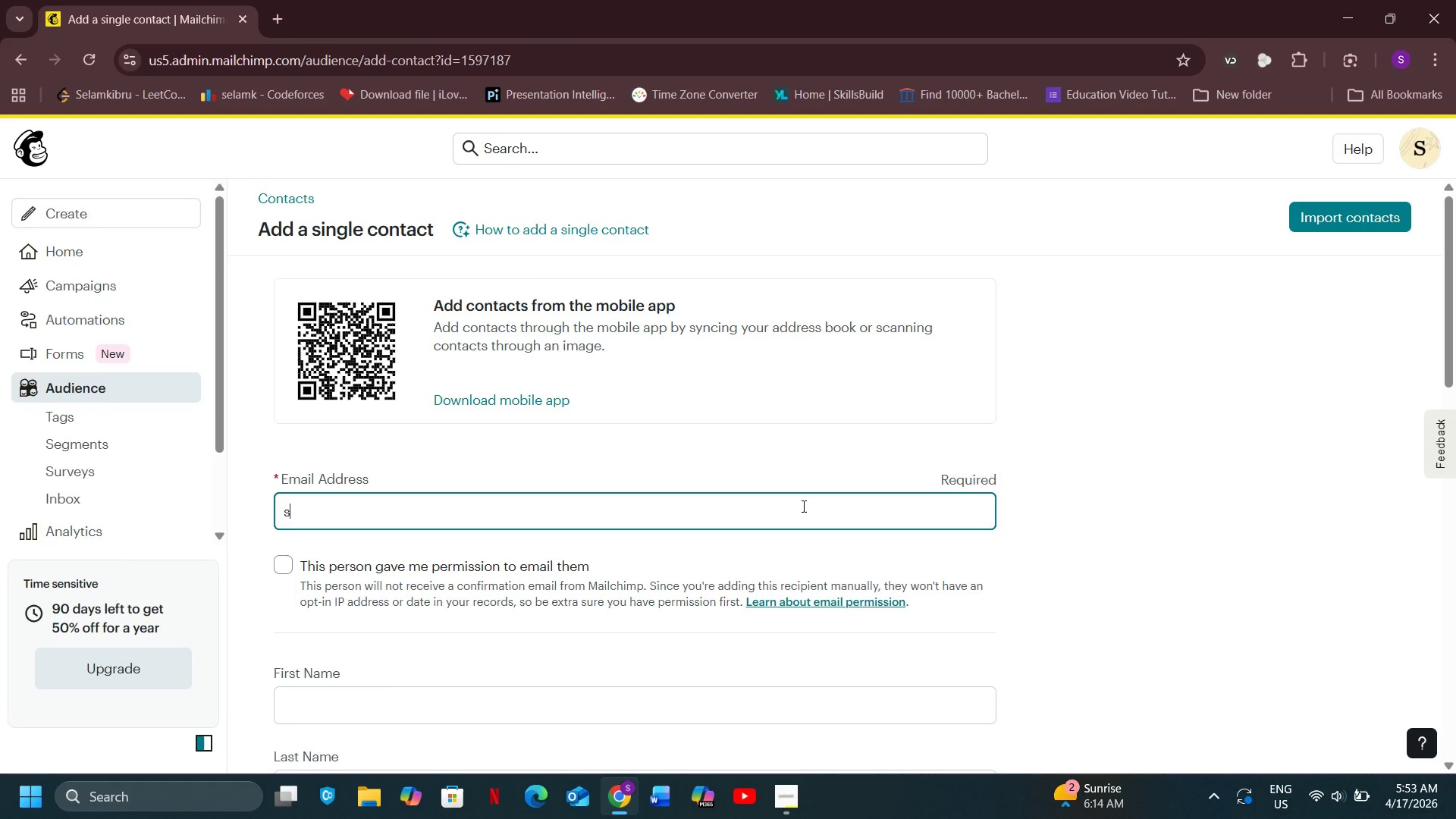 
type(selamkworku@gmail.com)
 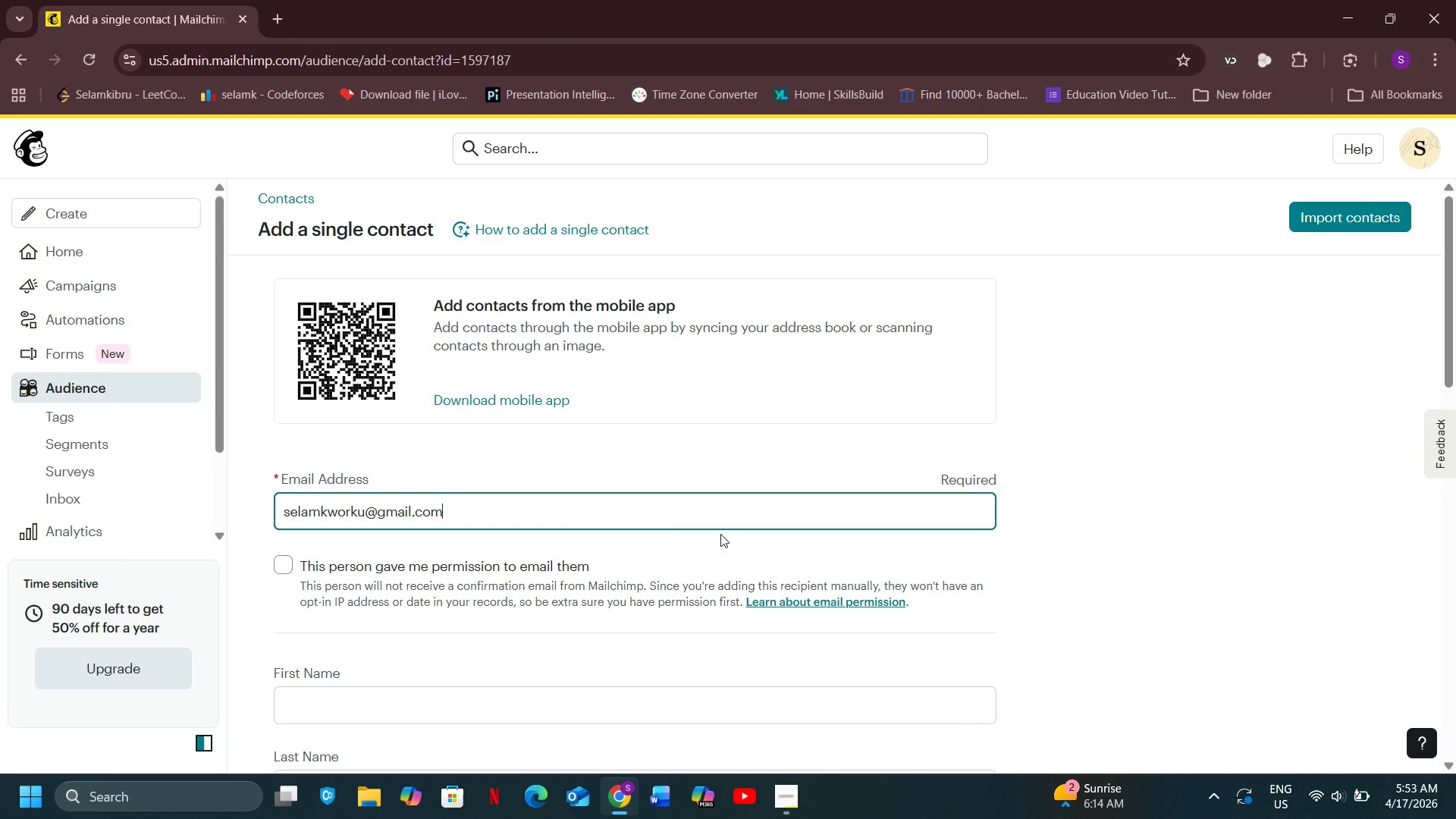 
scroll: coordinate [485, 515], scroll_direction: down, amount: 1.0
 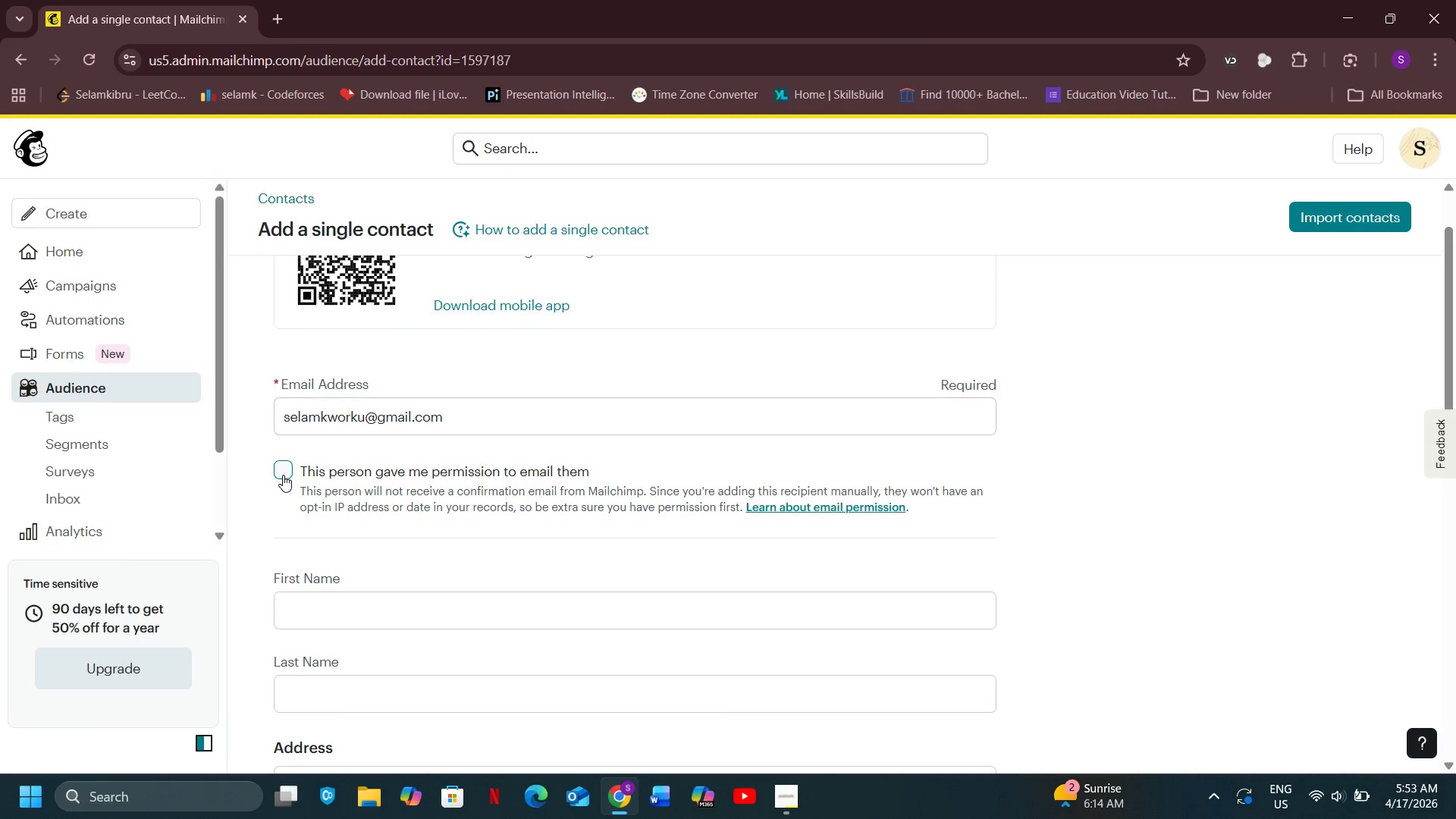 
left_click([283, 475])
 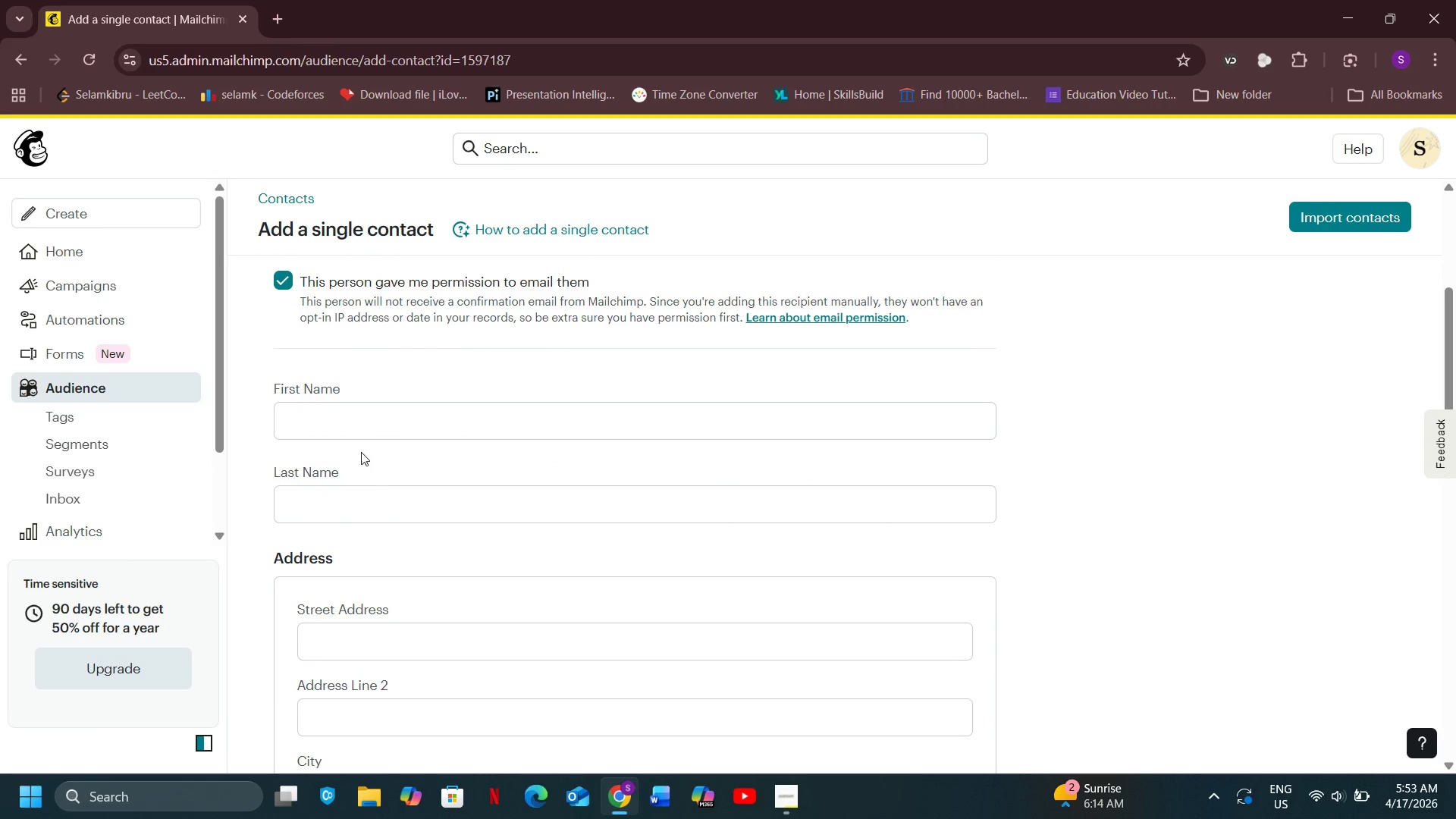 
scroll: coordinate [377, 525], scroll_direction: down, amount: 2.0
 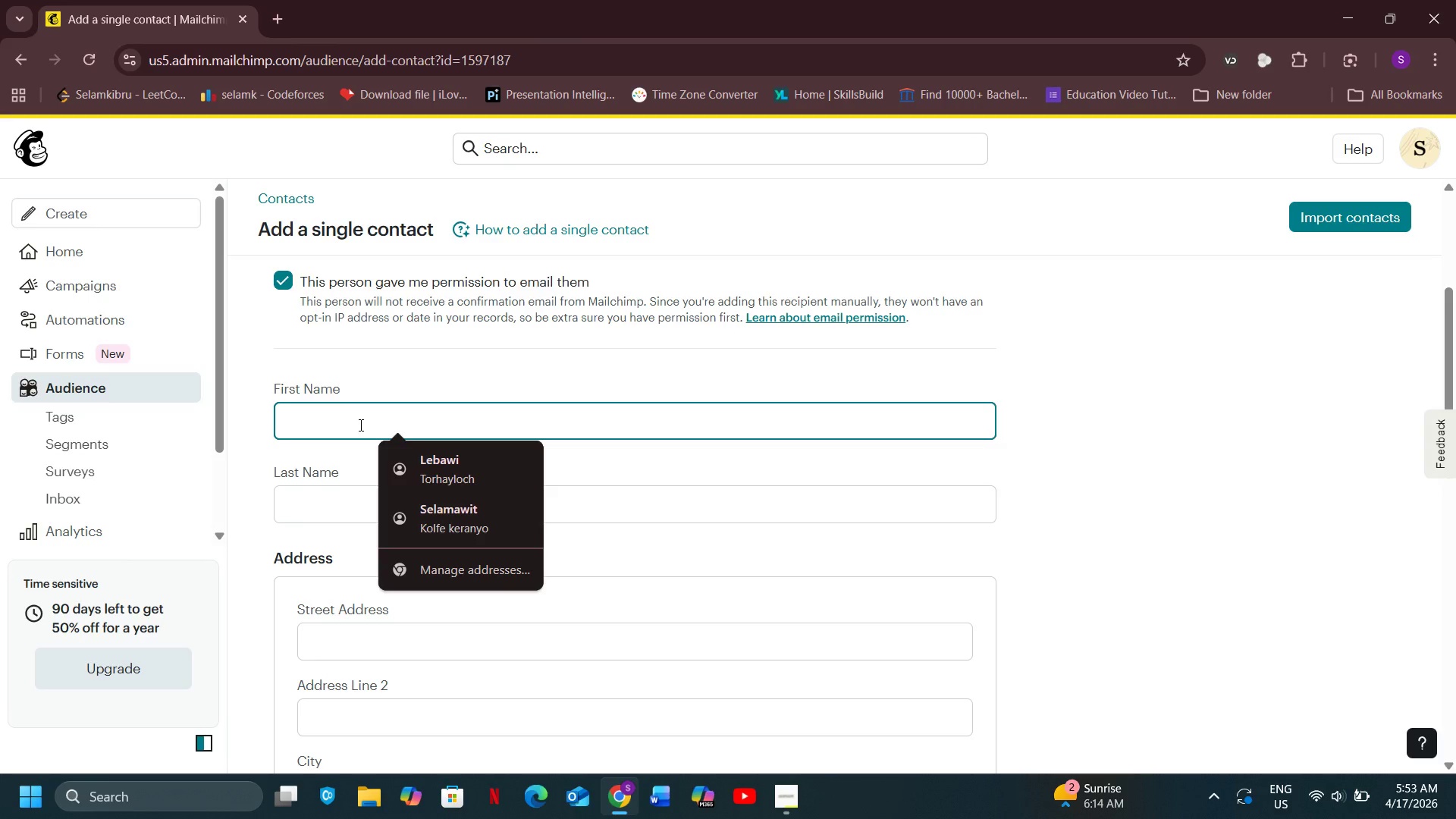 
left_click([359, 425])
 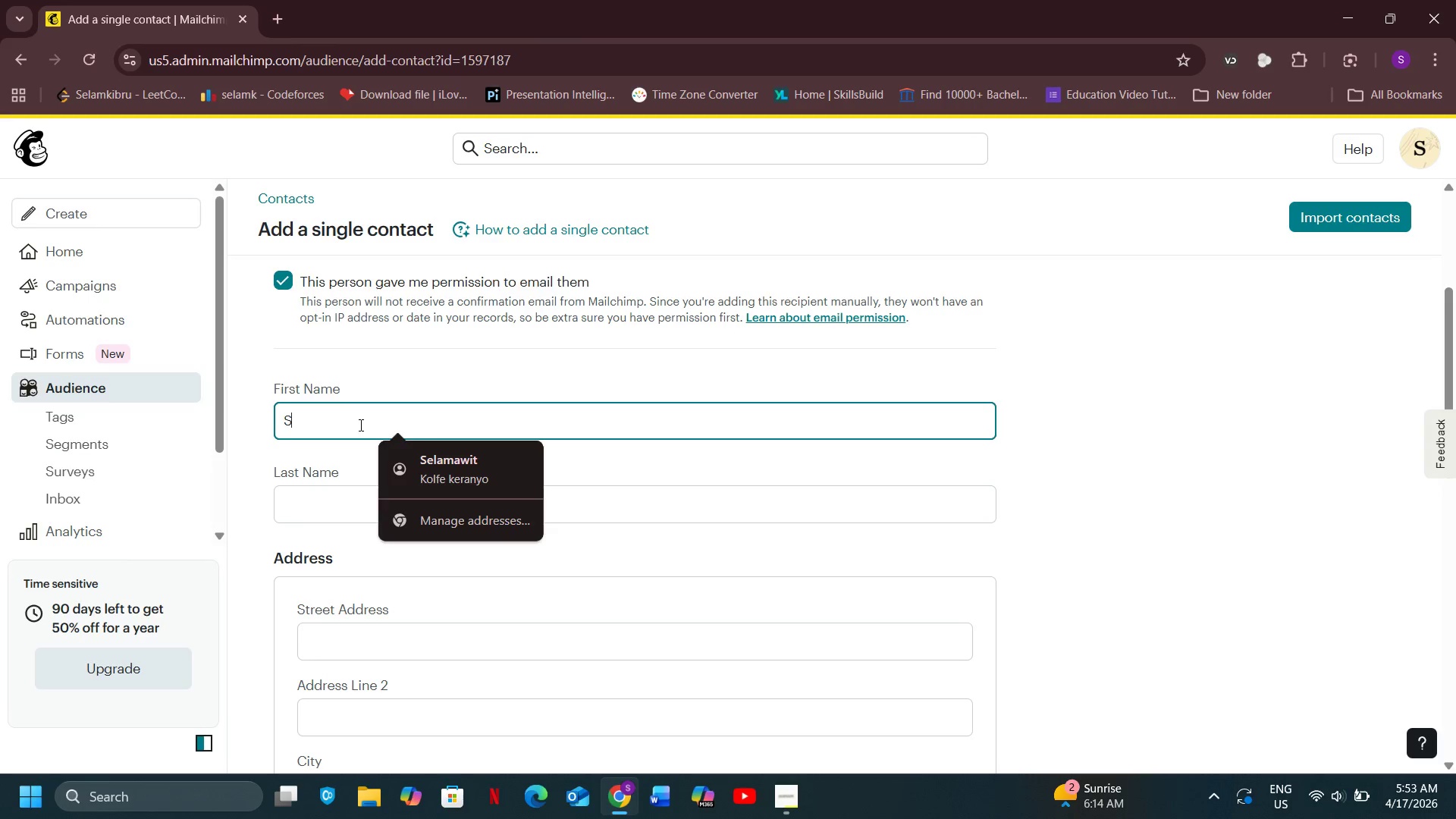 
type(Selama)
key(Backspace)
key(Backspace)
key(Backspace)
type(KI)
key(Backspace)
type(ibru)
 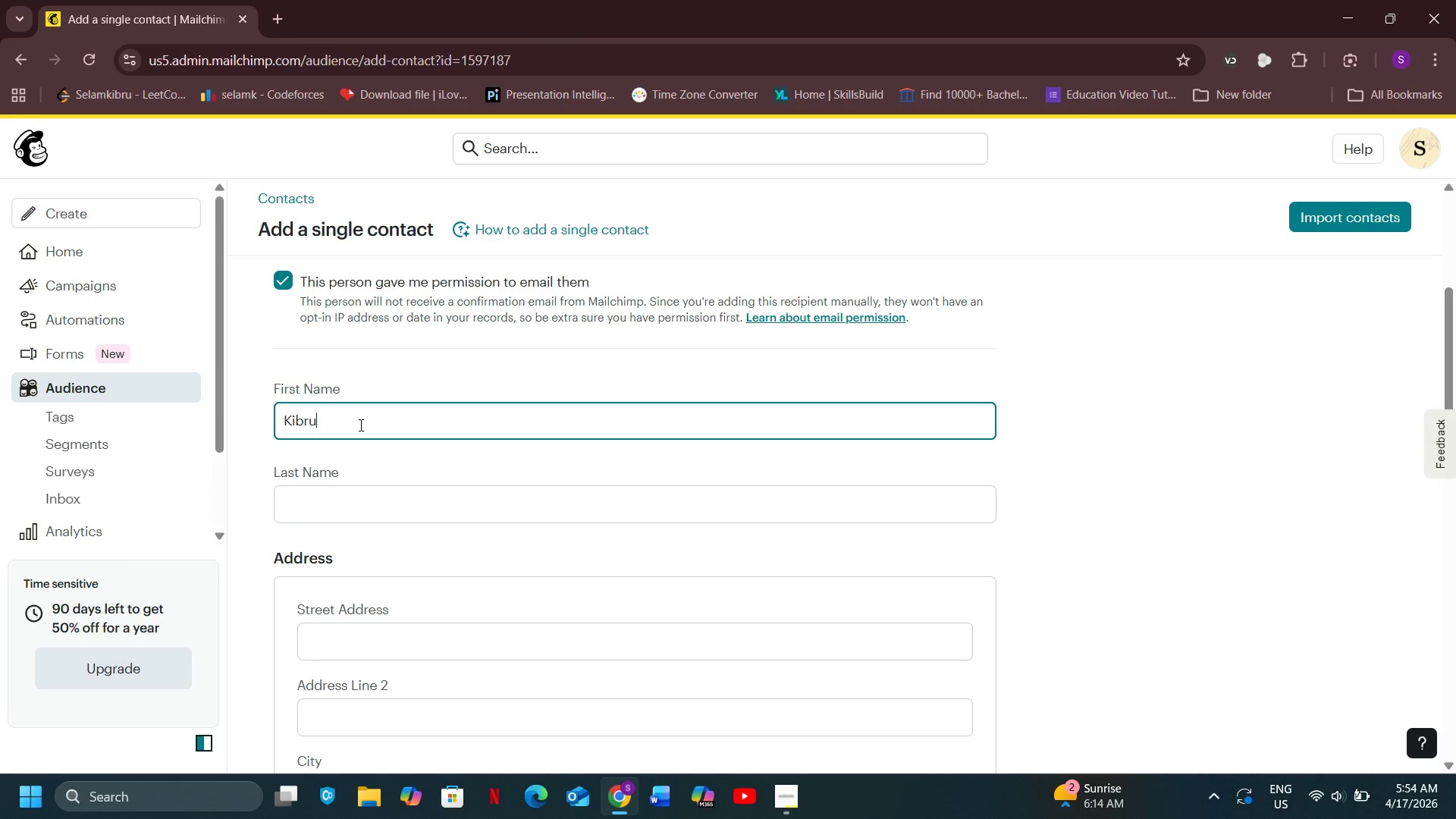 
left_click([376, 512])
 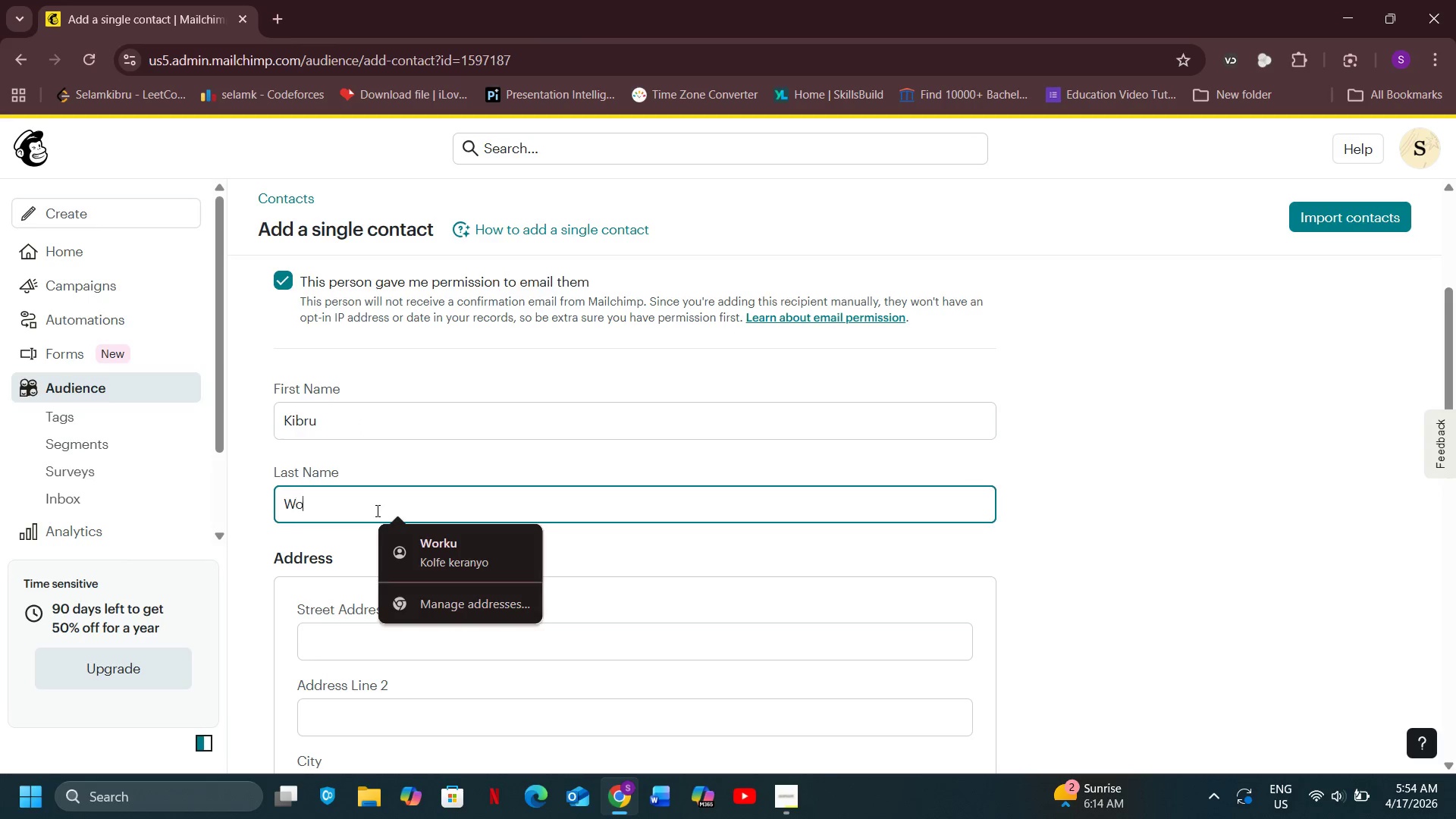 
type(Worku)
 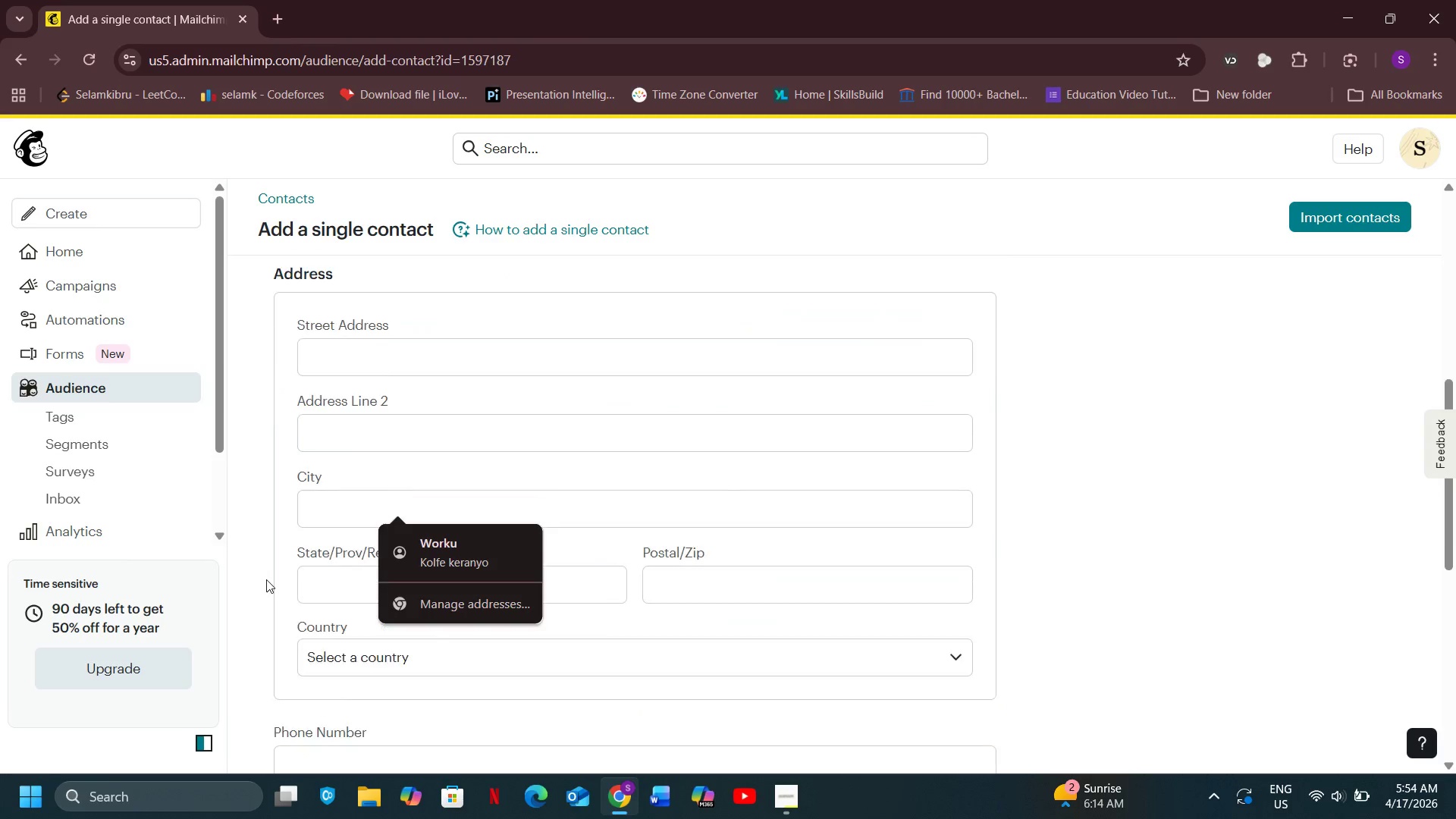 
scroll: coordinate [323, 555], scroll_direction: down, amount: 9.0
 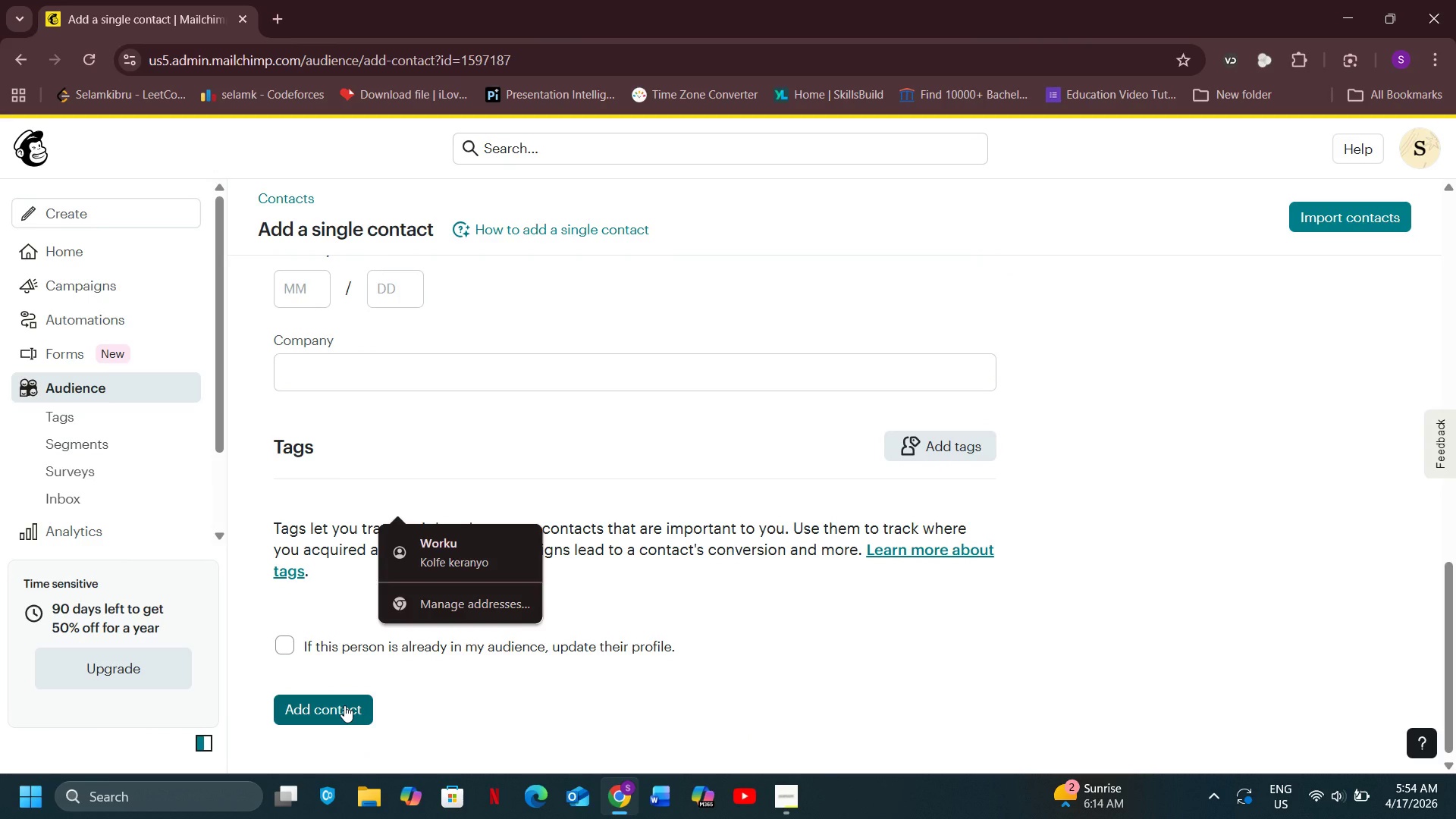 
wait(5.01)
 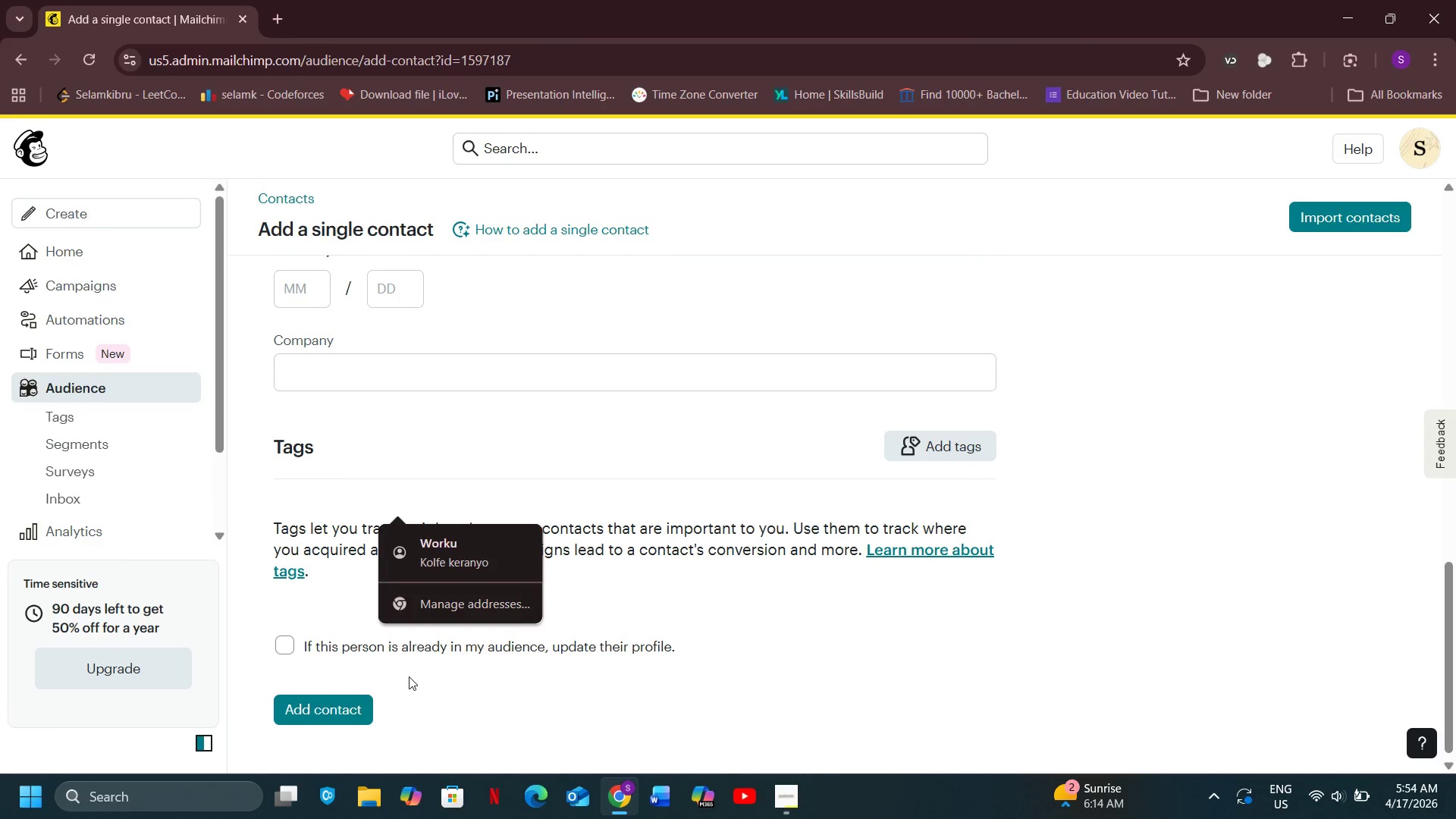 
left_click([344, 705])
 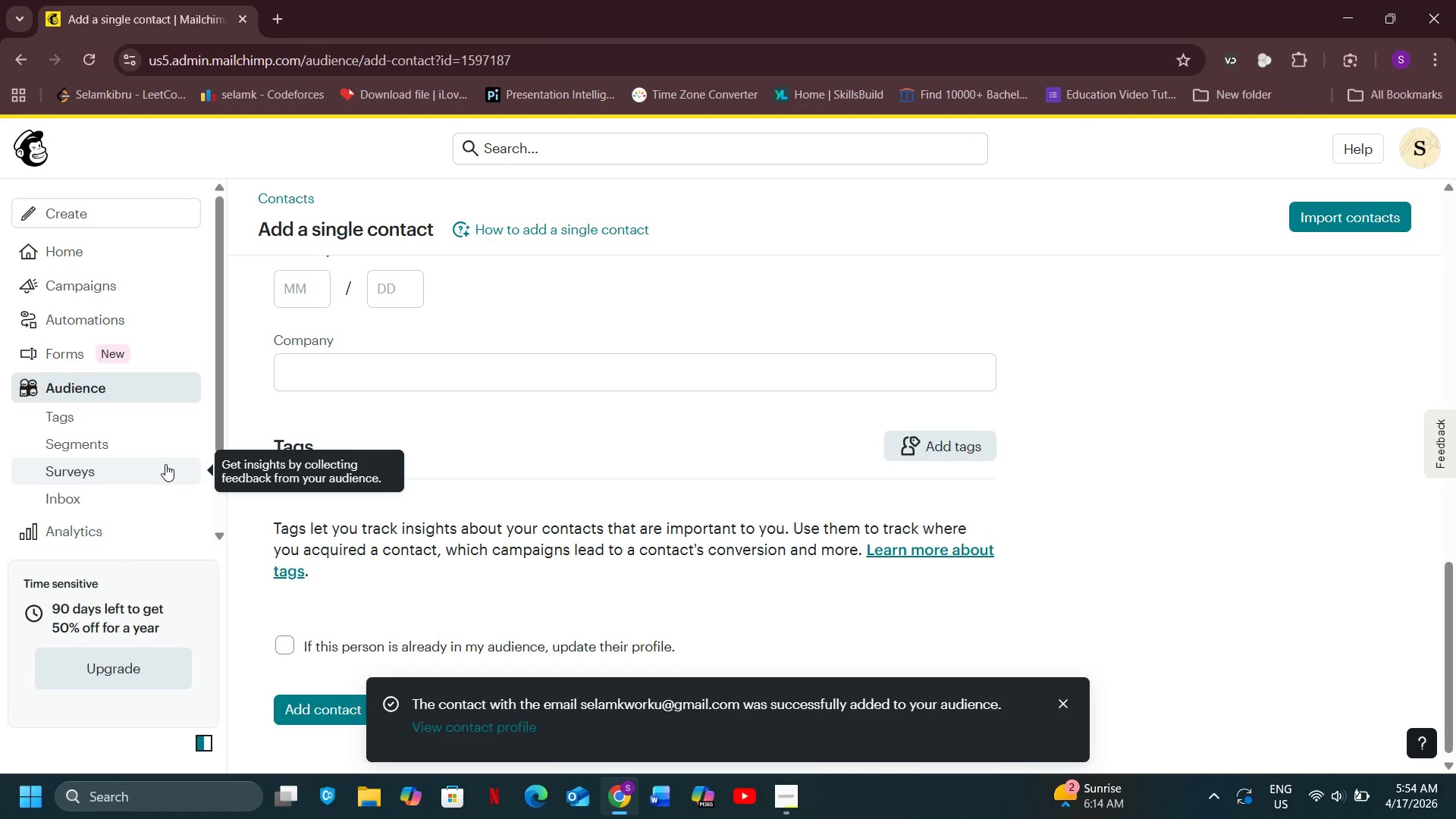 
wait(5.95)
 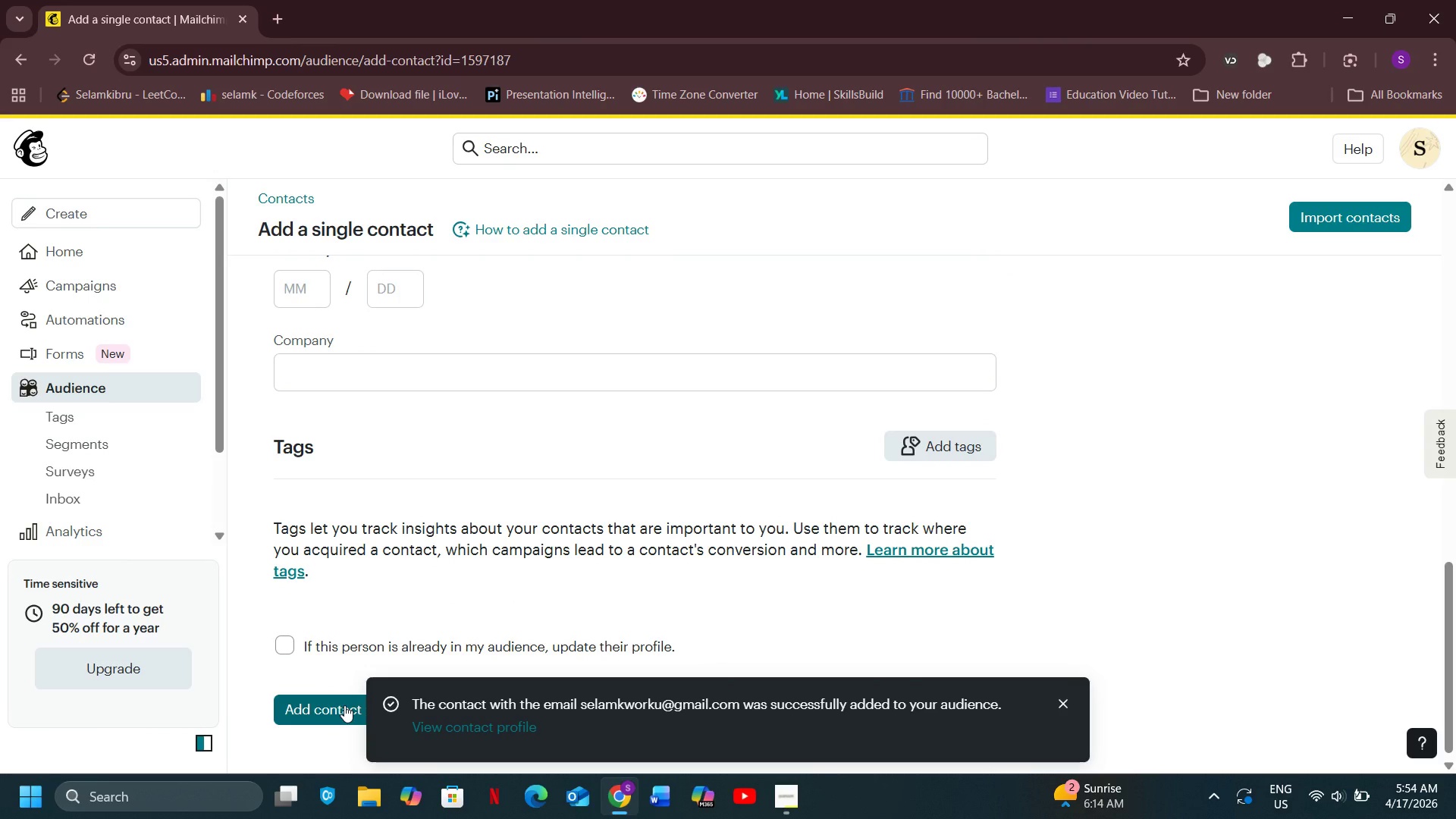 
scroll: coordinate [375, 404], scroll_direction: up, amount: 8.0
 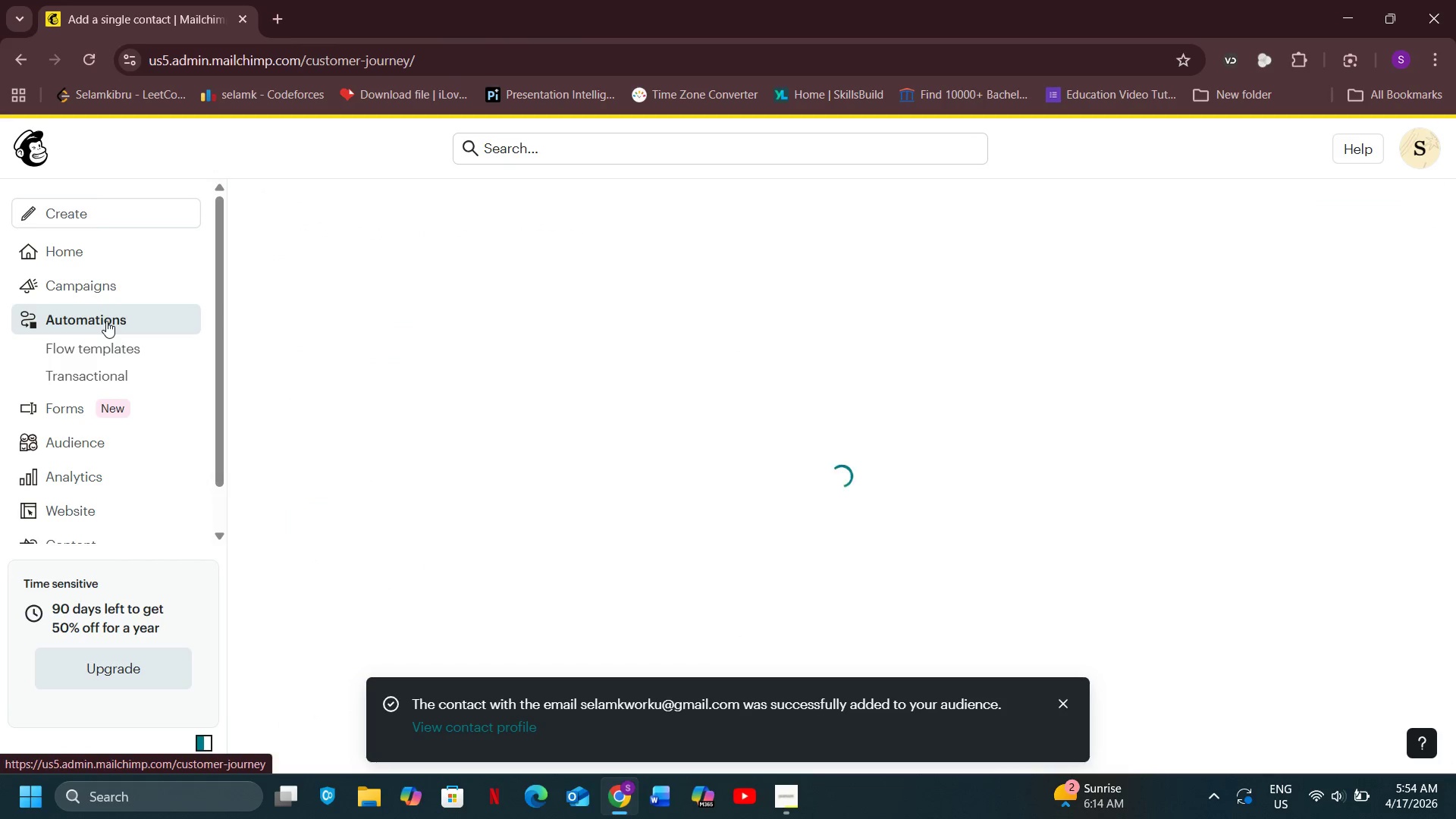 
left_click([106, 321])
 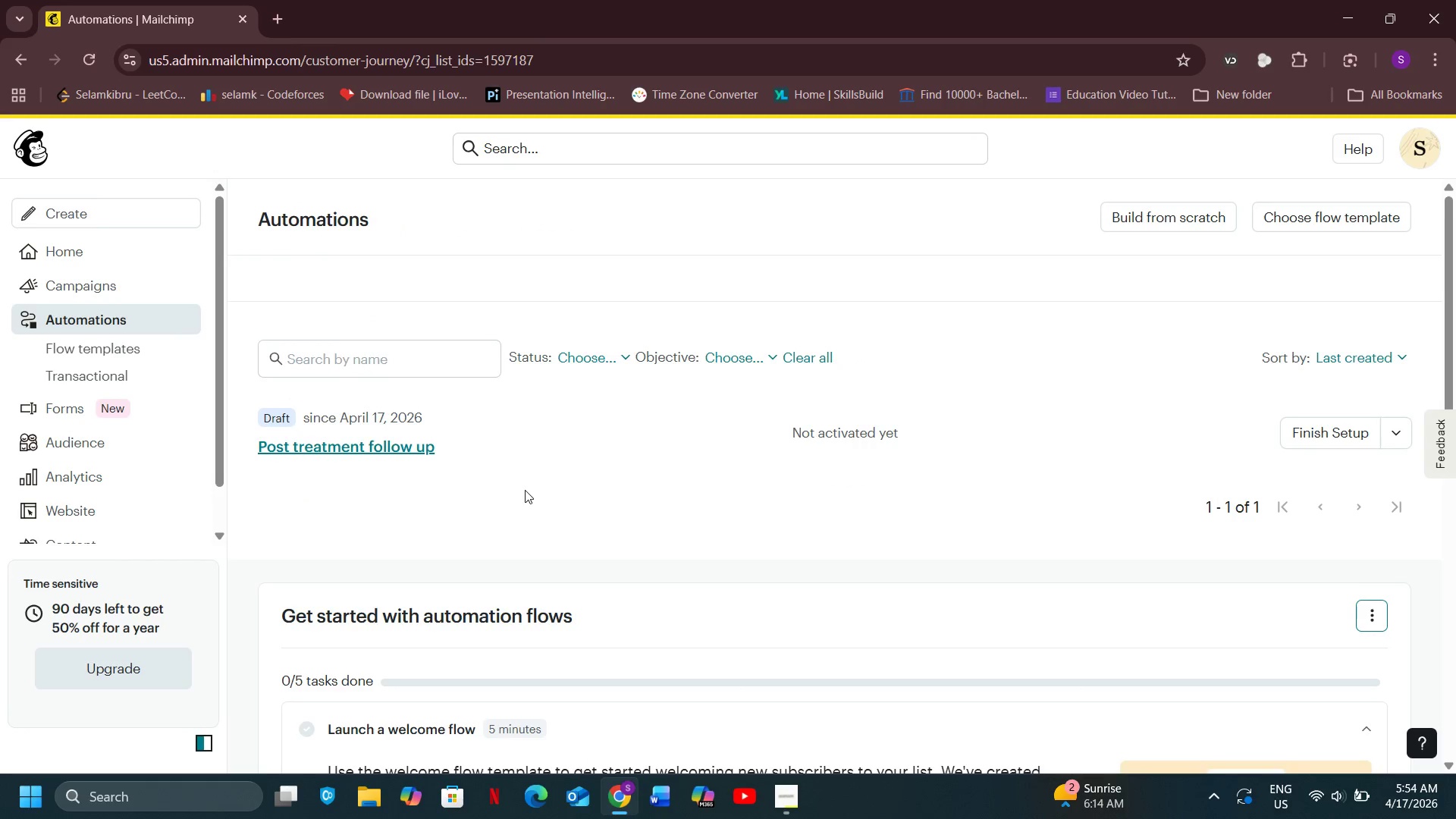 
scroll: coordinate [526, 492], scroll_direction: down, amount: 1.0
 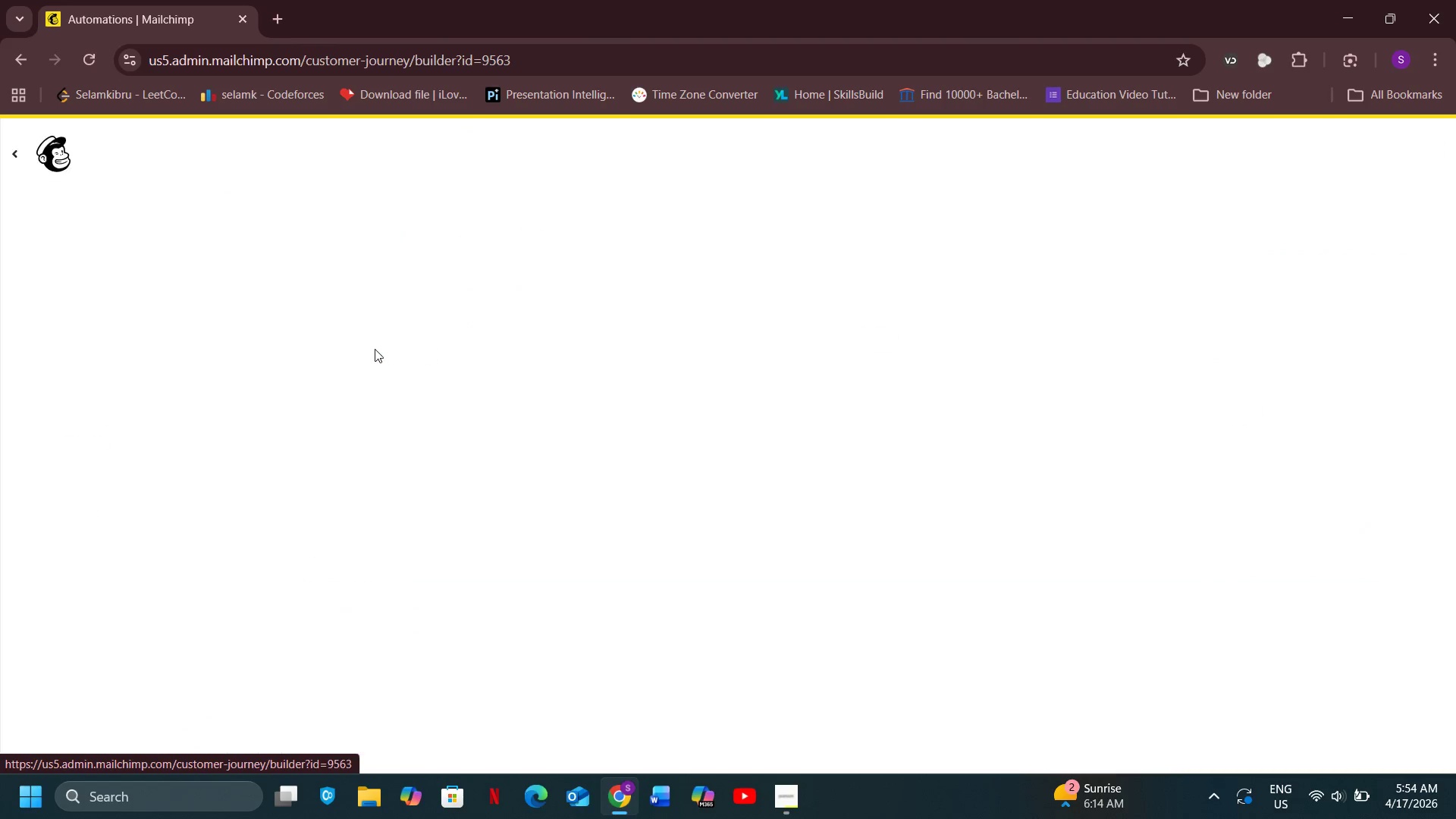 
left_click([375, 349])
 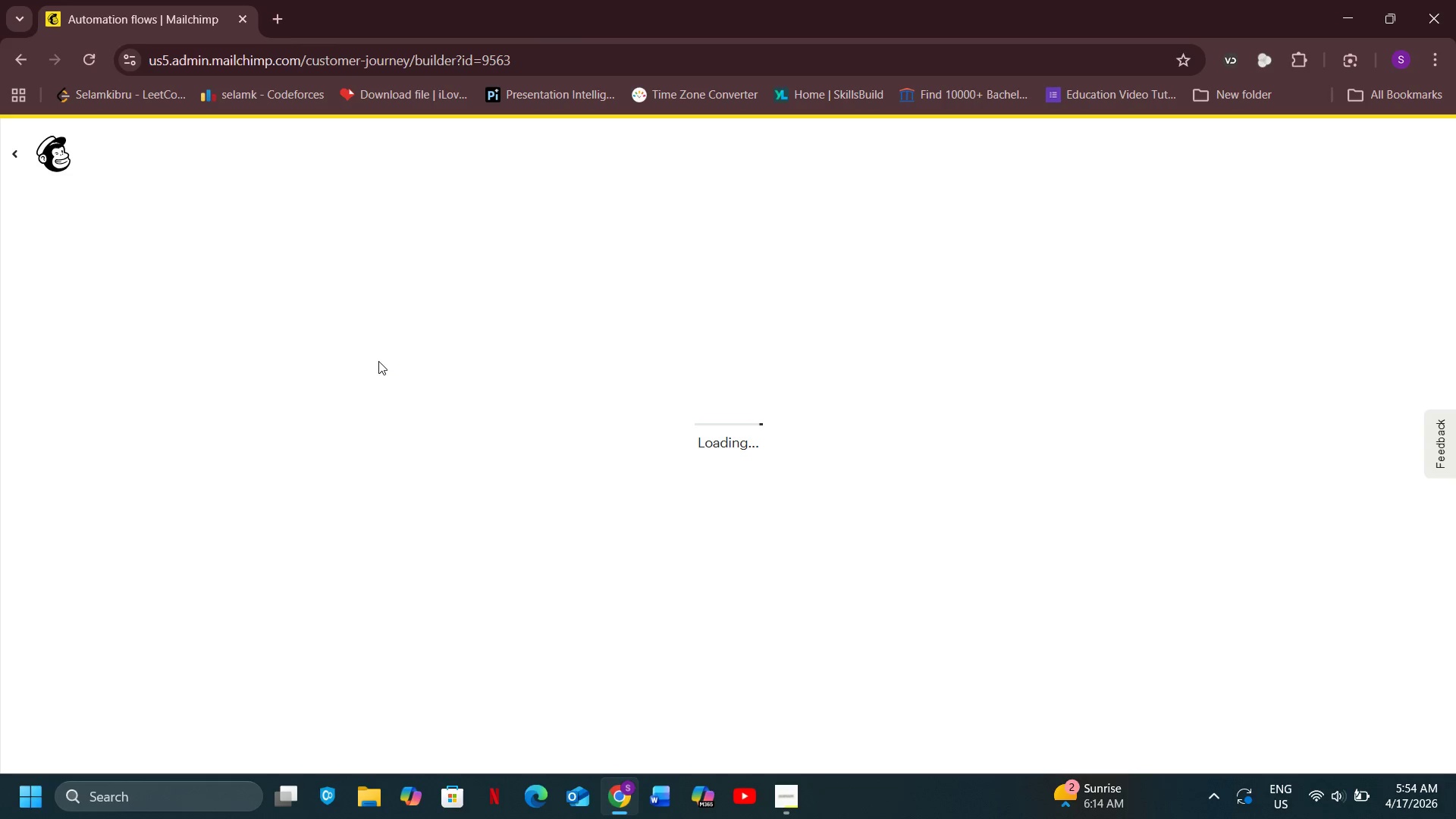 
mouse_move([416, 361])
 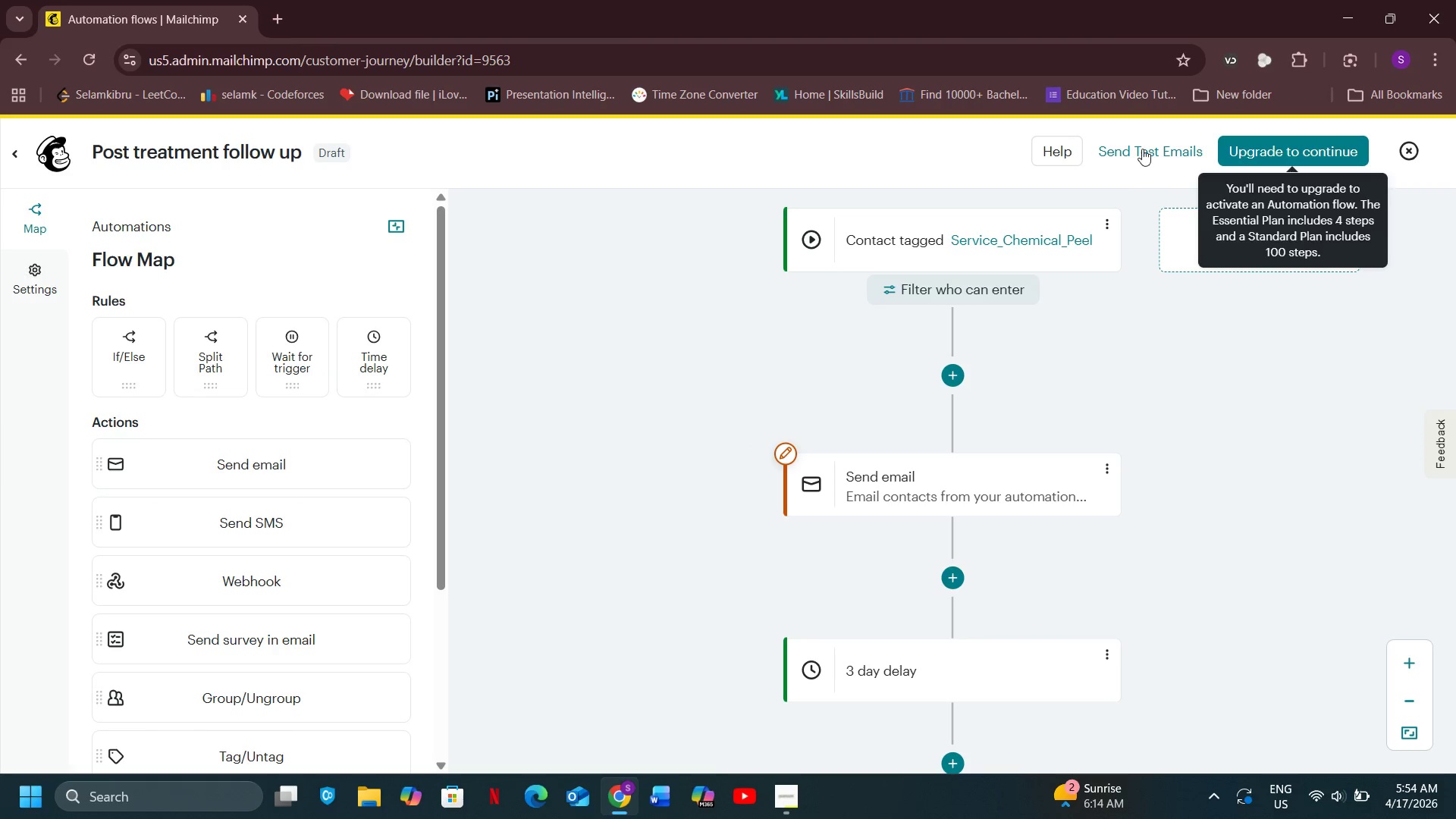 
left_click([1142, 148])
 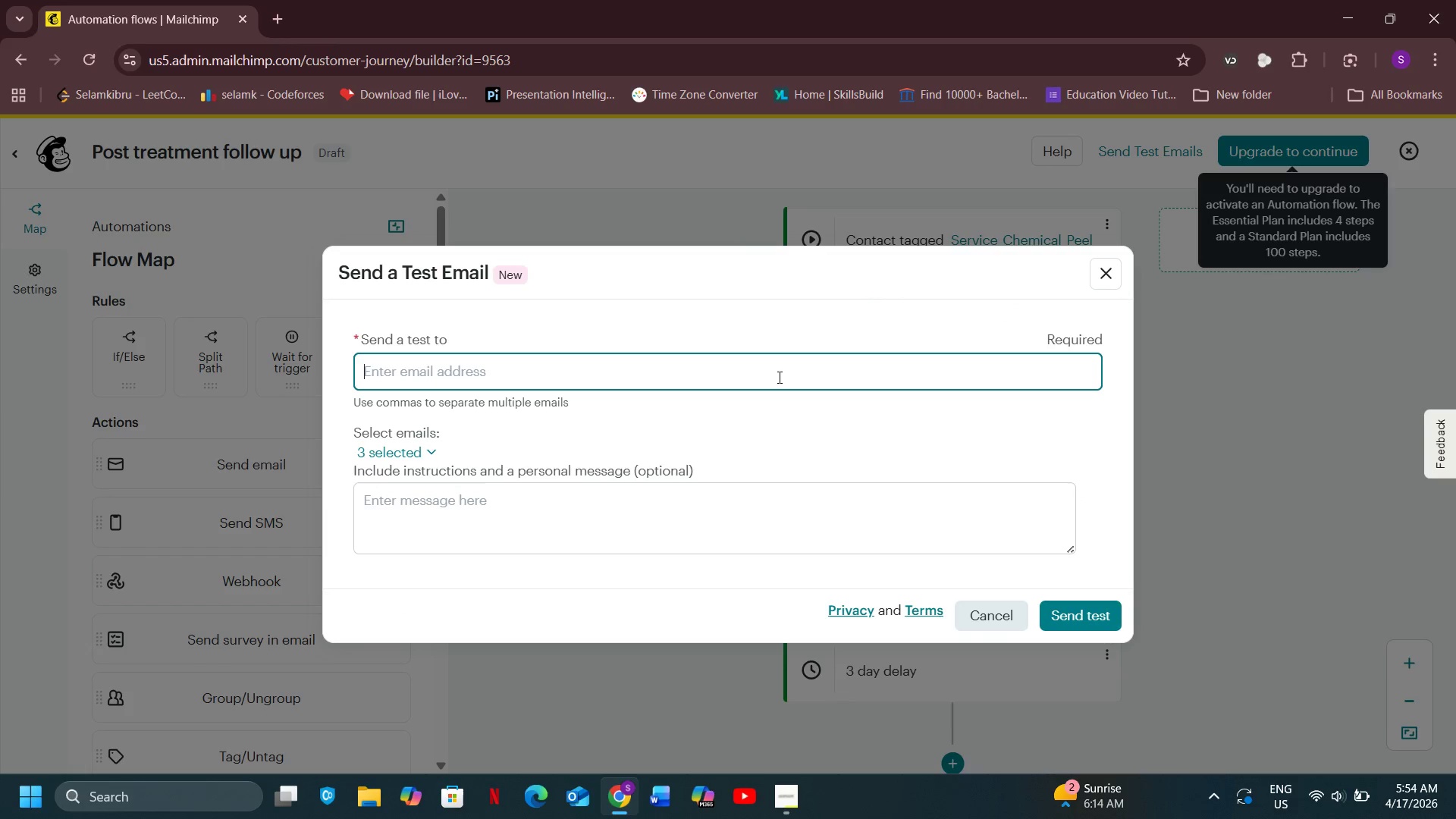 
left_click([778, 377])
 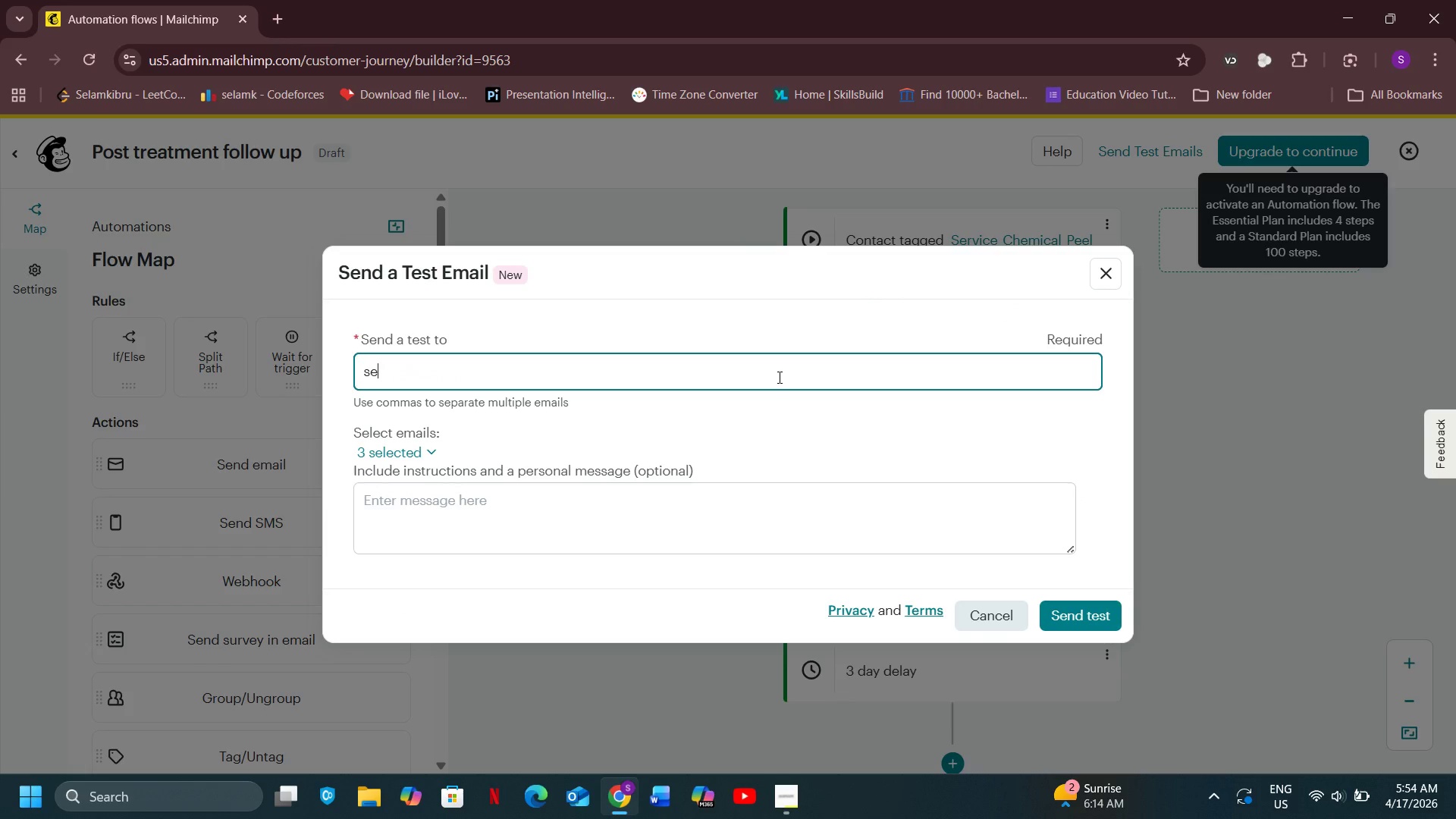 
type(selamkworku@gmail.com)
 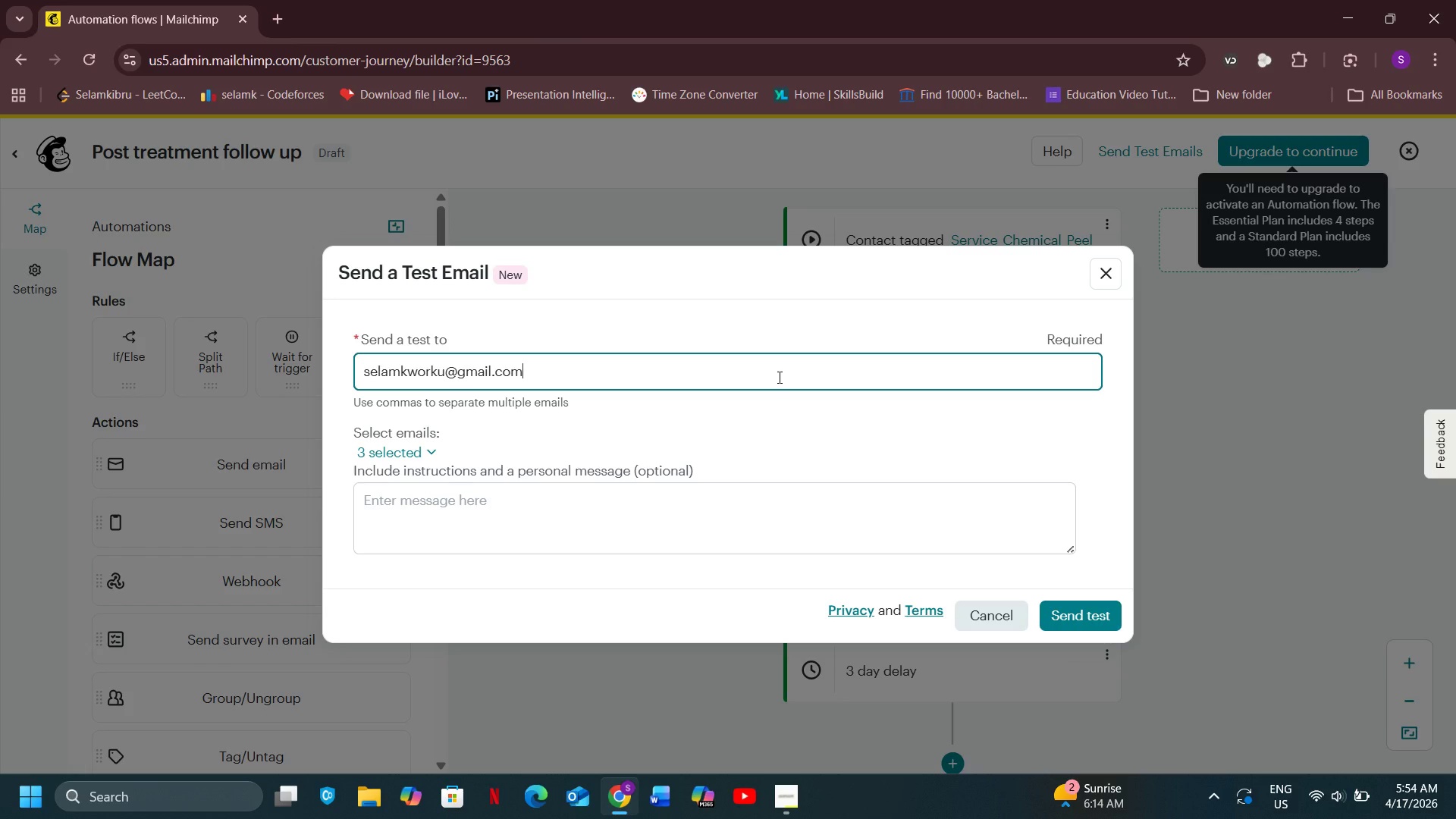 
wait(5.39)
 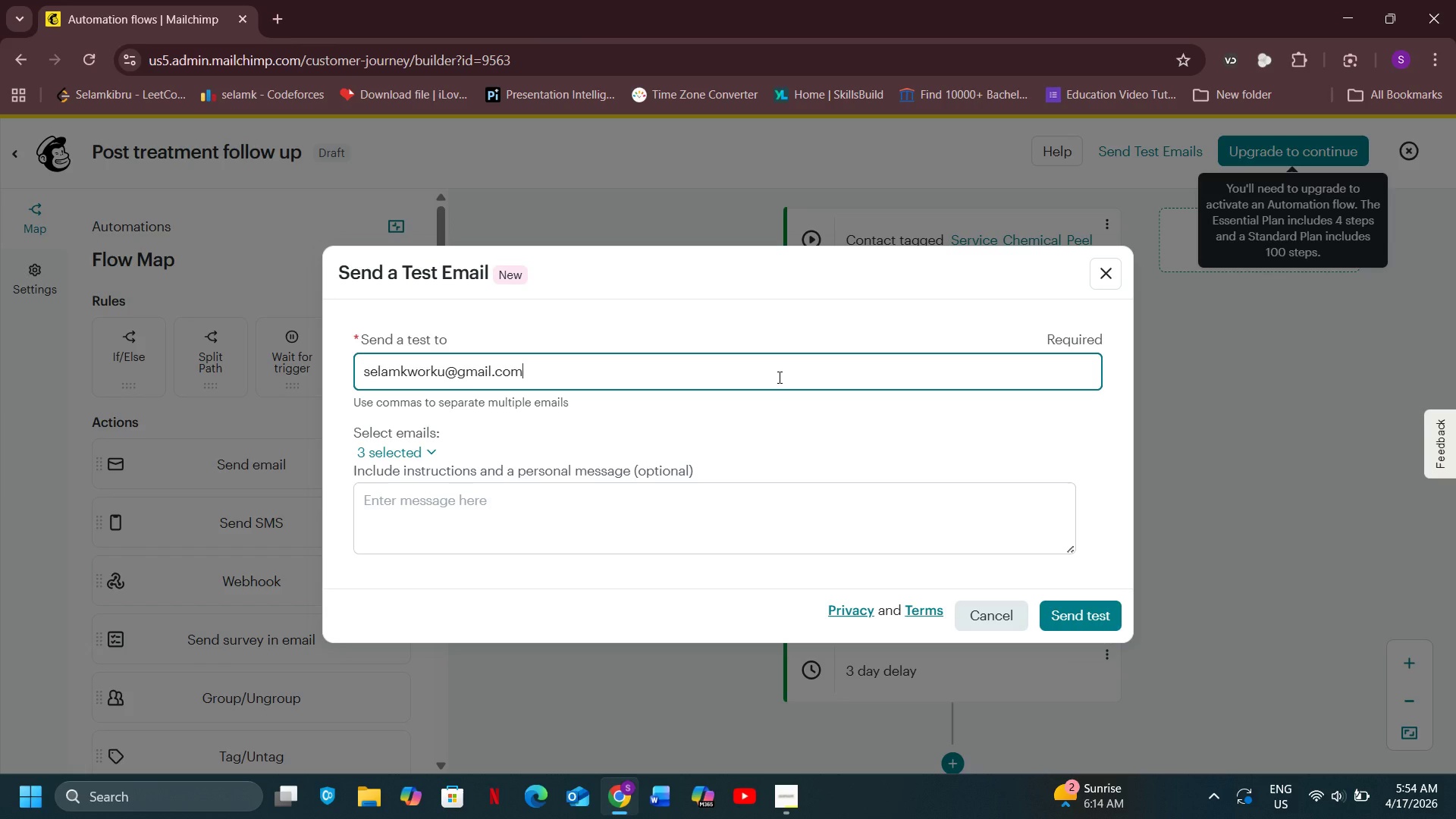 
left_click([1079, 614])
 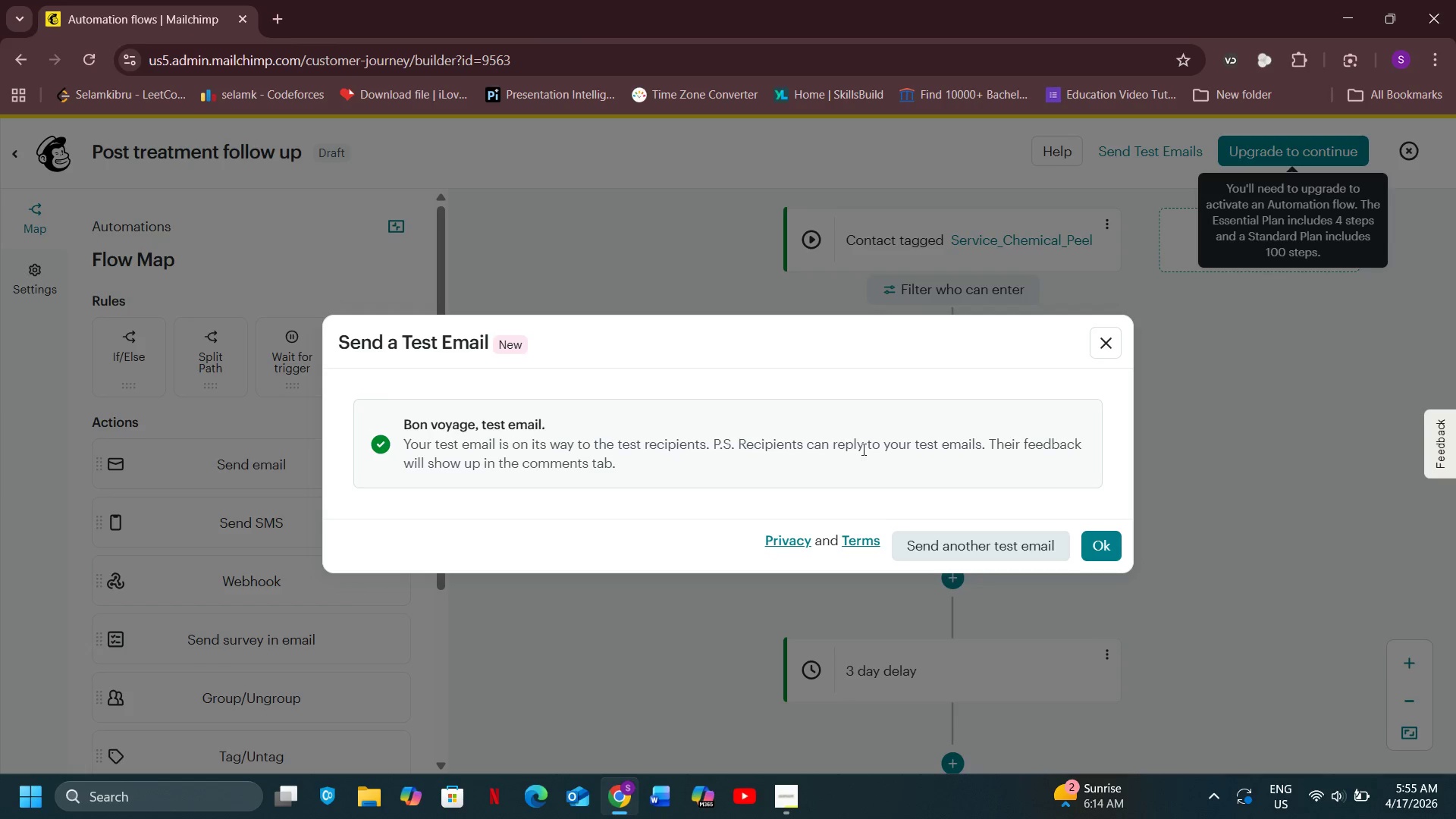 
wait(14.55)
 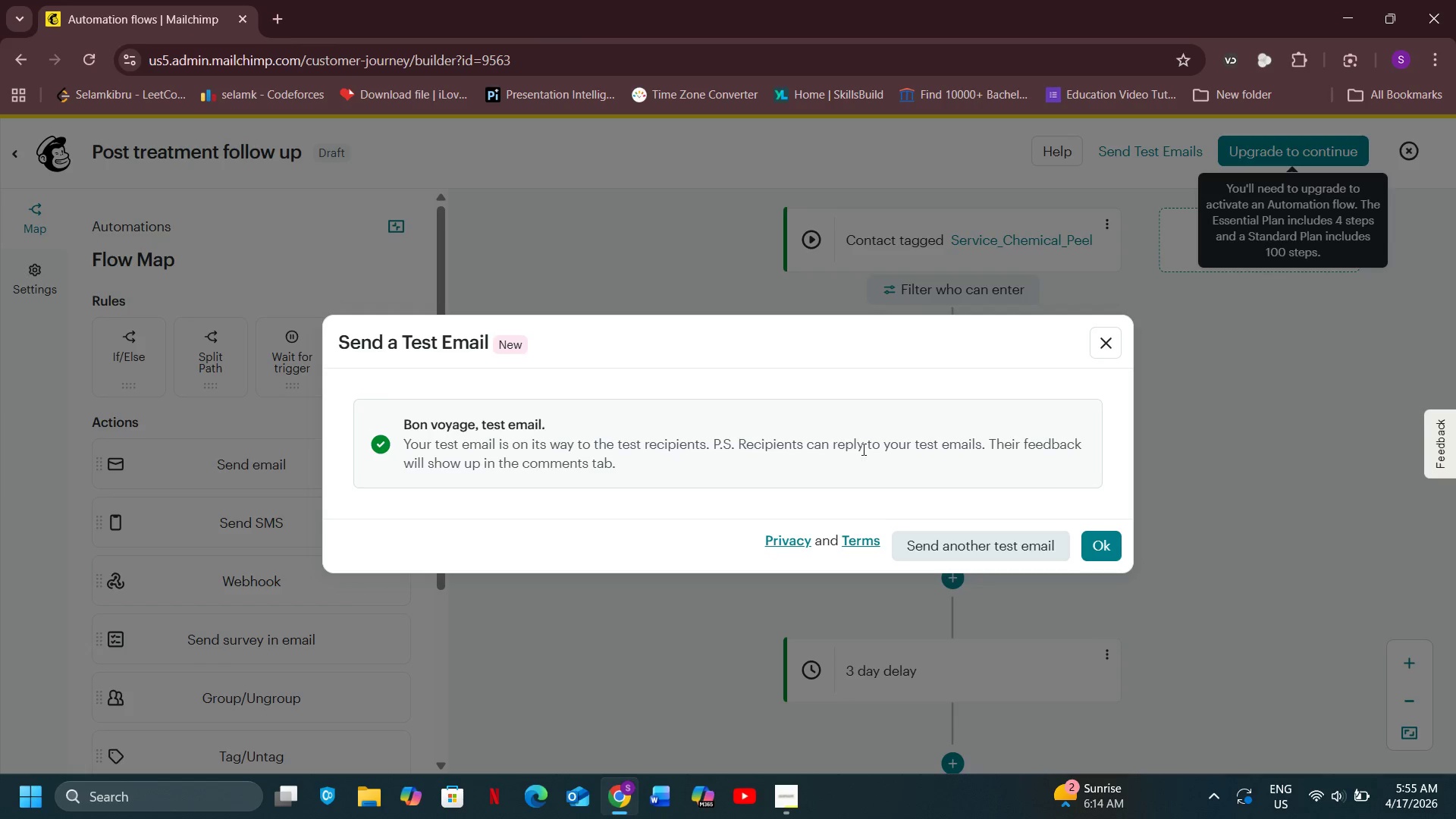 
left_click([1107, 552])
 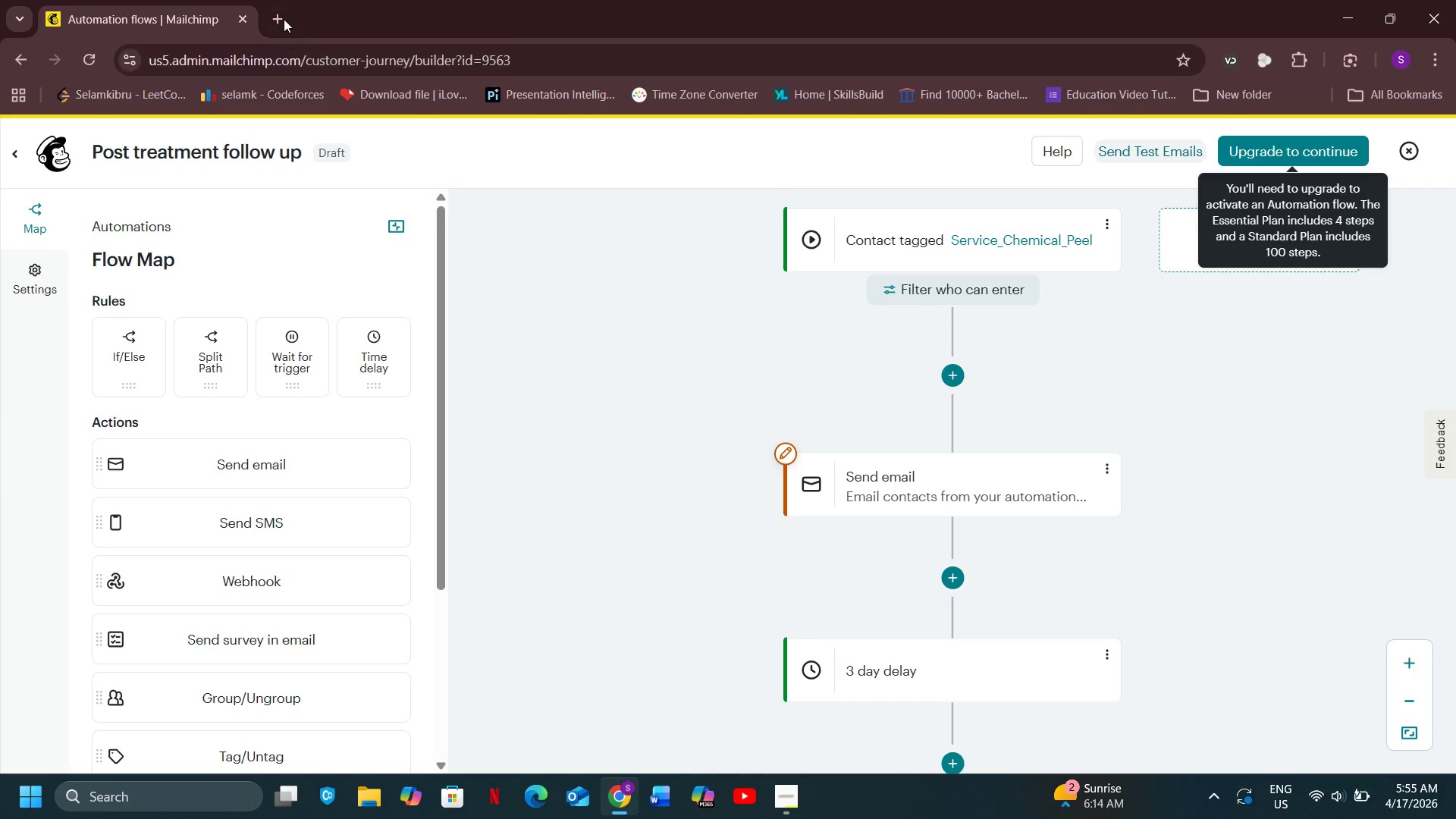 
left_click([284, 19])
 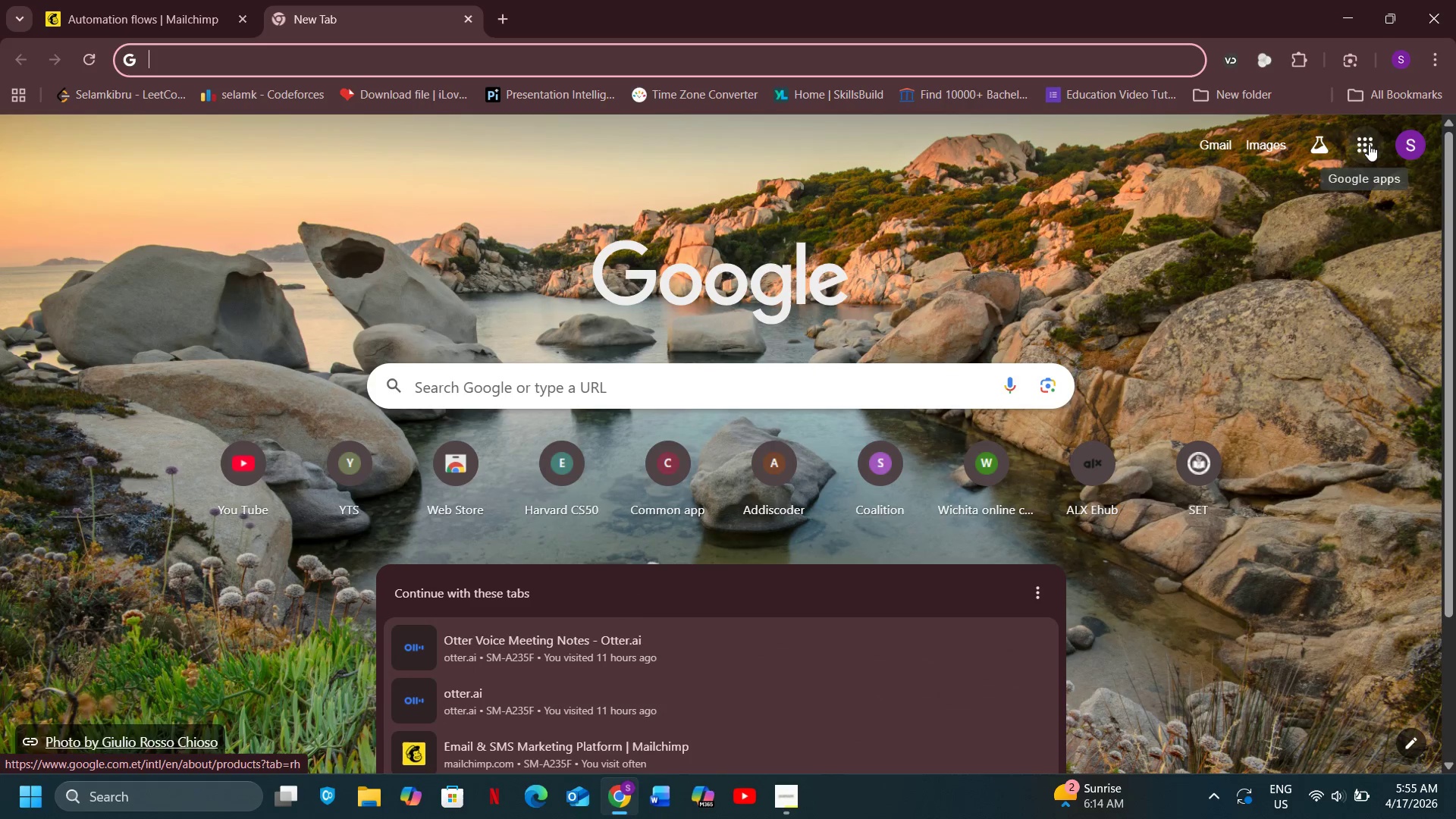 
left_click([1369, 144])
 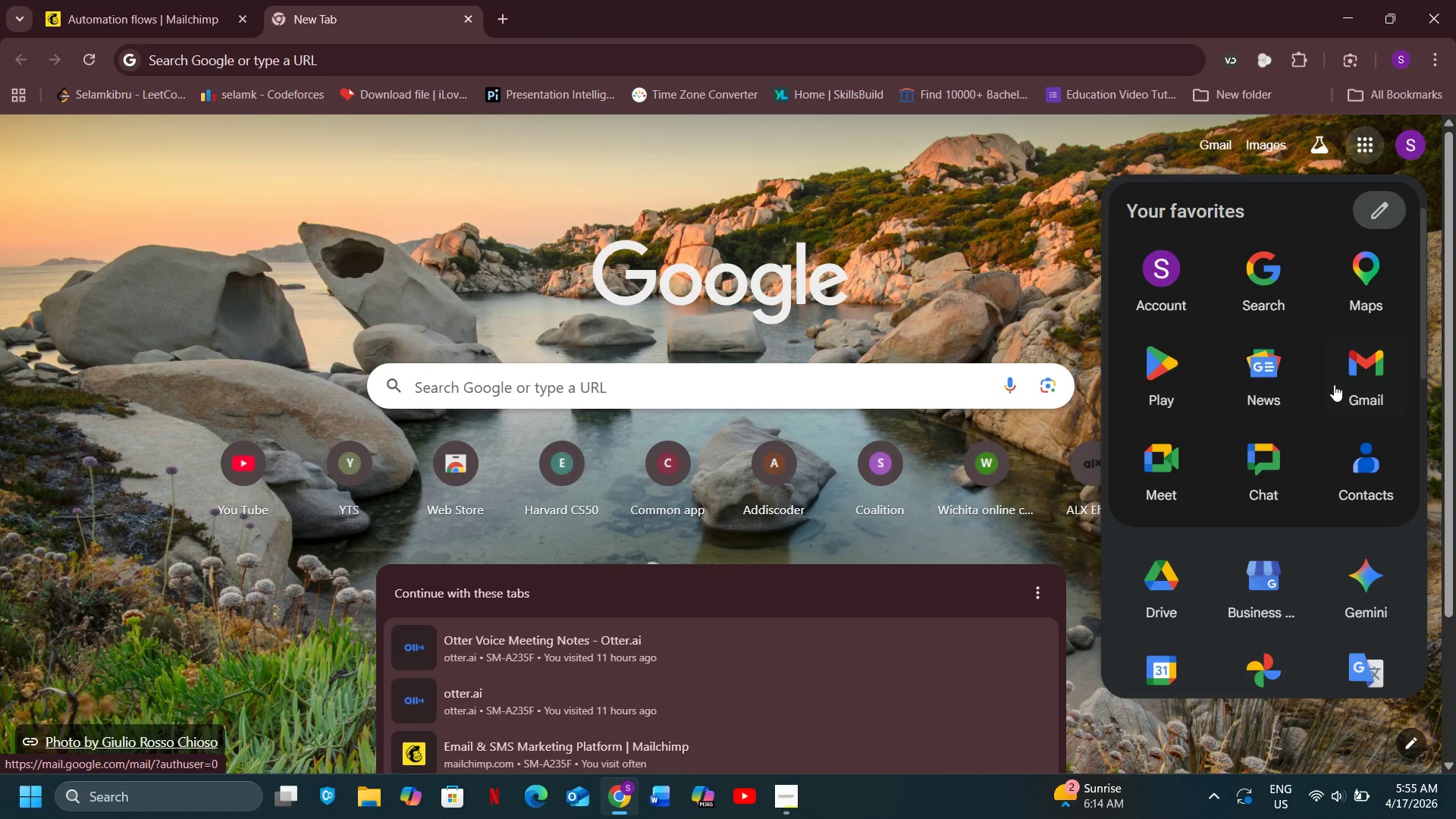 
wait(7.55)
 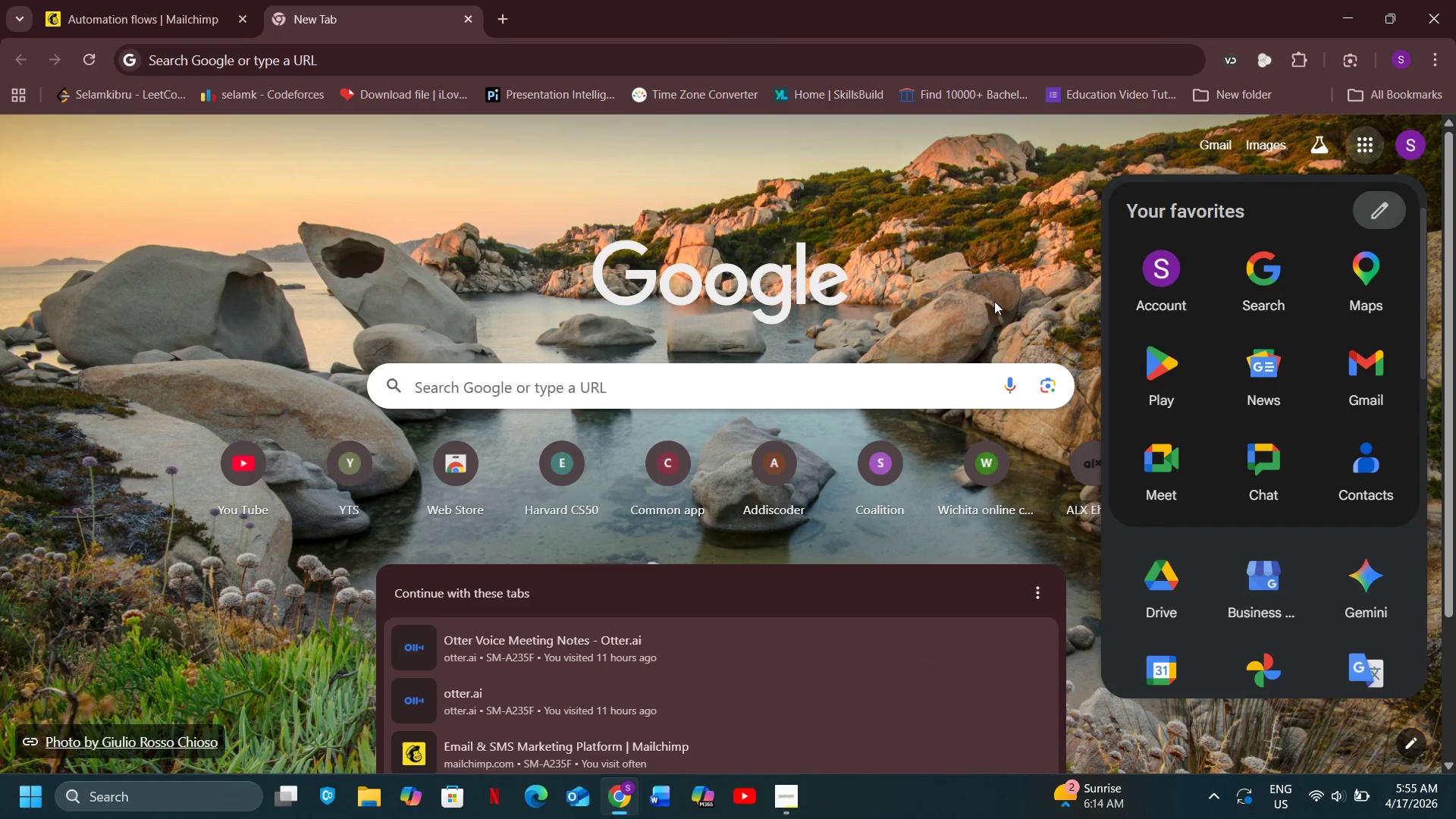 
left_click([1401, 149])
 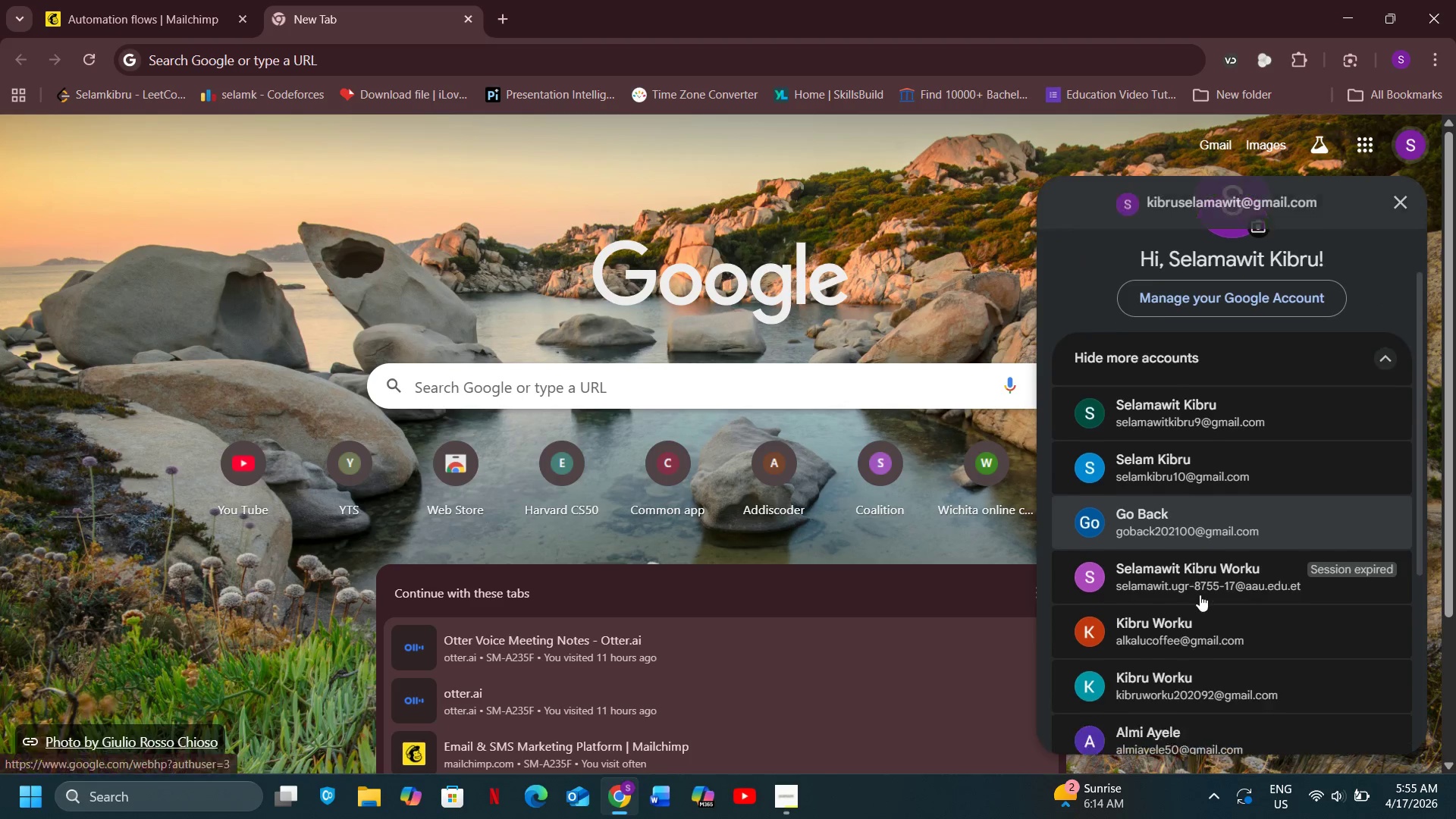 
scroll: coordinate [1159, 616], scroll_direction: down, amount: 3.0
 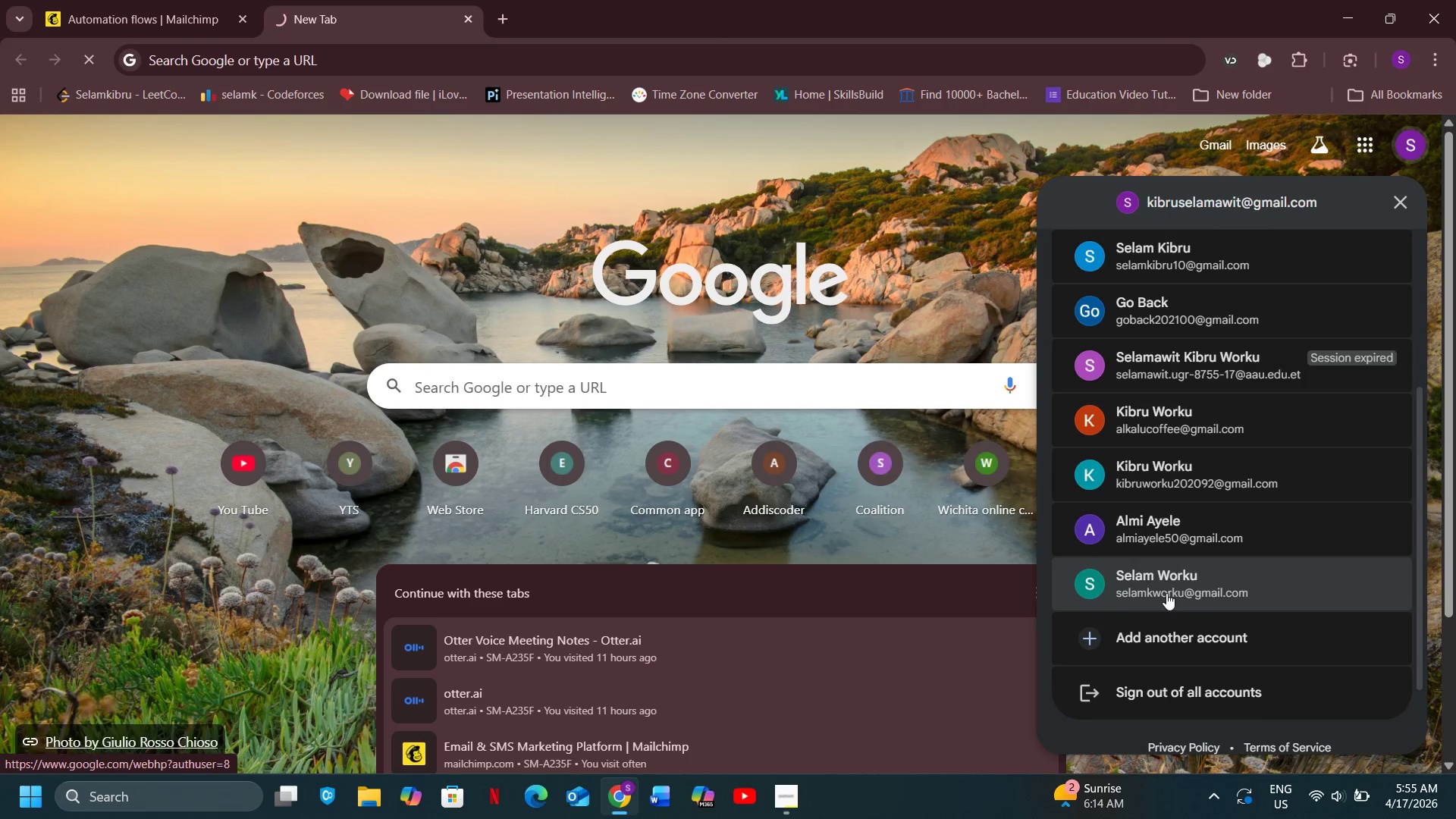 
left_click([1166, 593])
 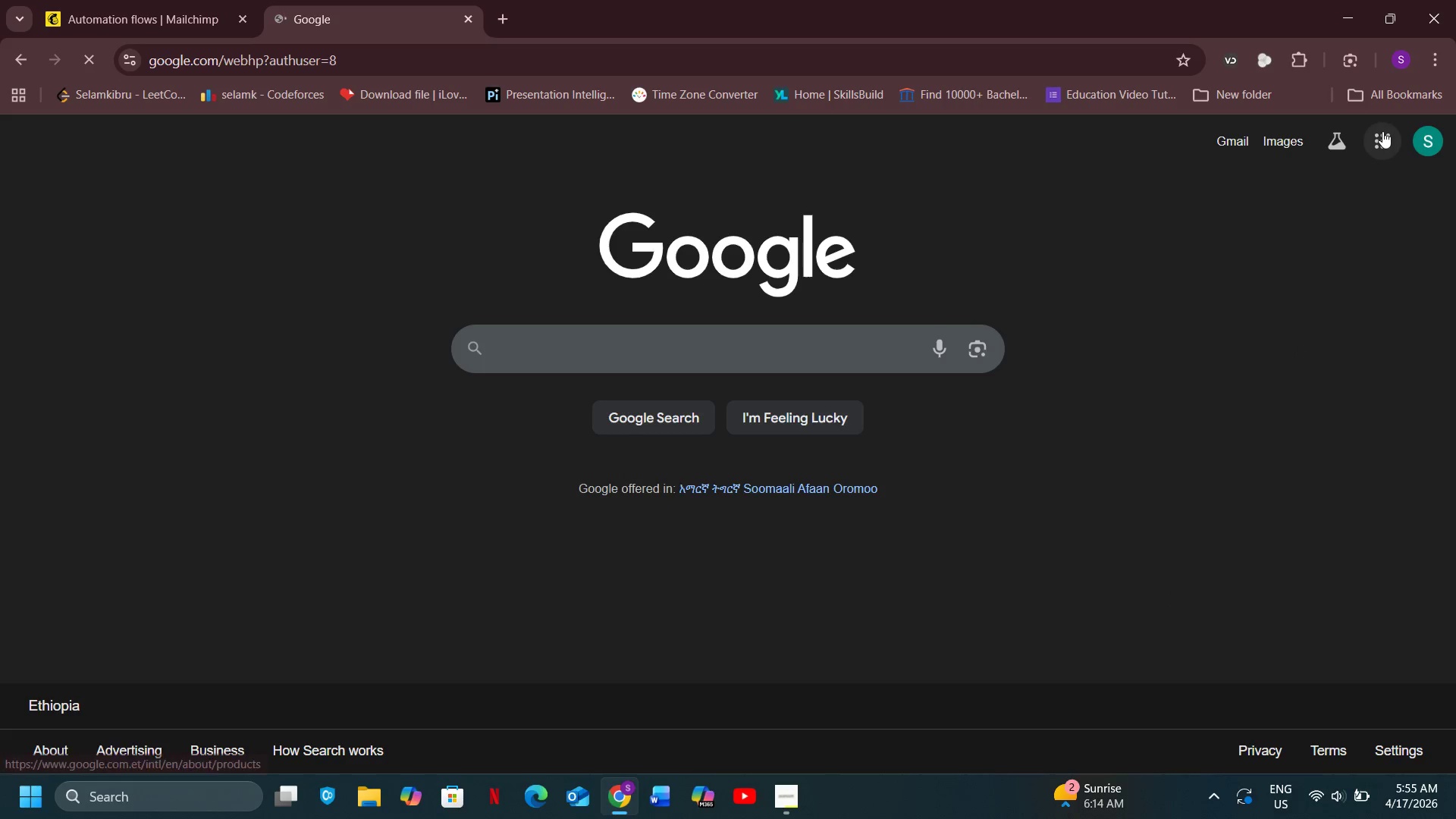 
left_click([1382, 131])
 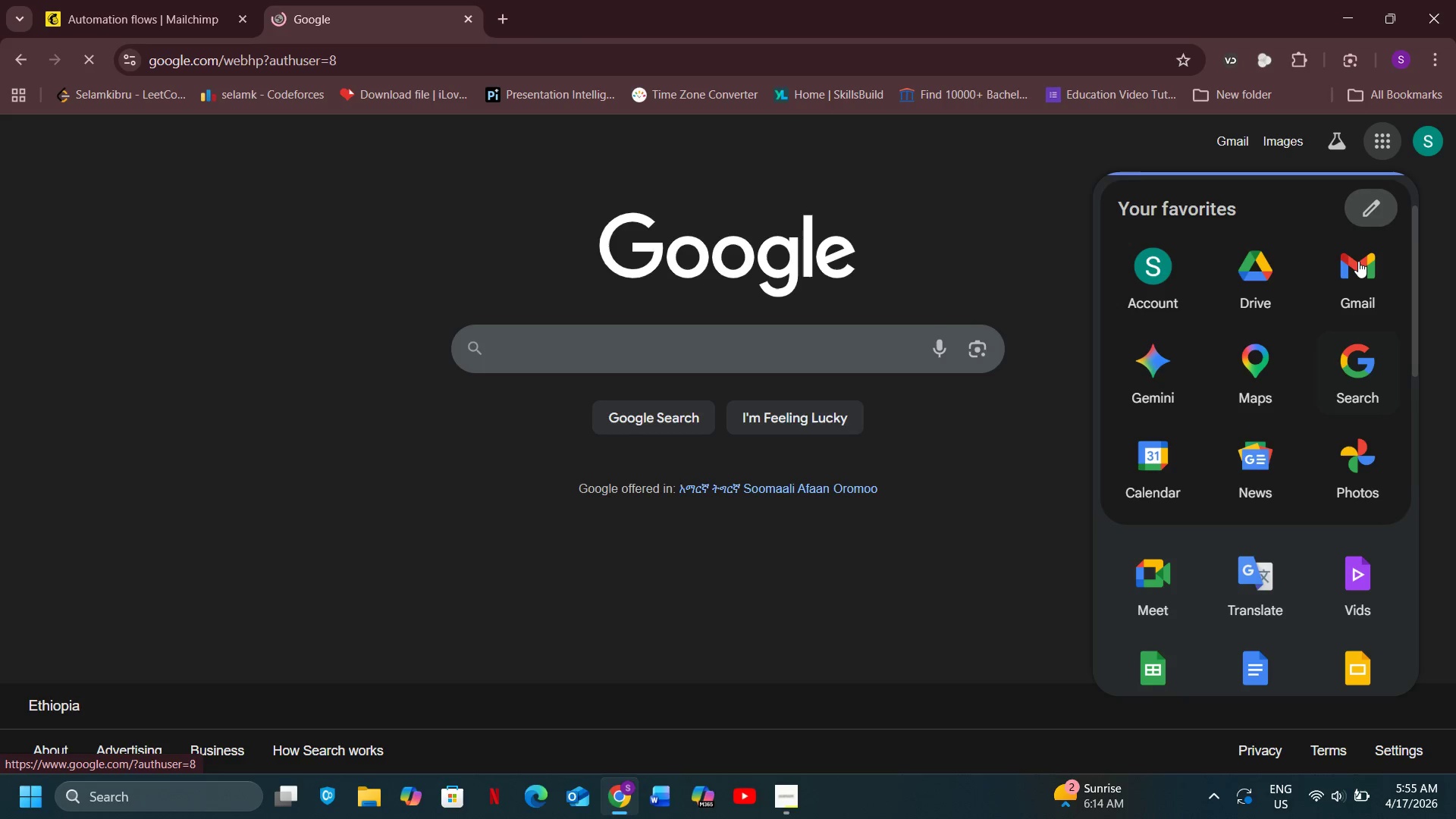 
left_click([1358, 261])
 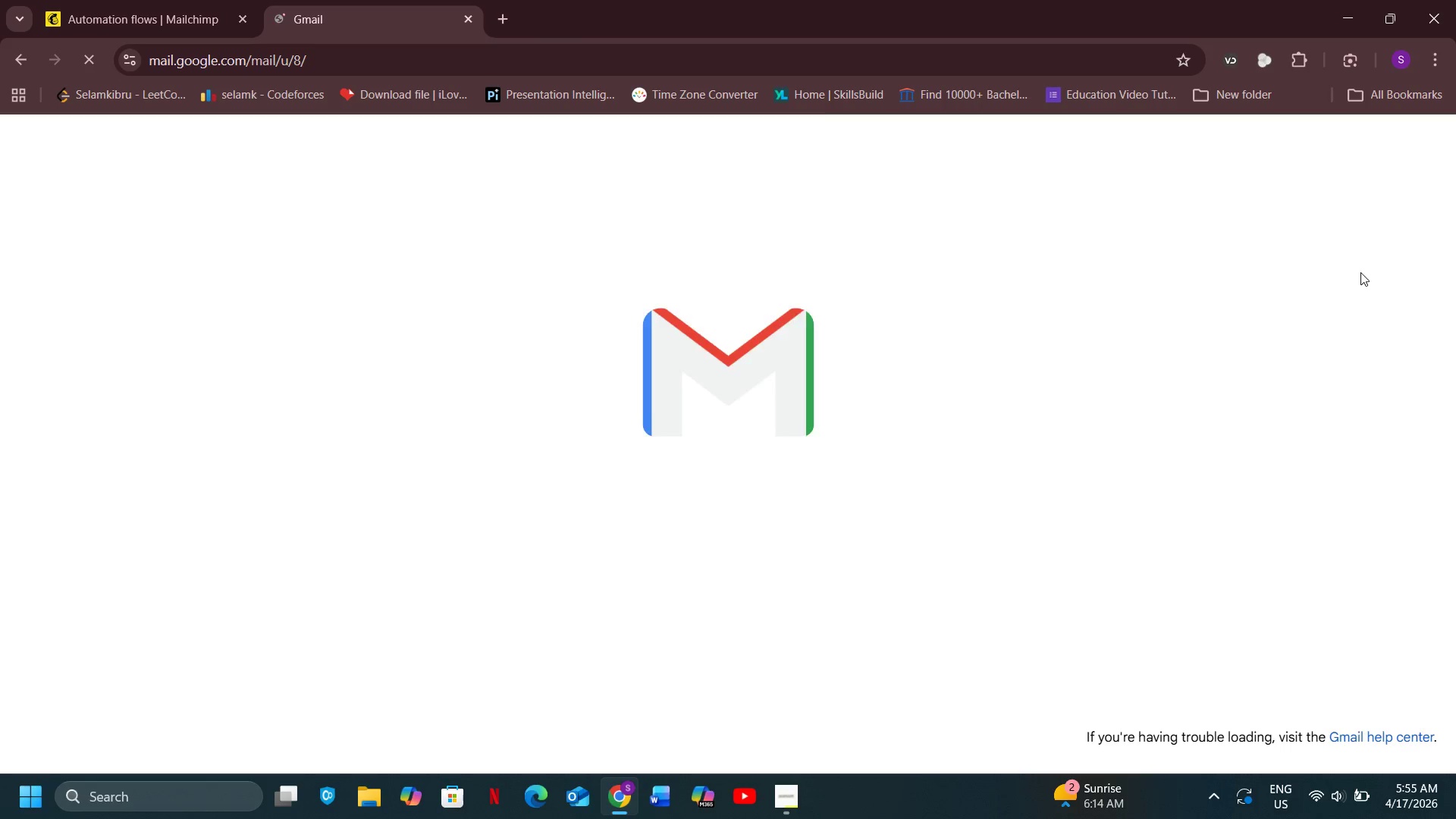 
wait(5.92)
 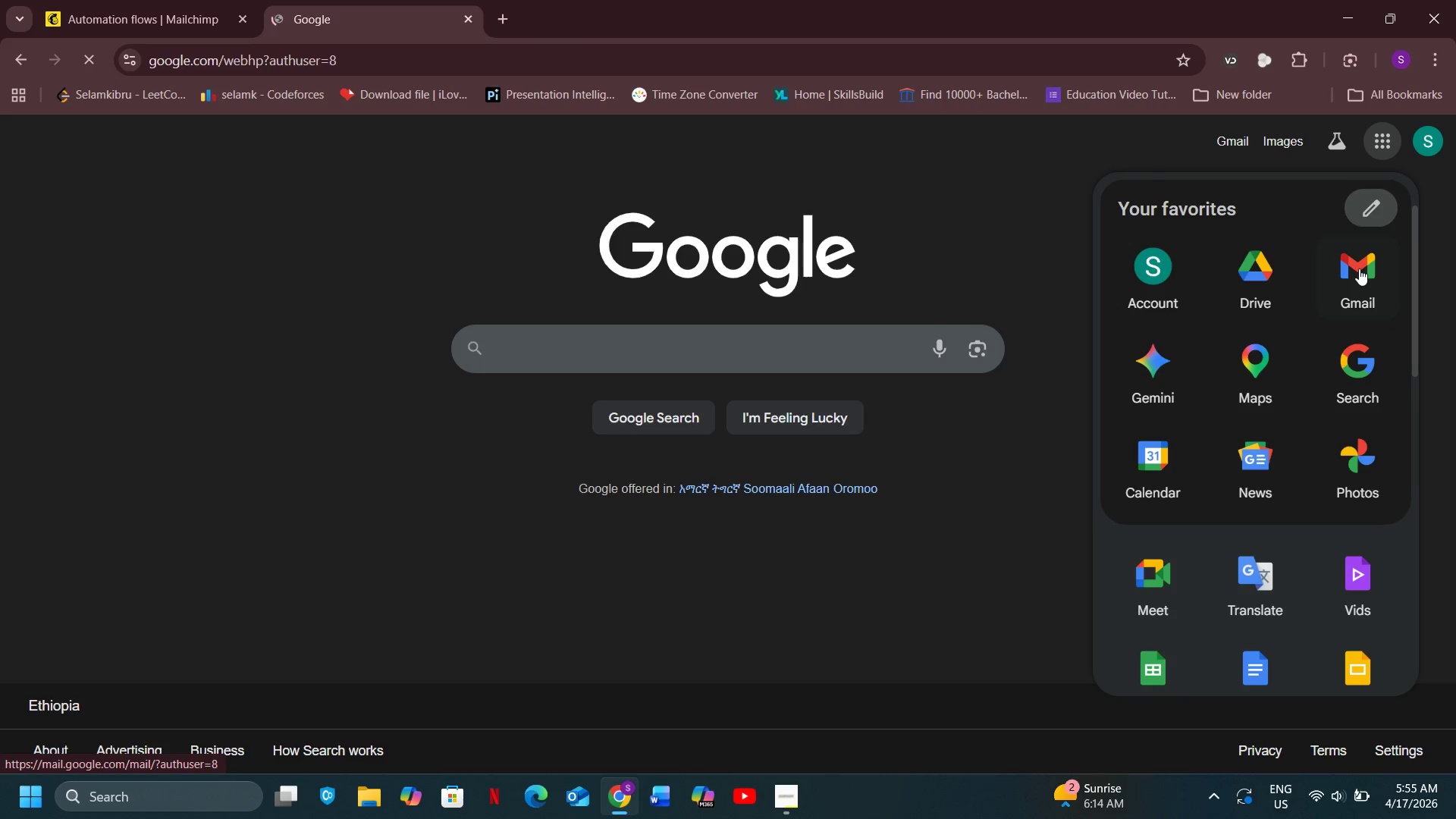 
mouse_move([1280, 386])
 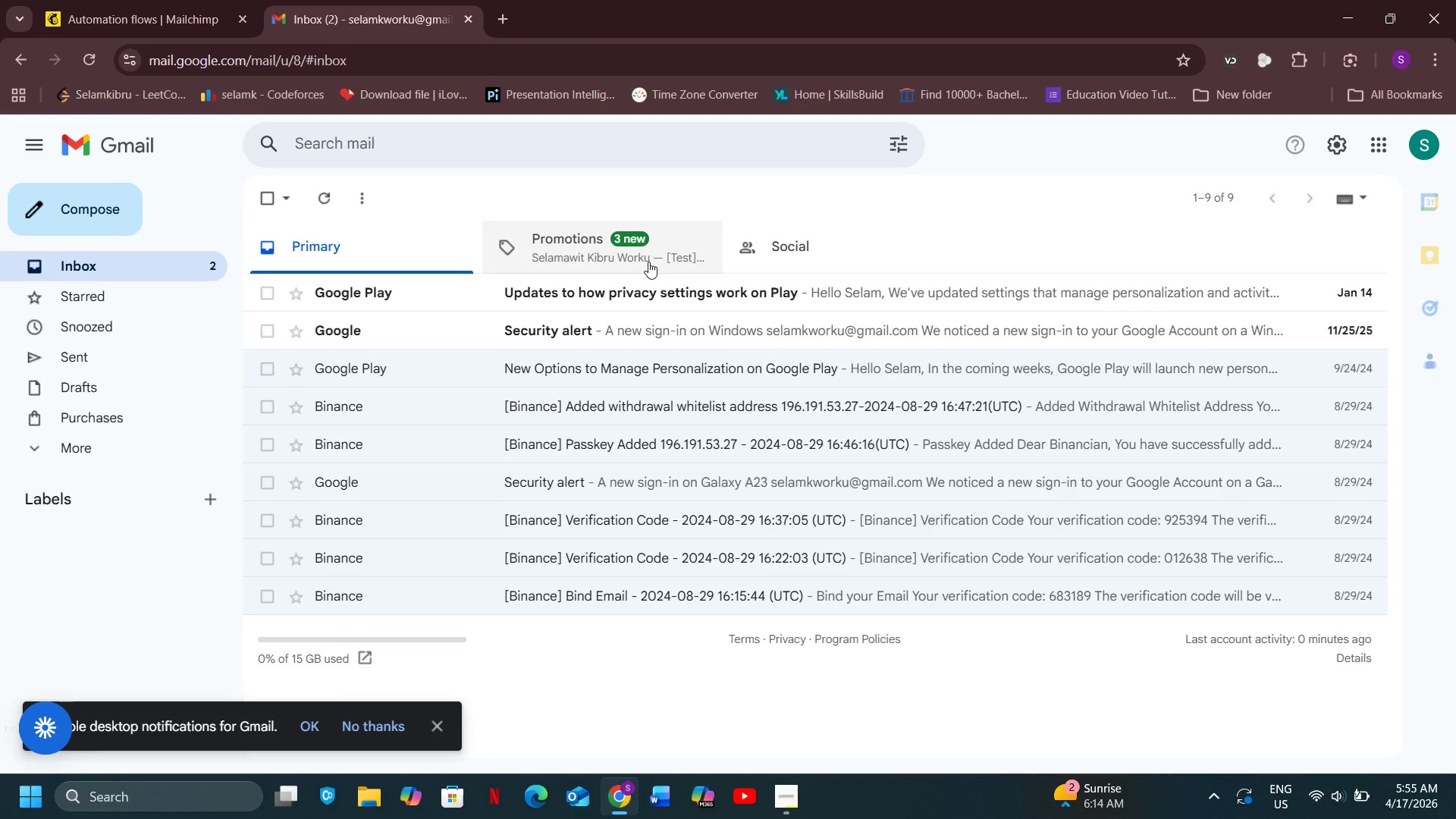 
left_click([648, 262])
 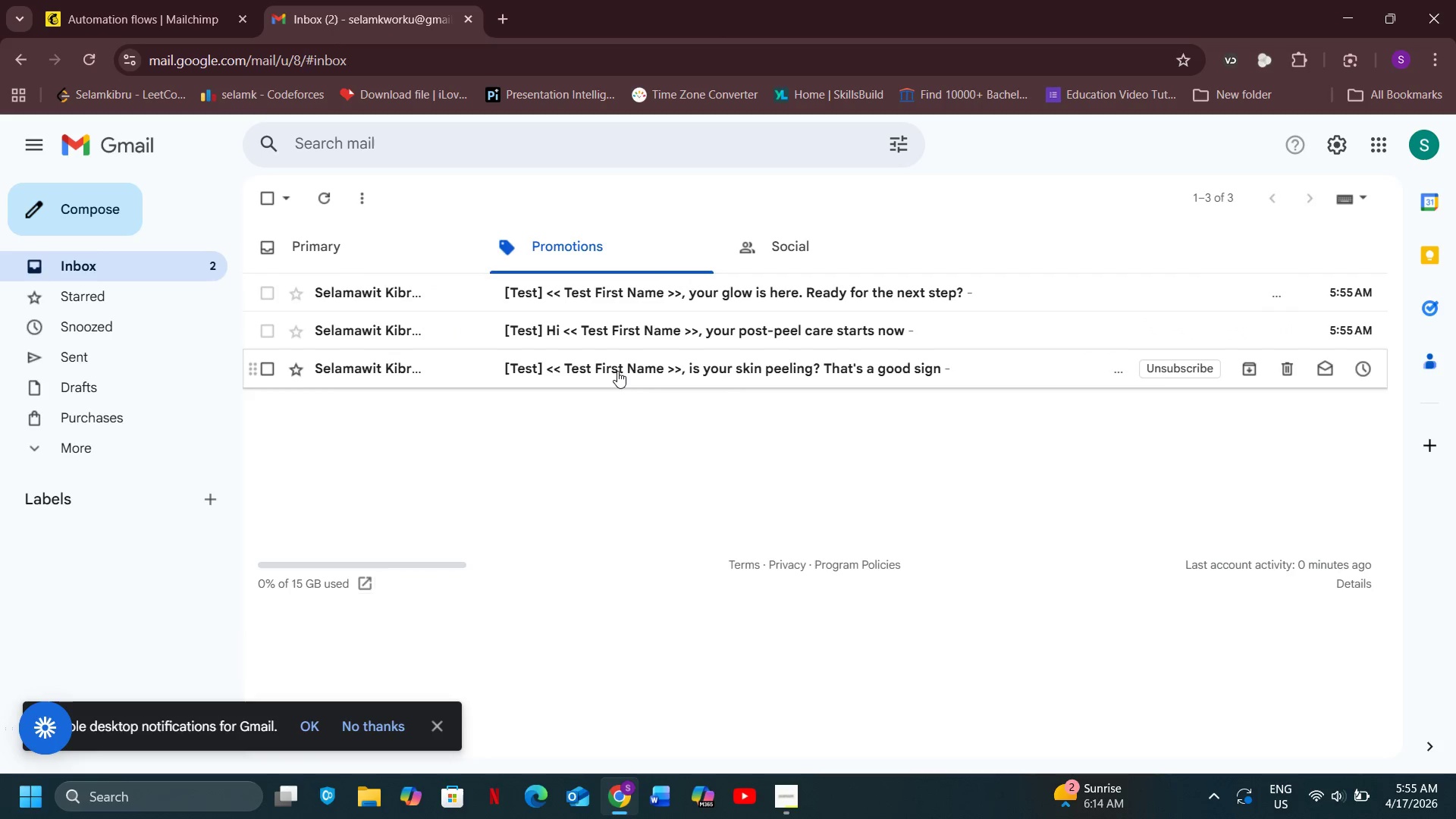 
left_click([617, 371])
 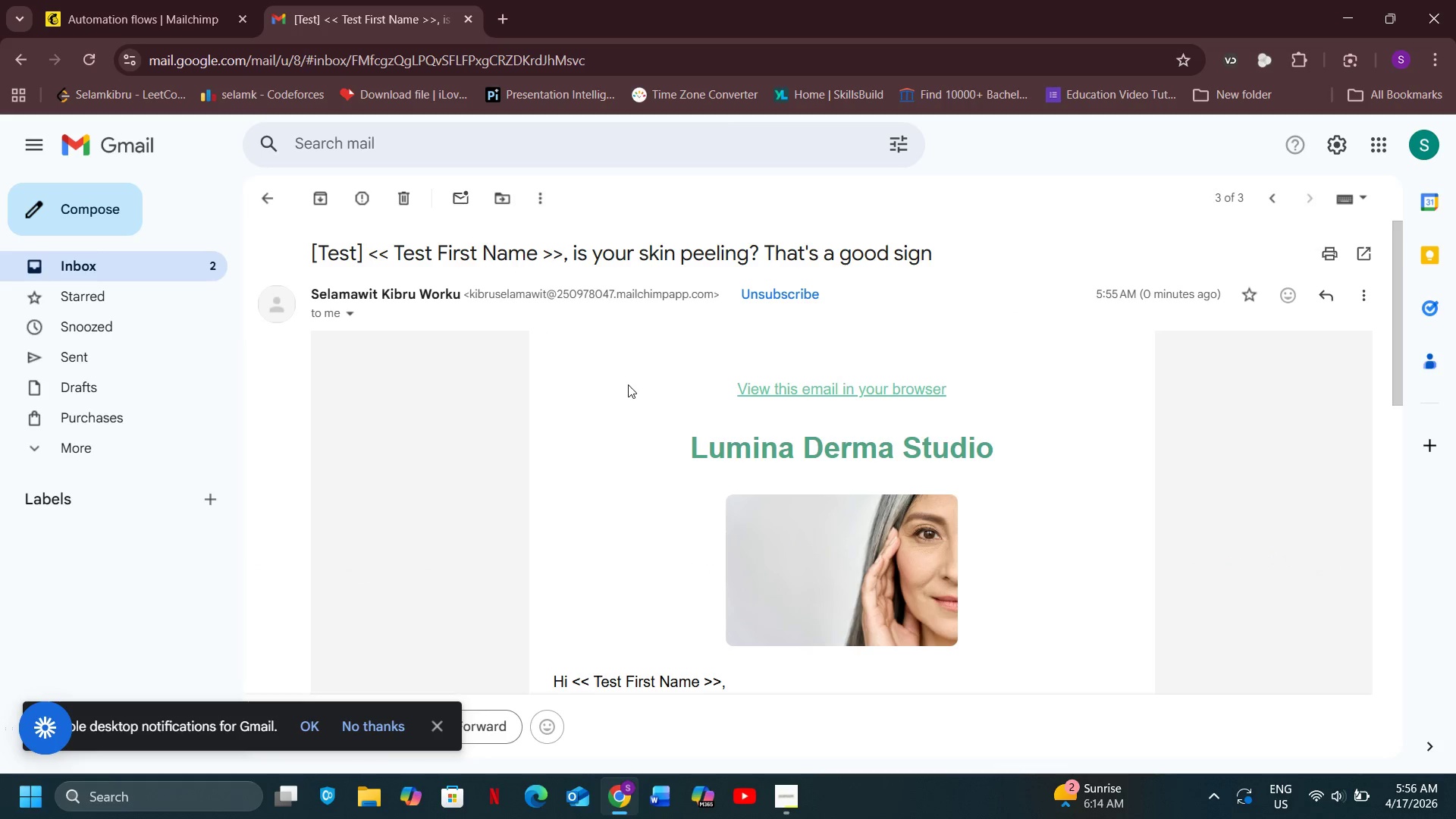 
scroll: coordinate [629, 399], scroll_direction: down, amount: 4.0
 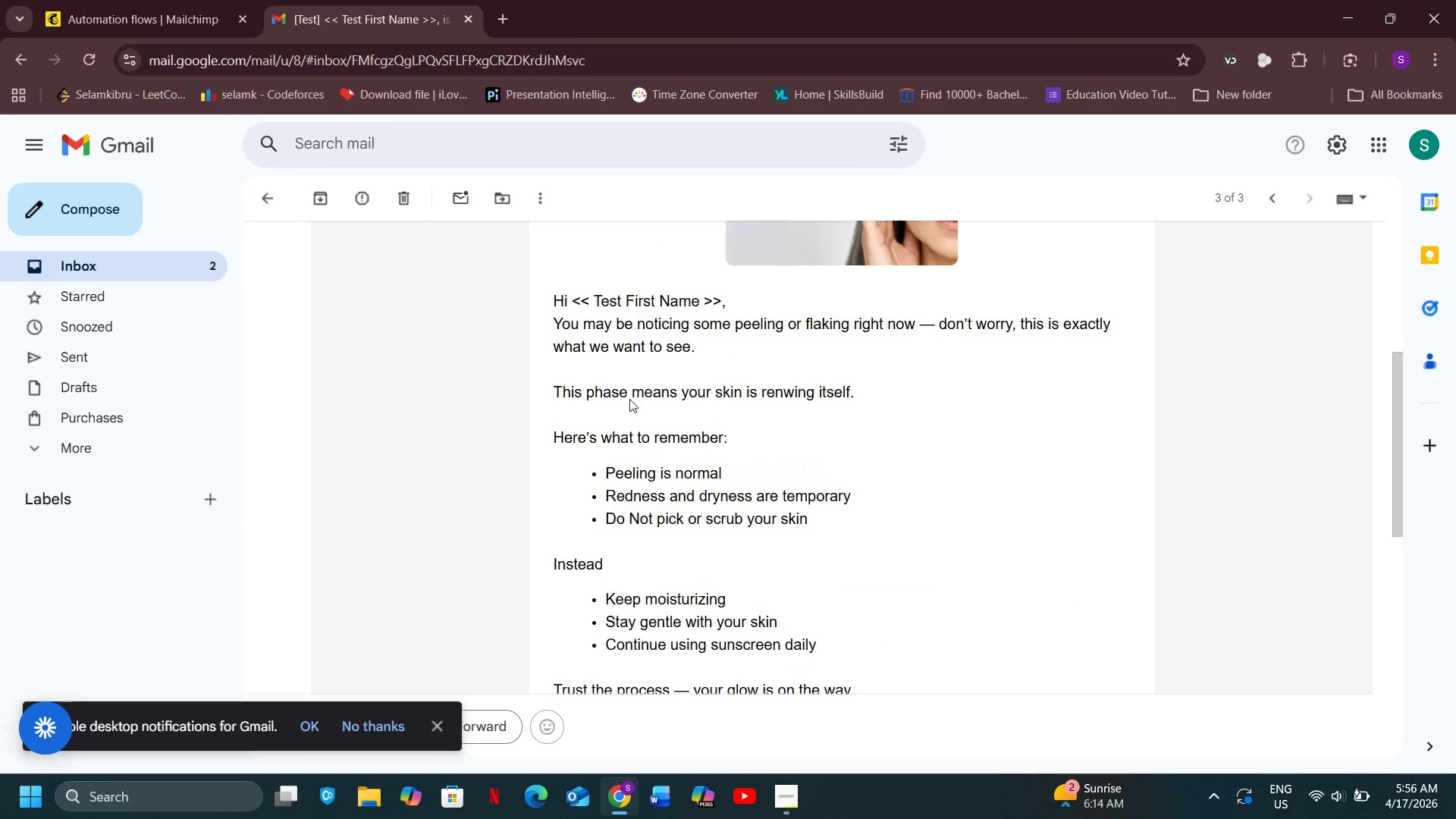 
scroll: coordinate [629, 399], scroll_direction: up, amount: 4.0
 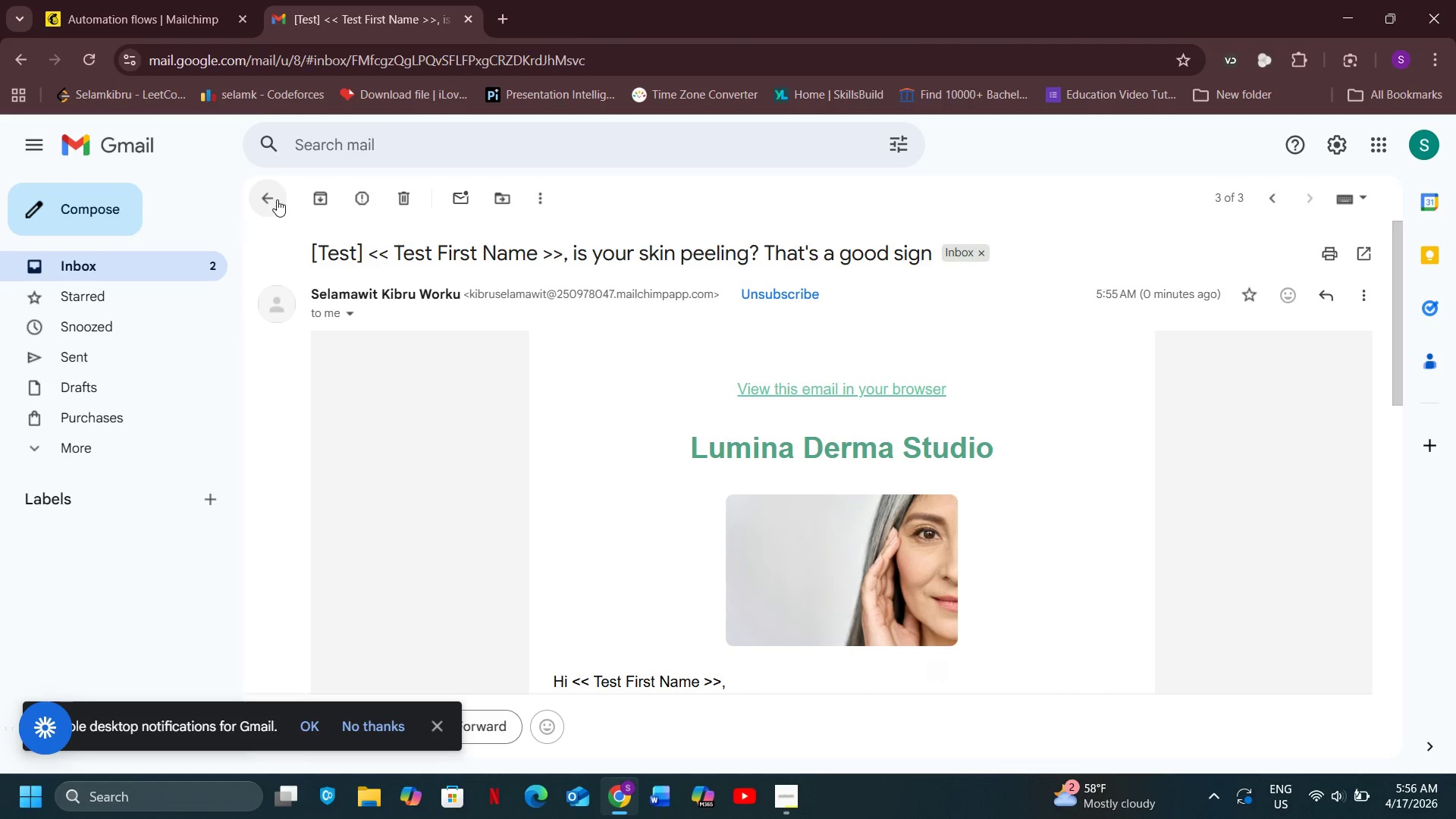 
left_click([277, 199])
 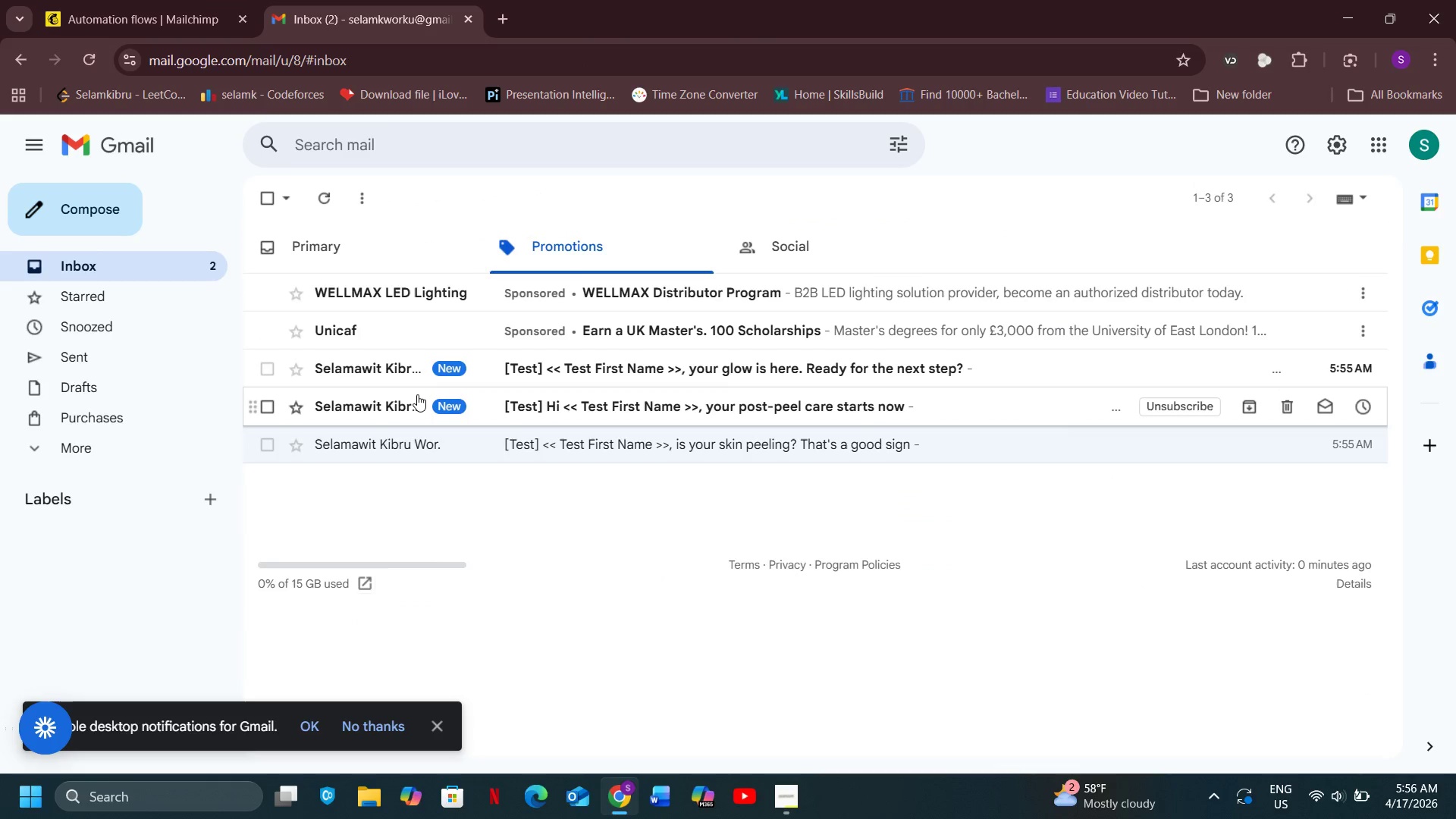 
left_click([417, 394])
 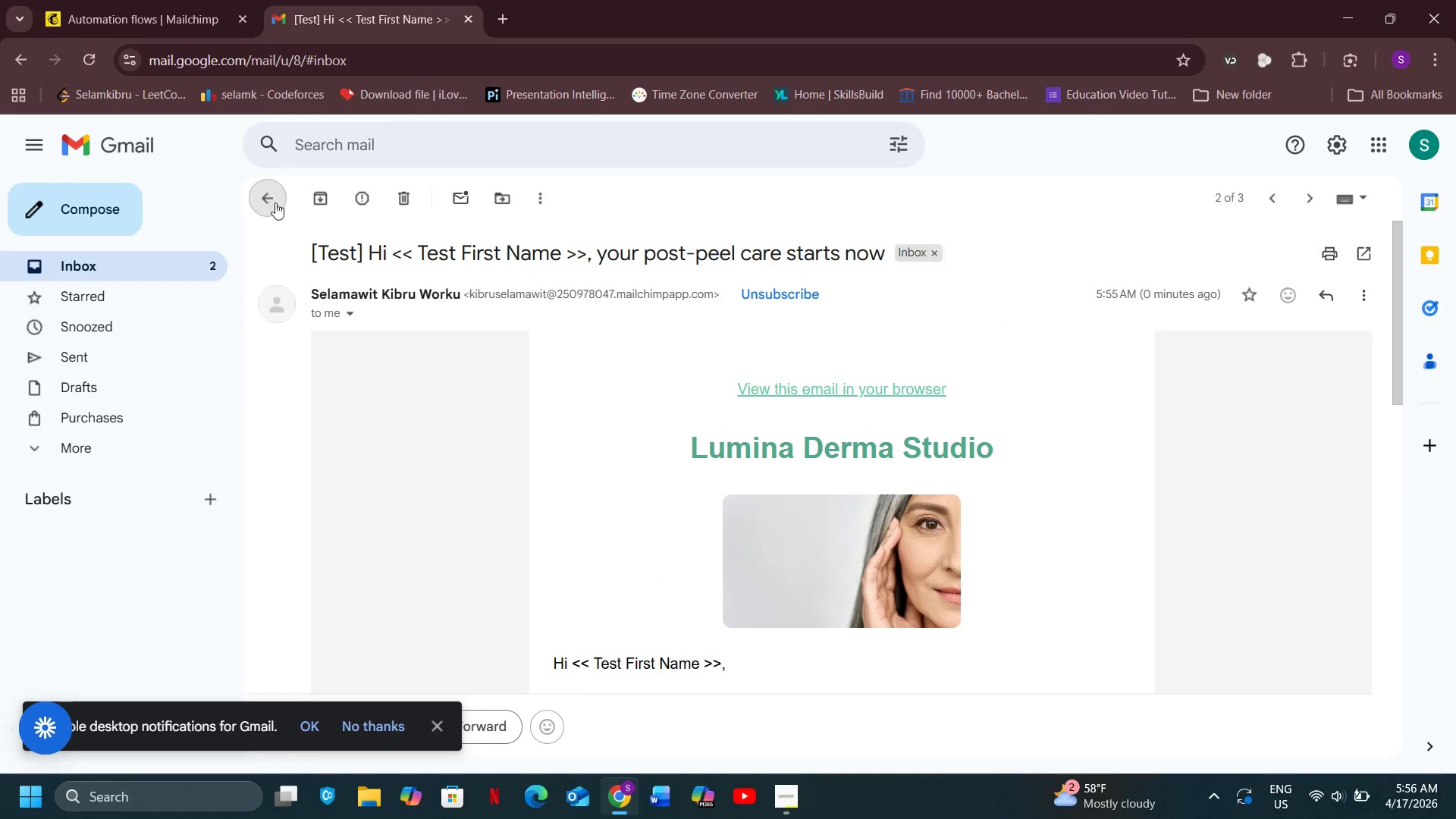 
left_click([275, 202])
 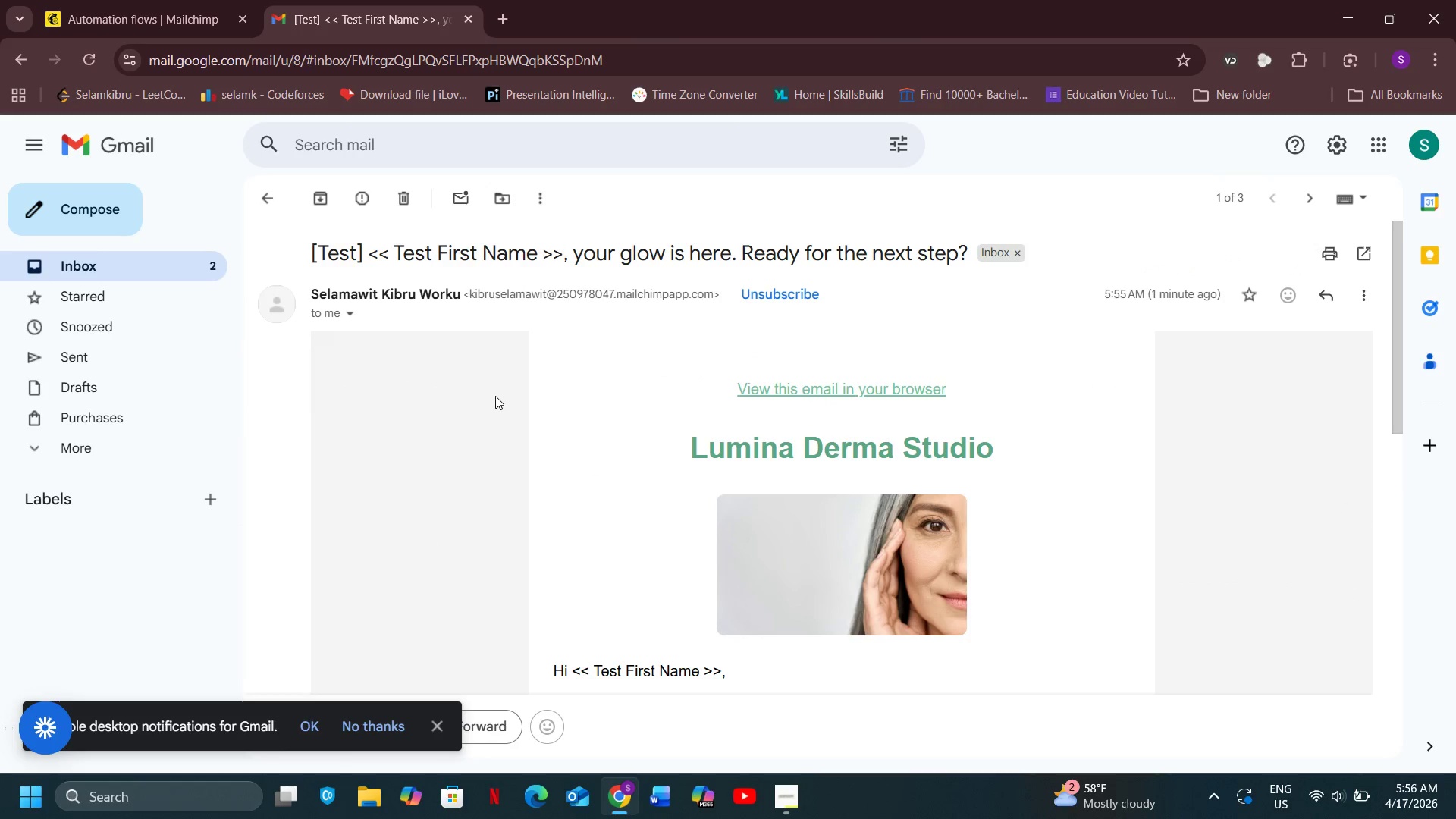 
scroll: coordinate [495, 396], scroll_direction: down, amount: 1.0
 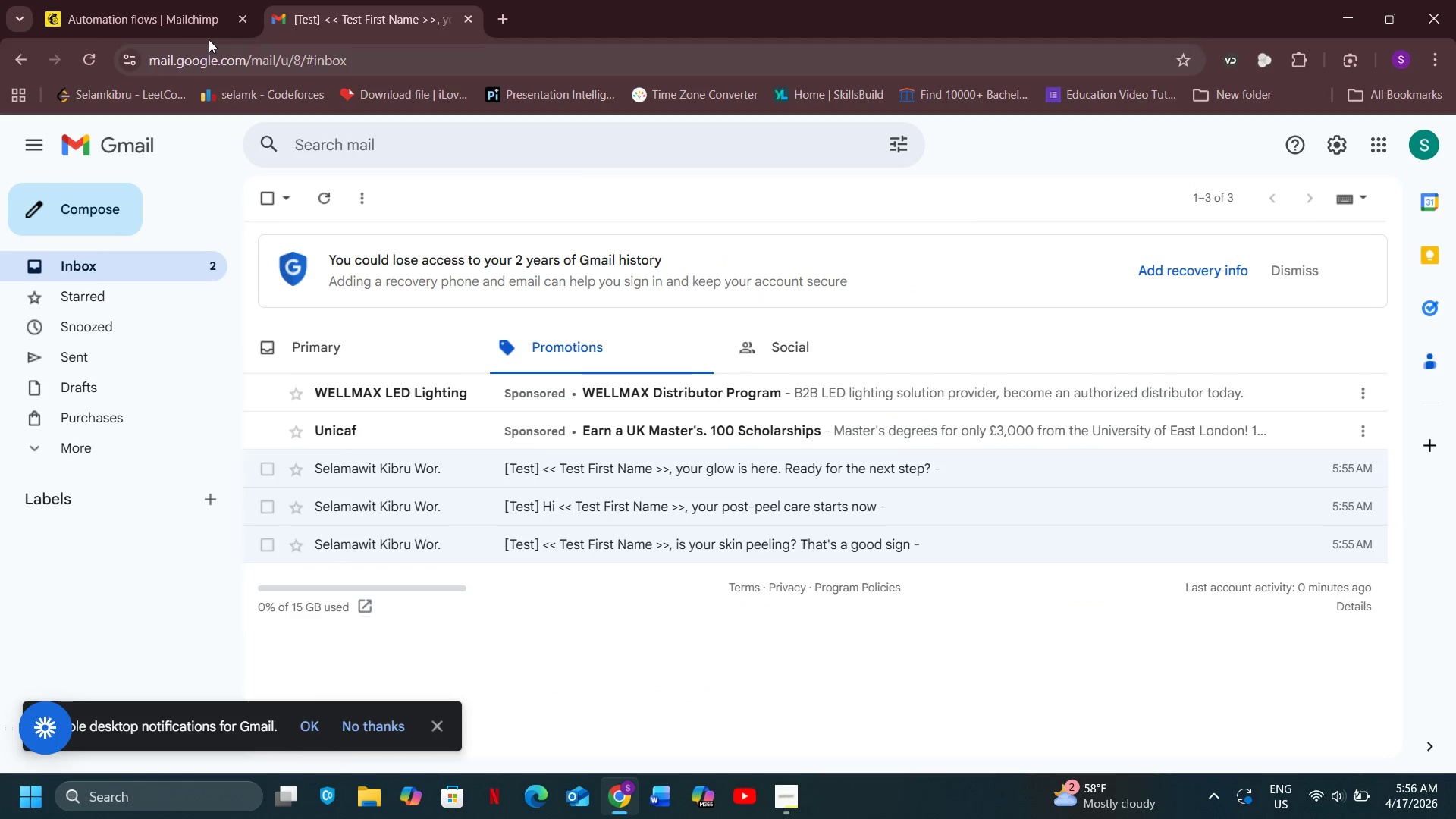 
left_click([271, 188])
 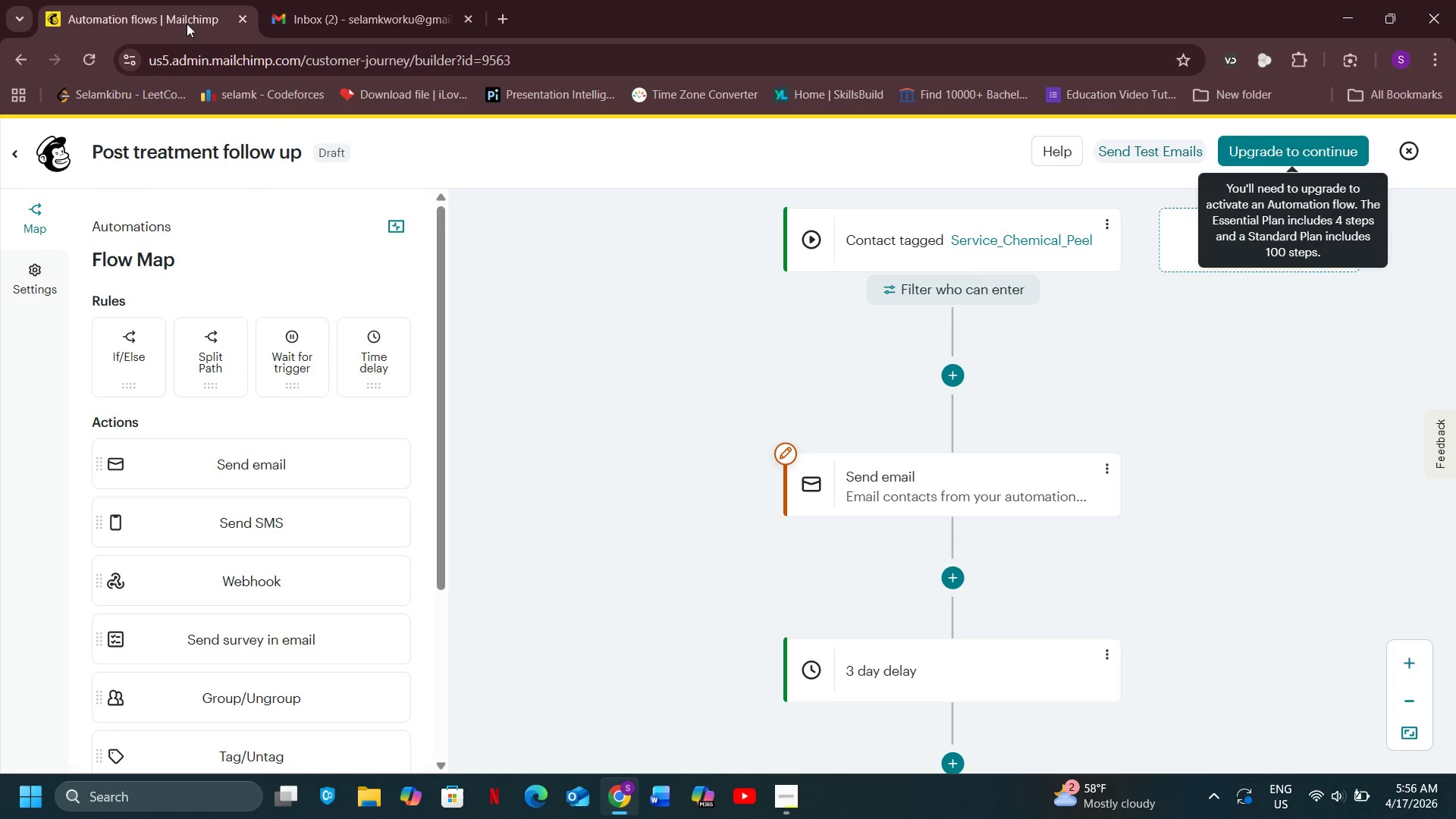 
left_click([187, 24])
 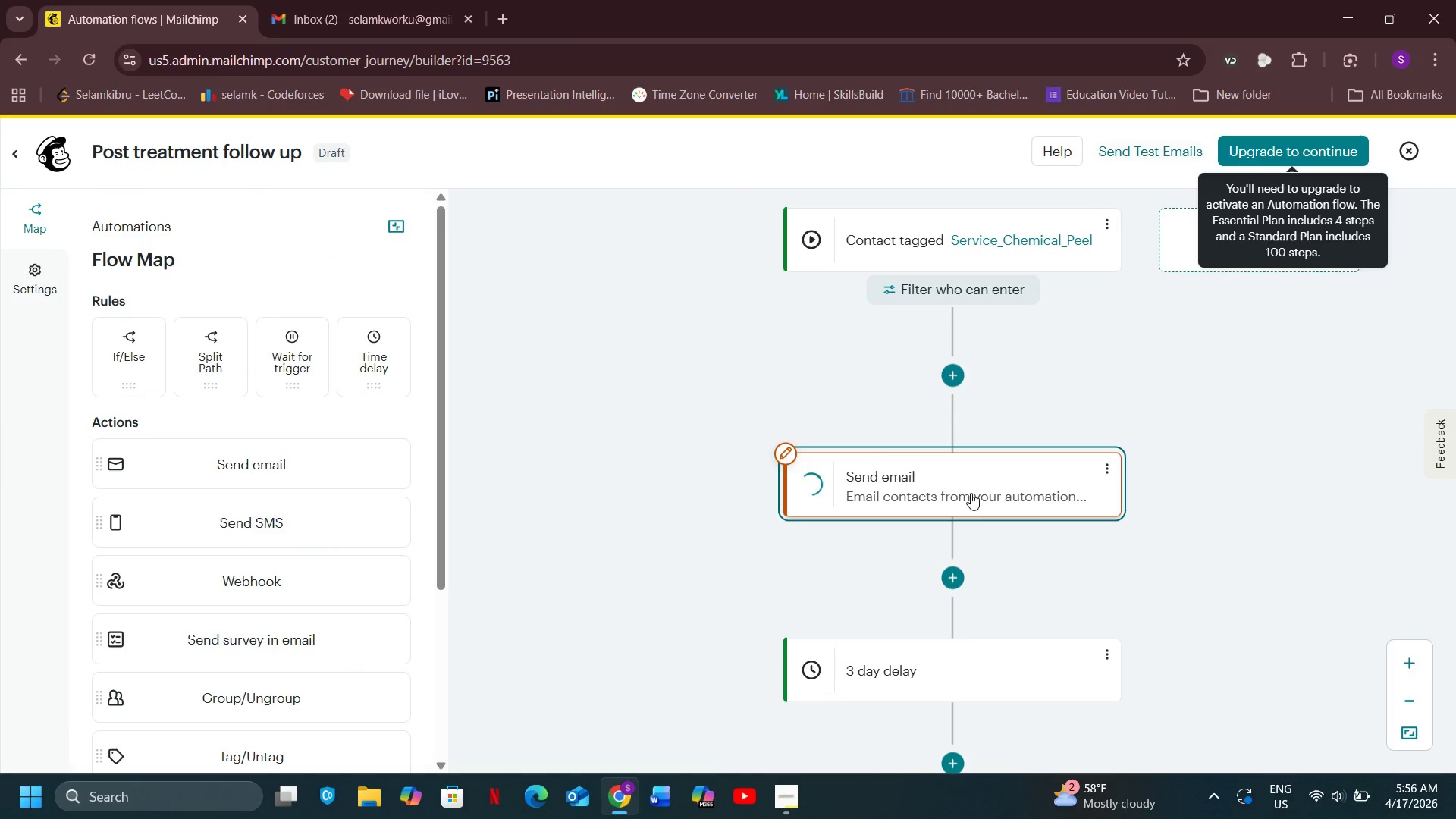 
double_click([971, 493])
 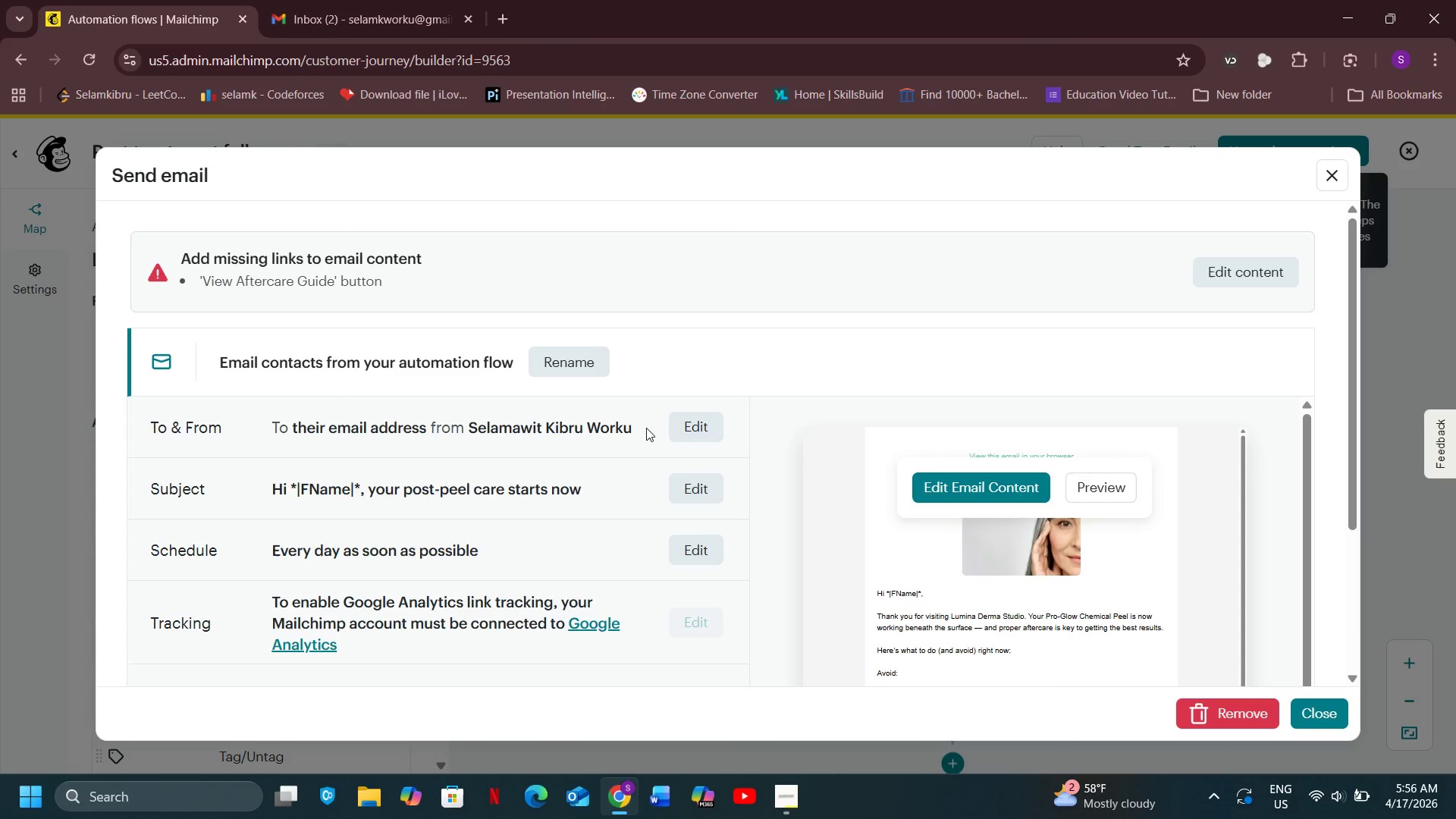 
wait(8.01)
 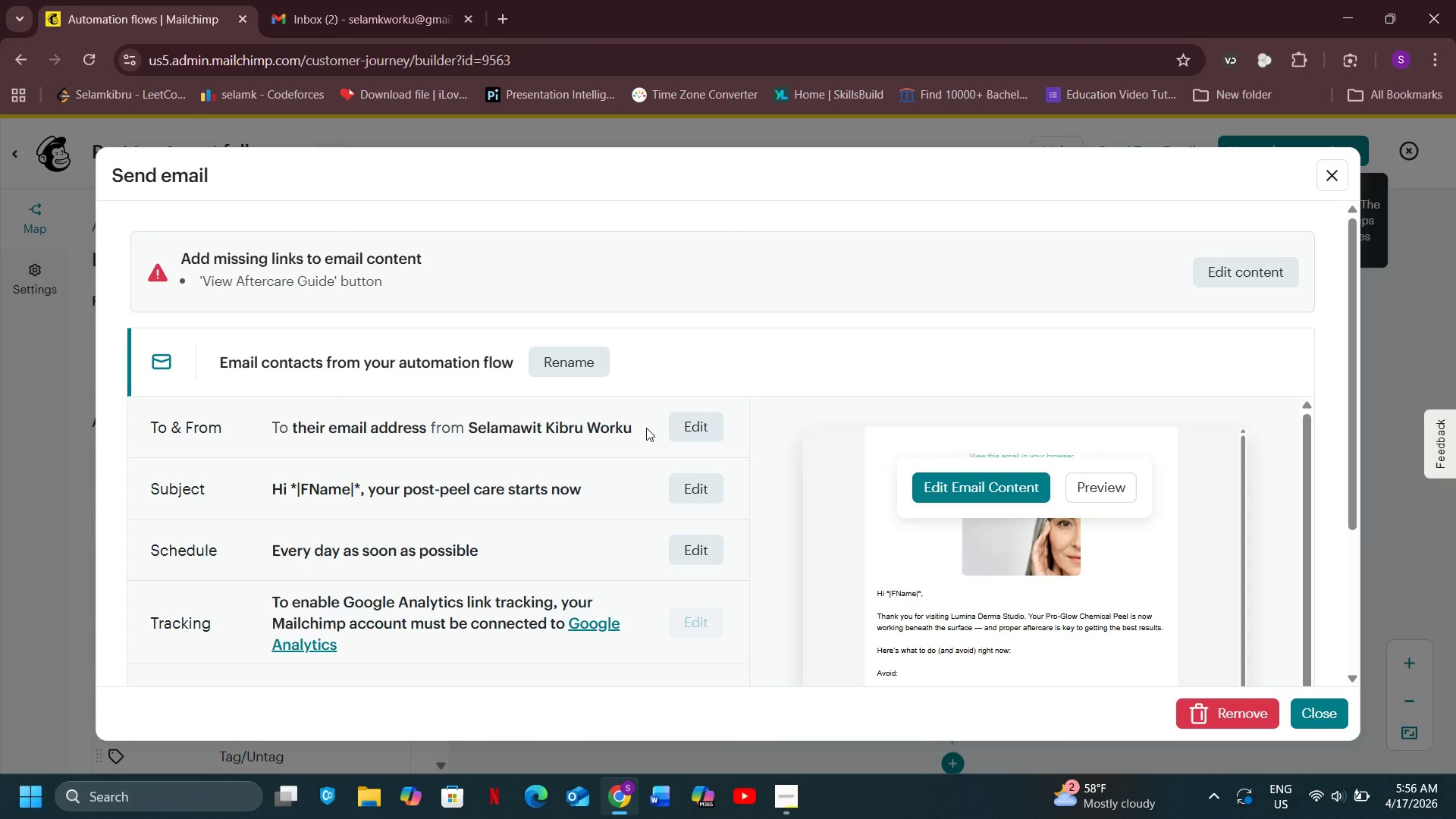 
left_click([1250, 278])
 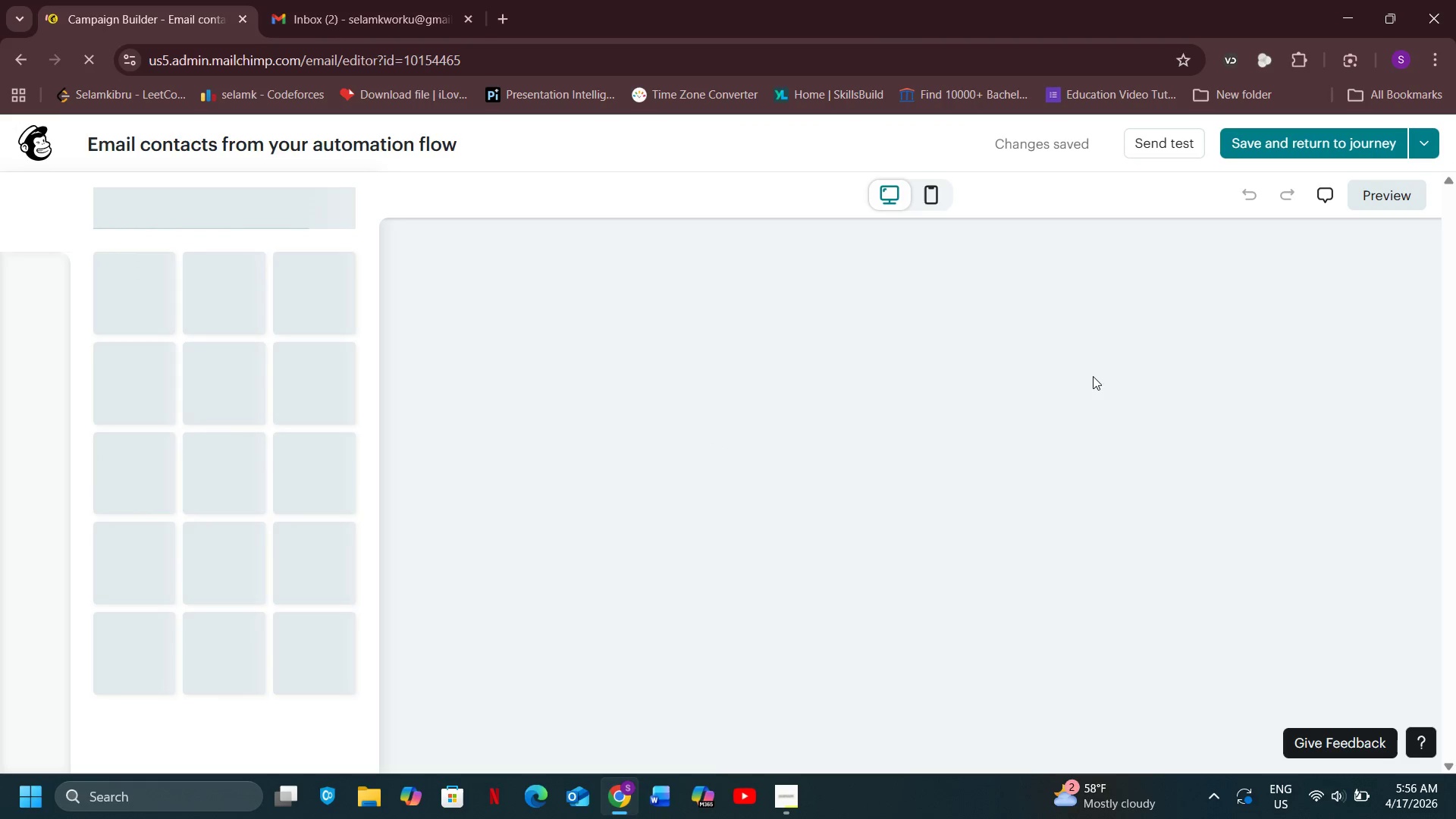 
wait(15.8)
 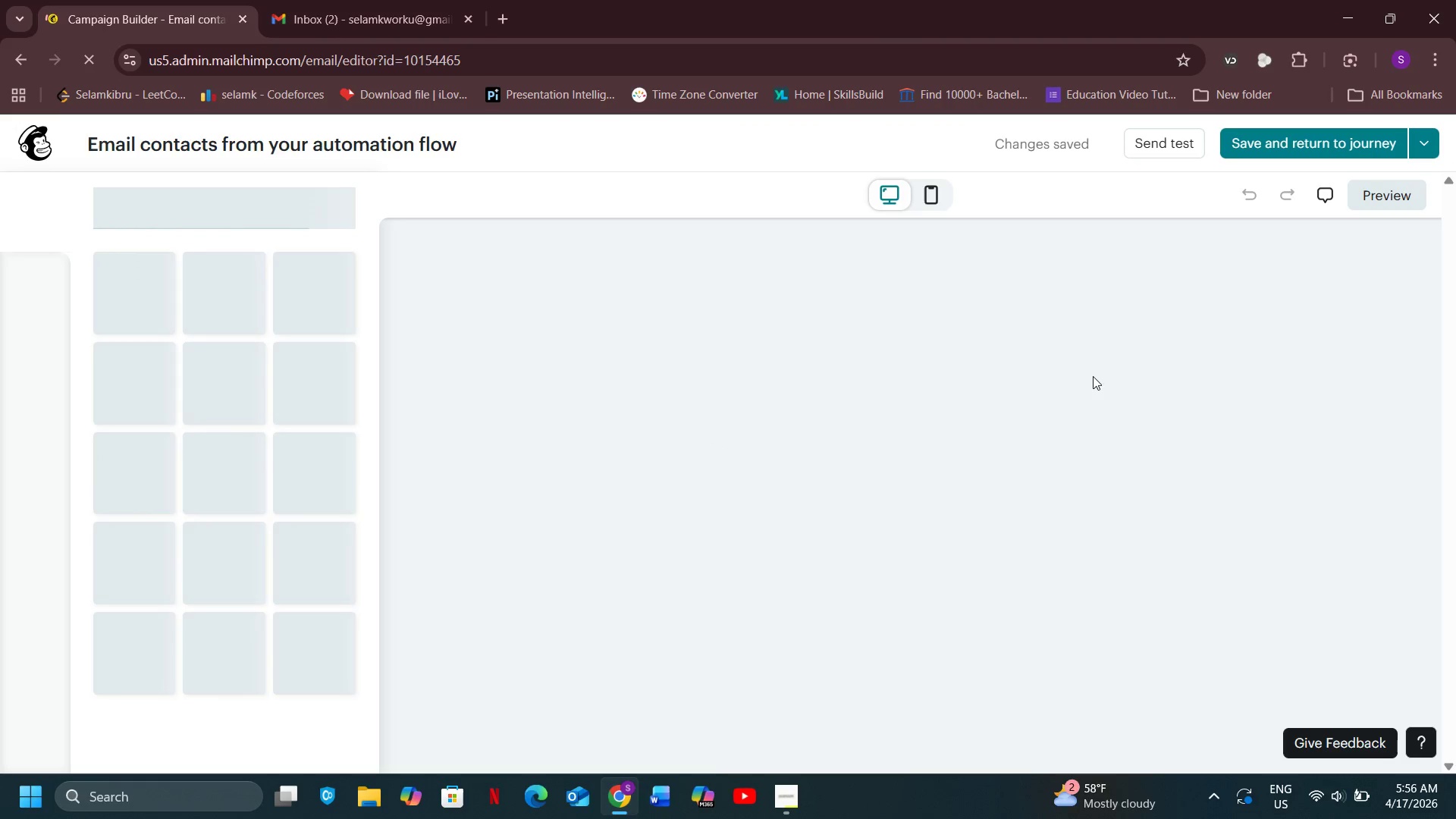 
left_click([656, 544])
 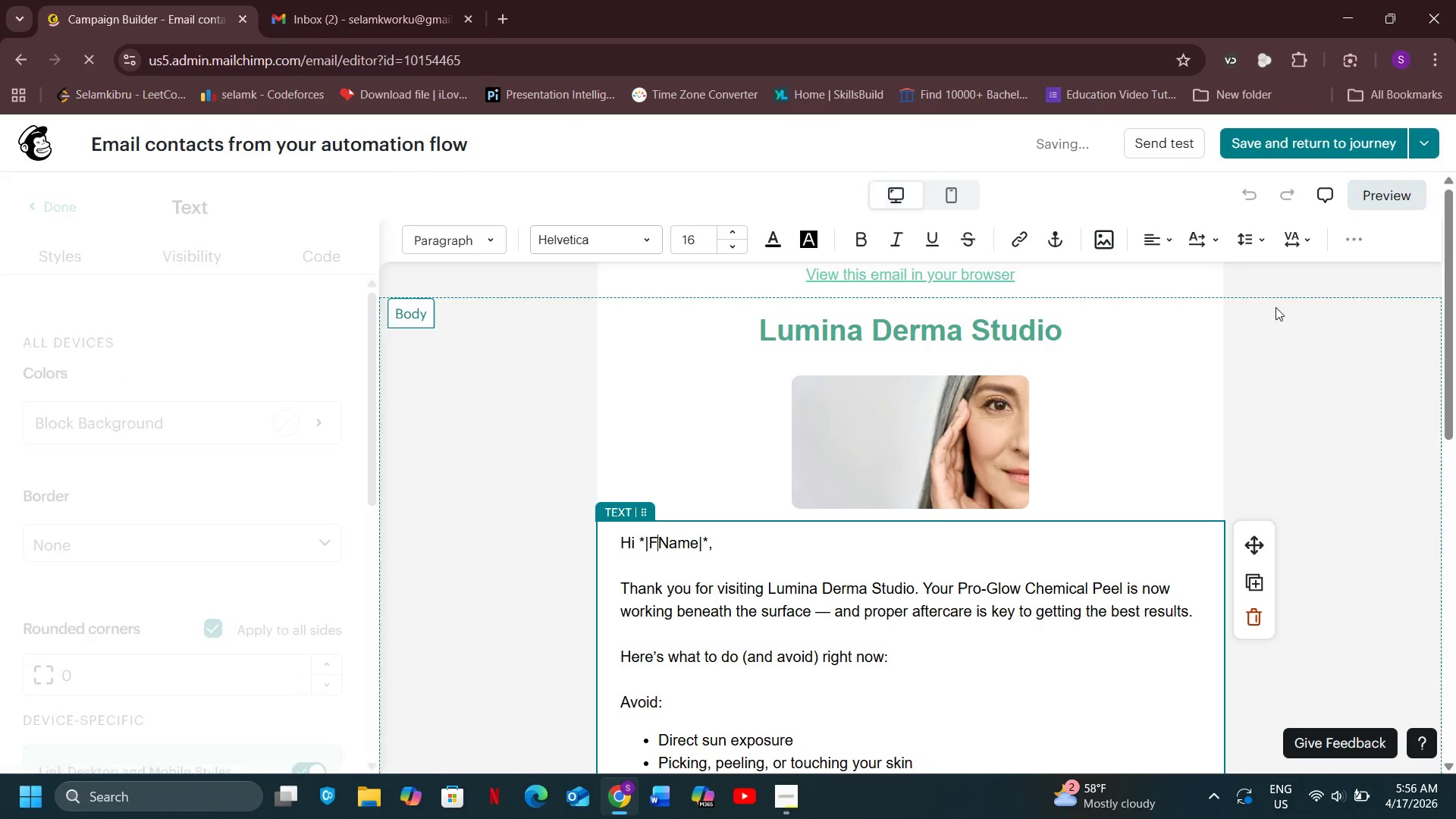 
wait(10.17)
 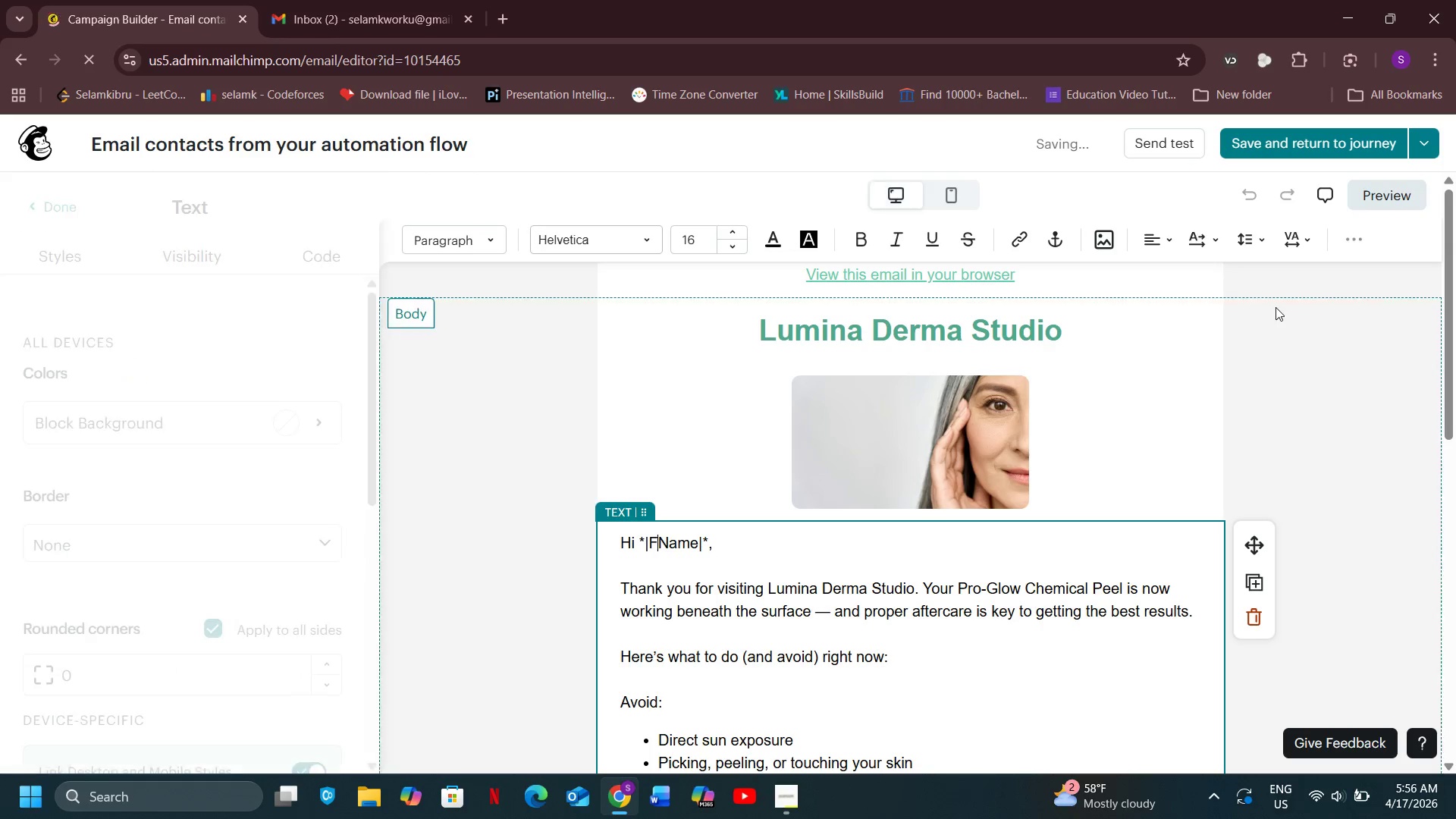 
left_click([1379, 196])
 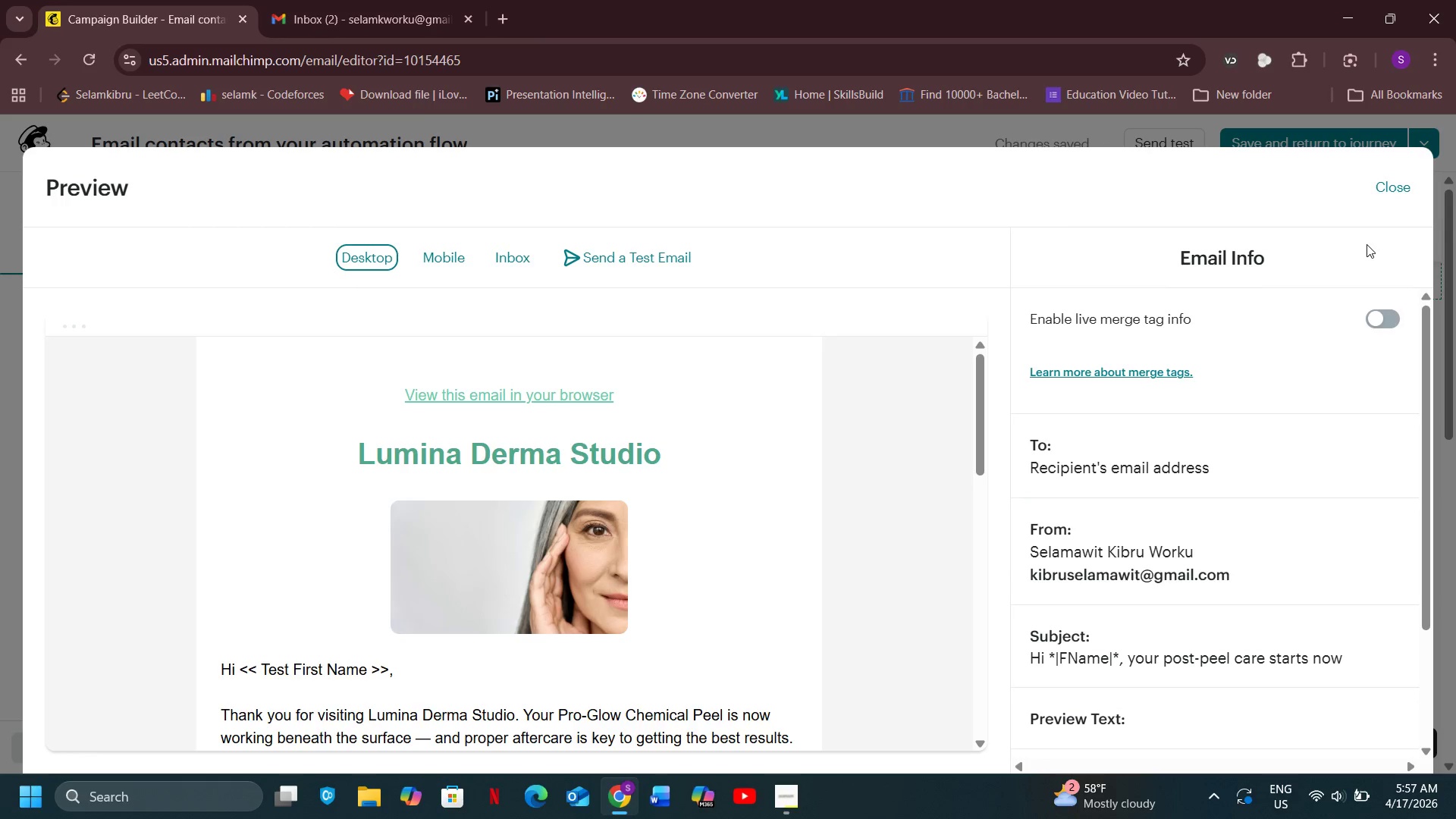 
wait(10.97)
 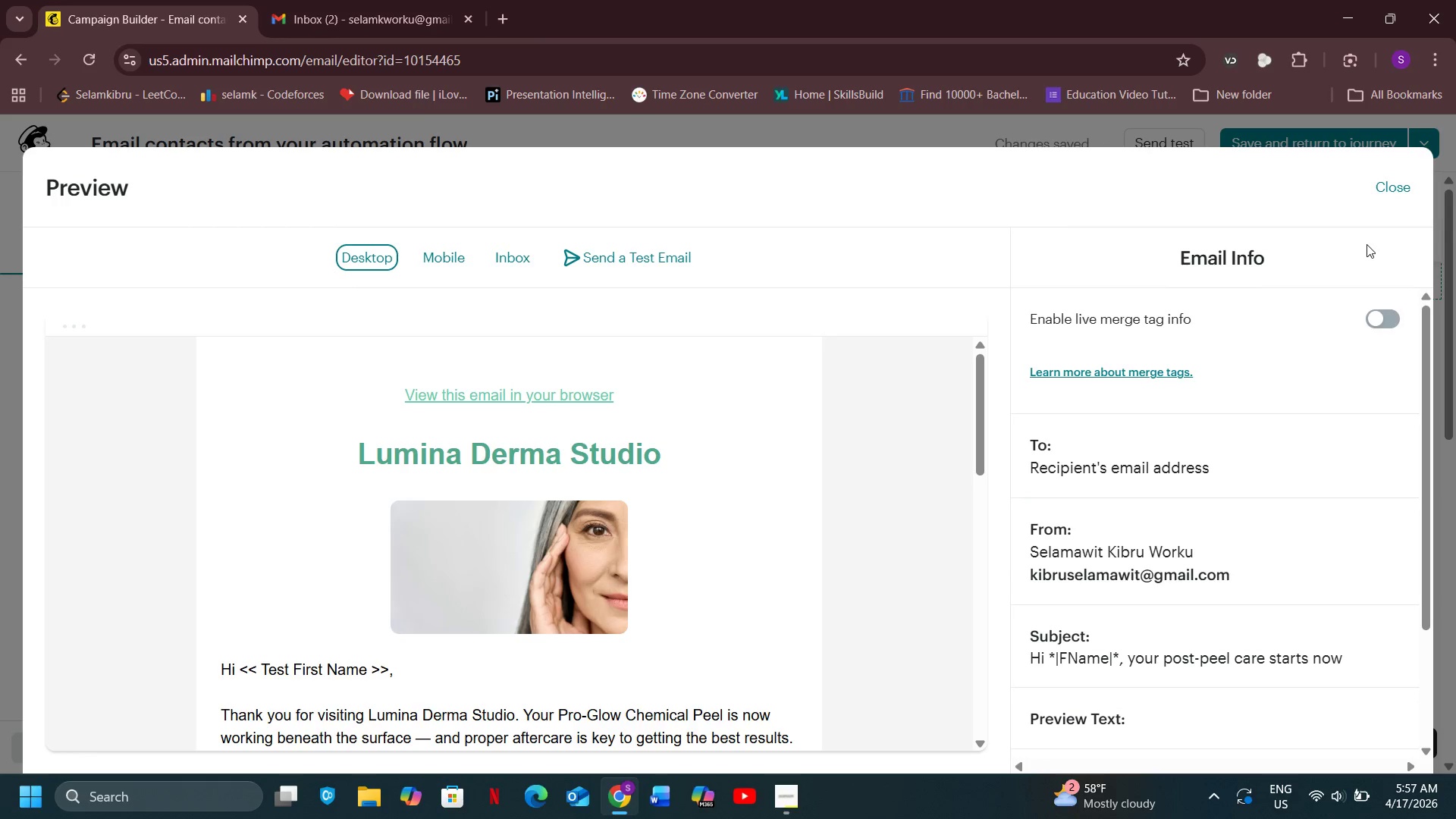 
scroll: coordinate [1138, 562], scroll_direction: down, amount: 3.0
 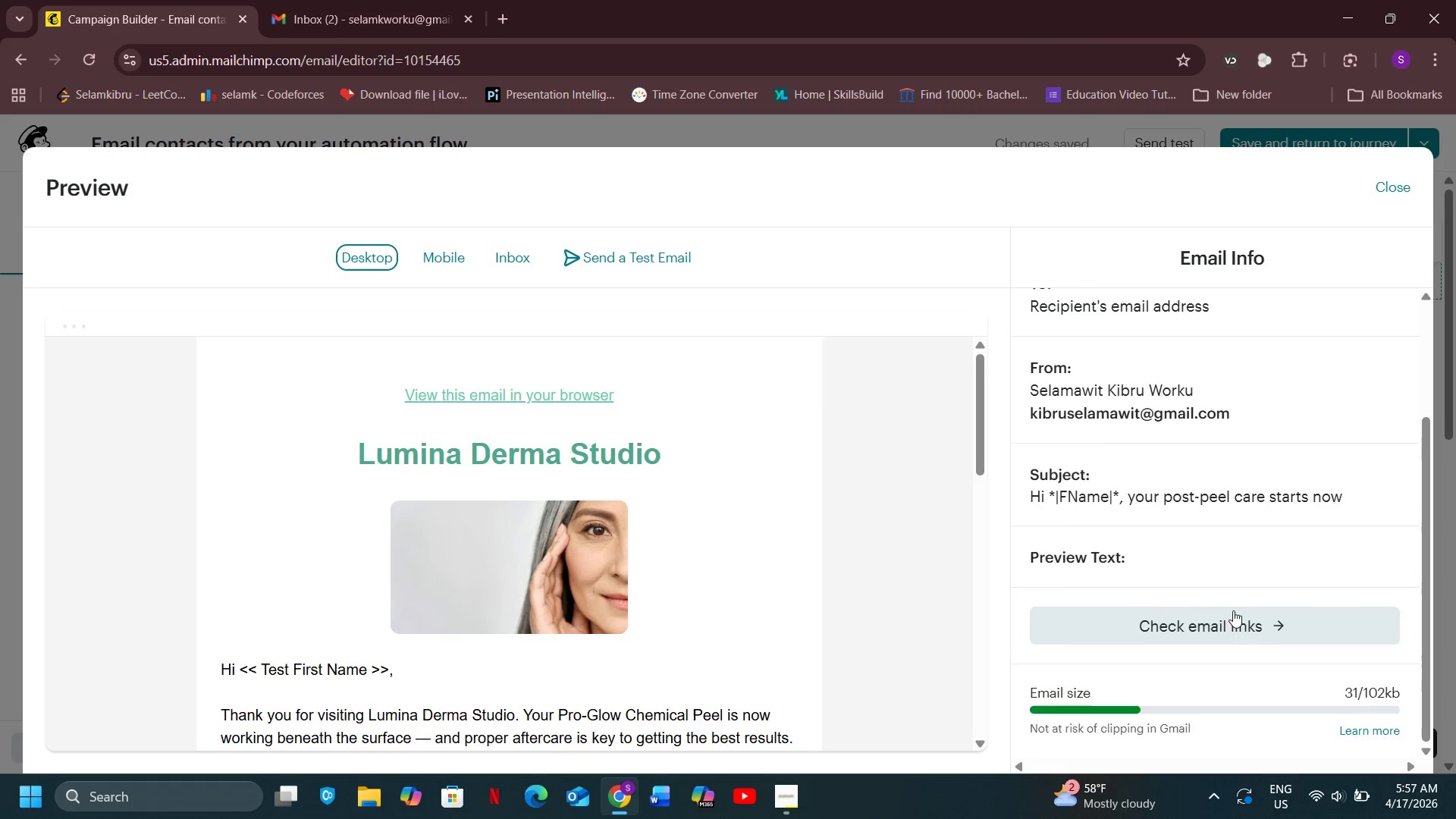 
scroll: coordinate [1231, 609], scroll_direction: up, amount: 5.0
 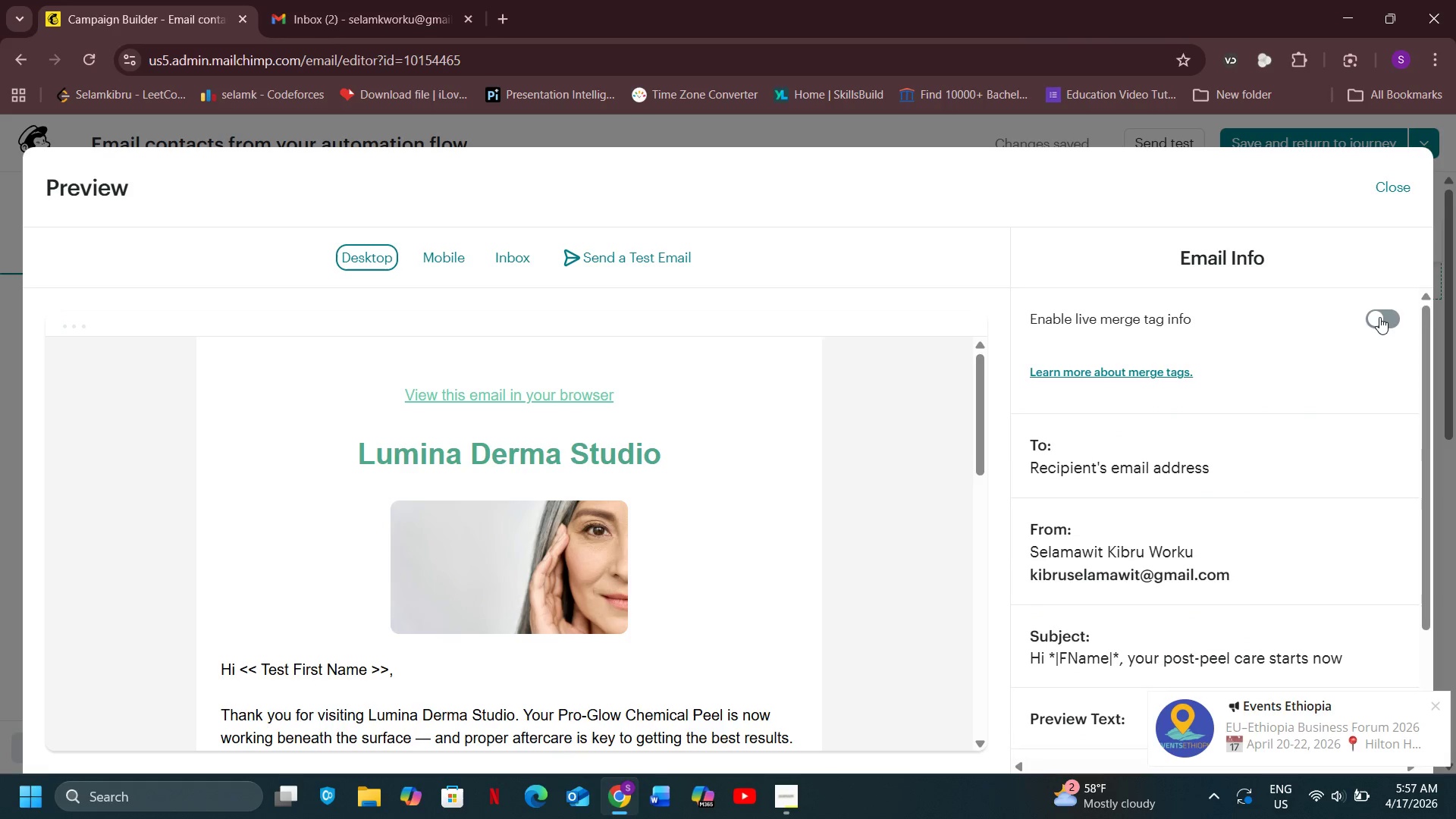 
left_click([1379, 317])
 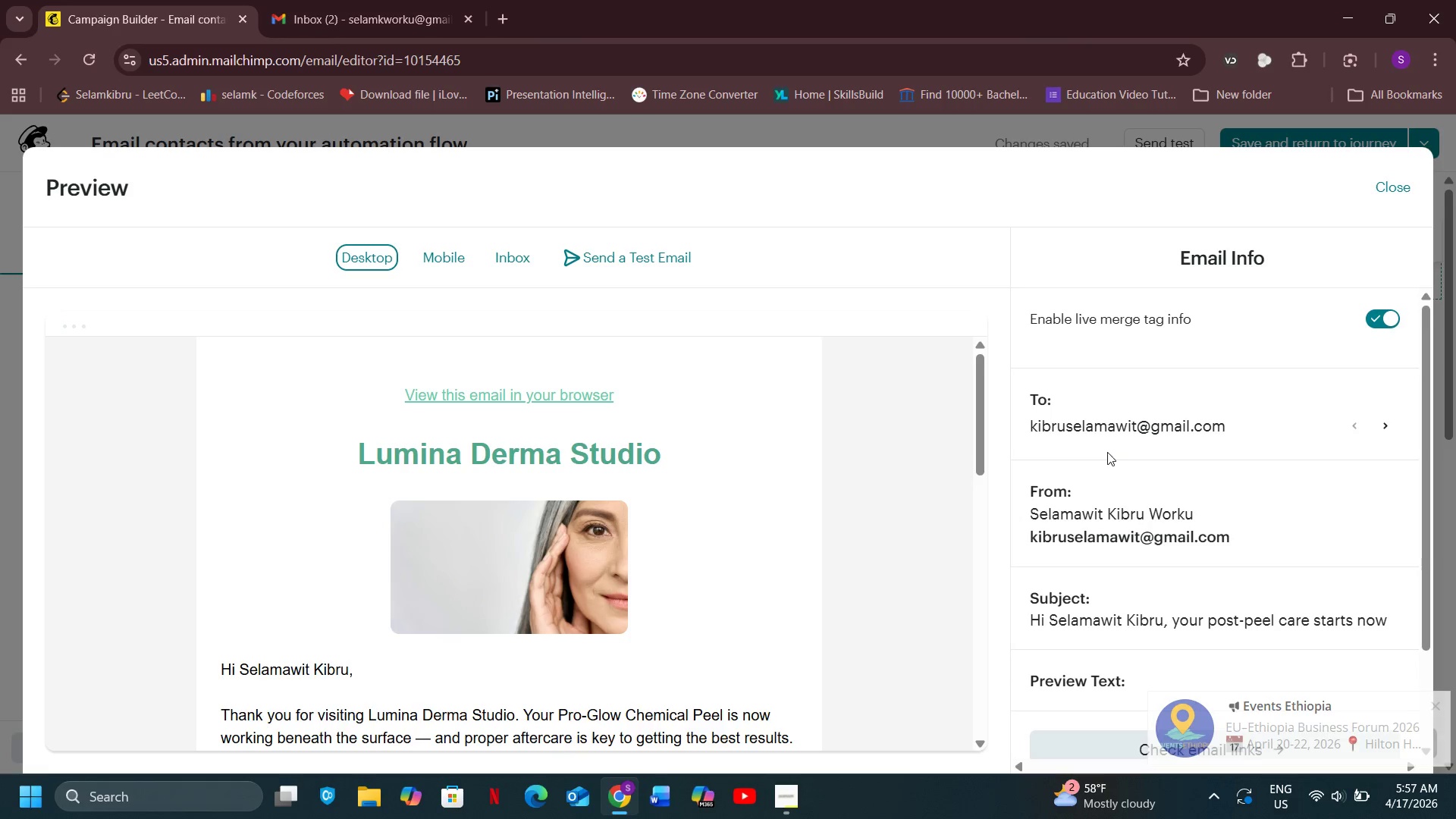 
wait(5.28)
 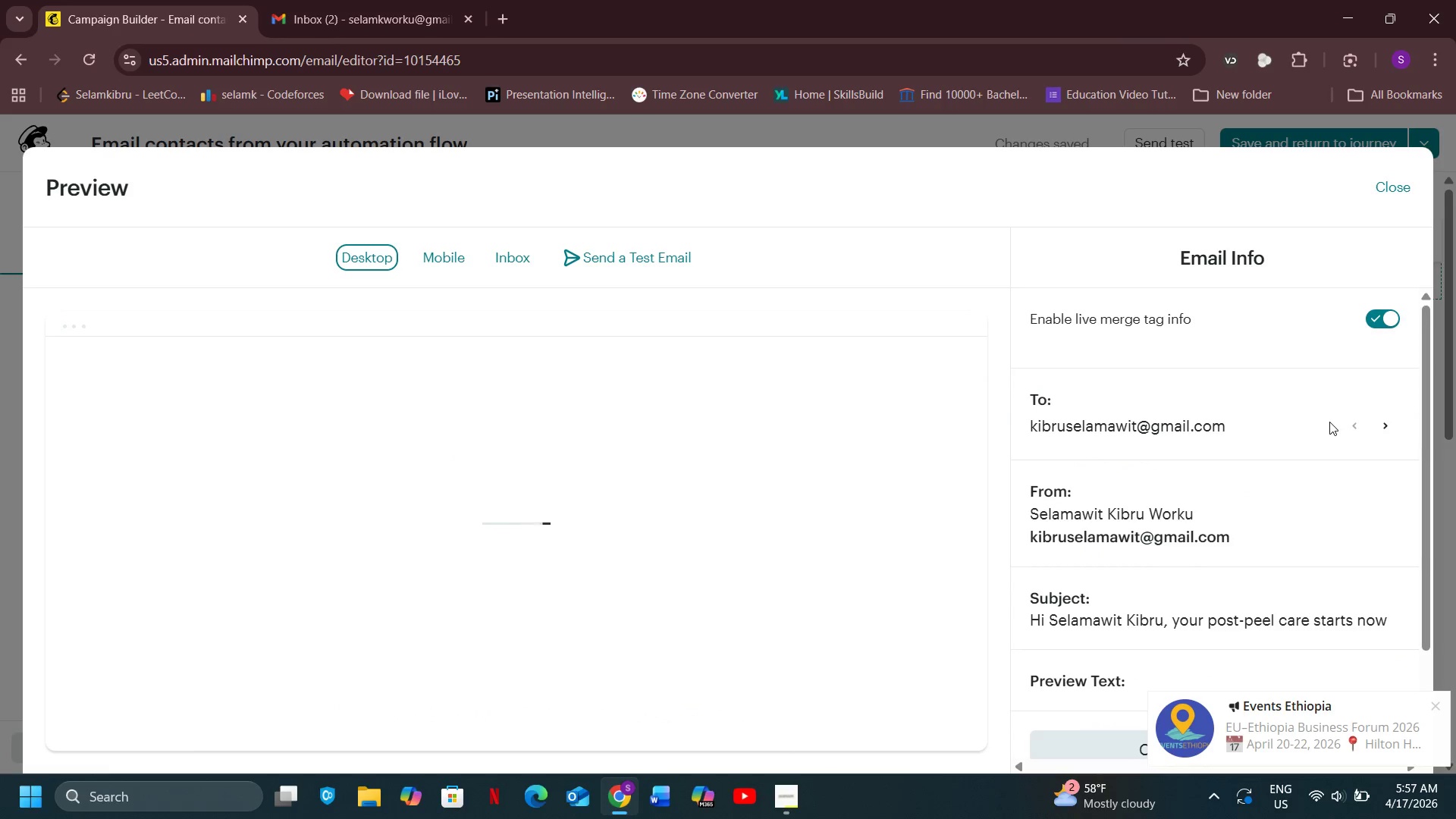 
scroll: coordinate [1185, 479], scroll_direction: down, amount: 1.0
 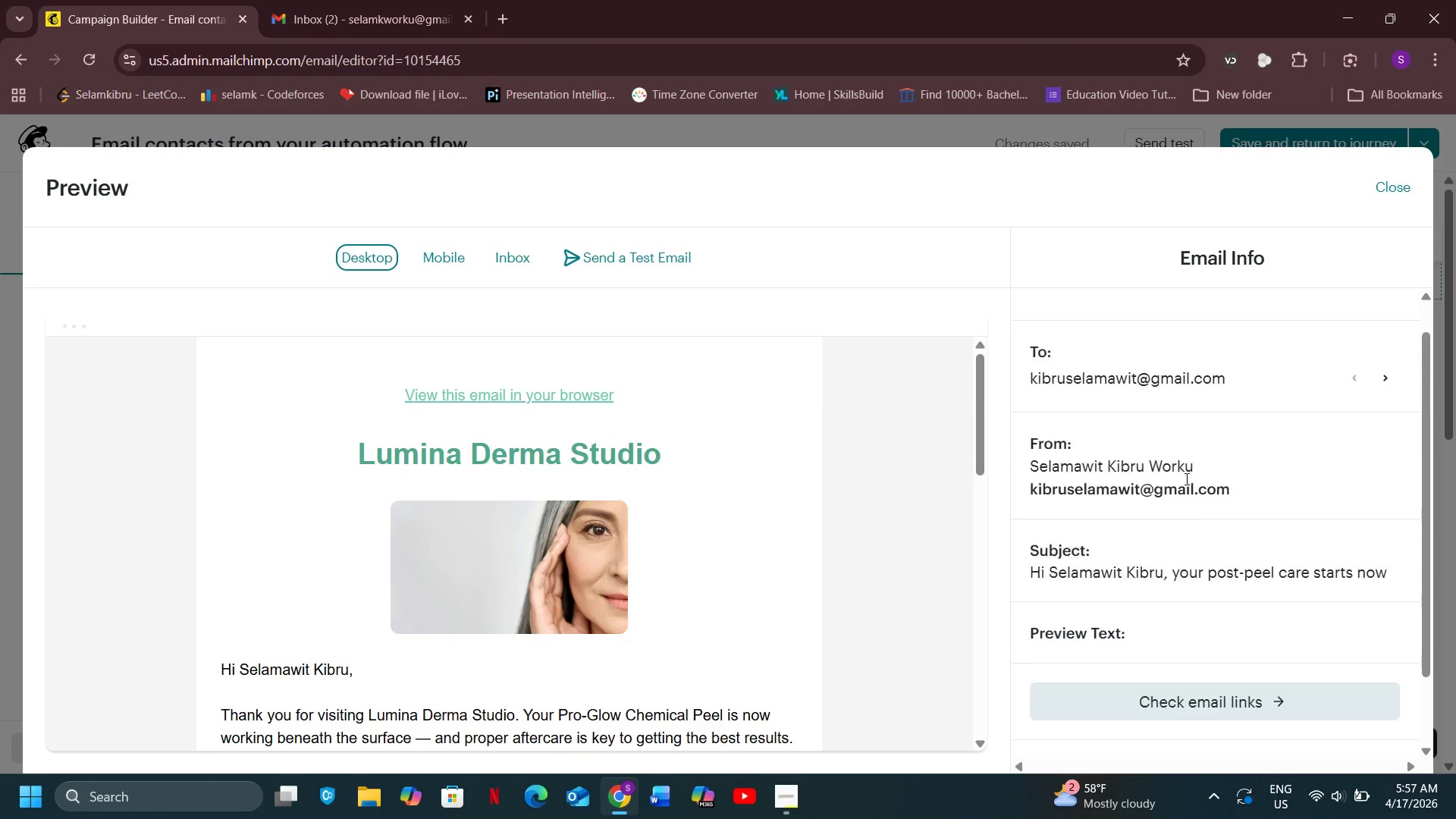 
scroll: coordinate [1185, 479], scroll_direction: up, amount: 3.0
 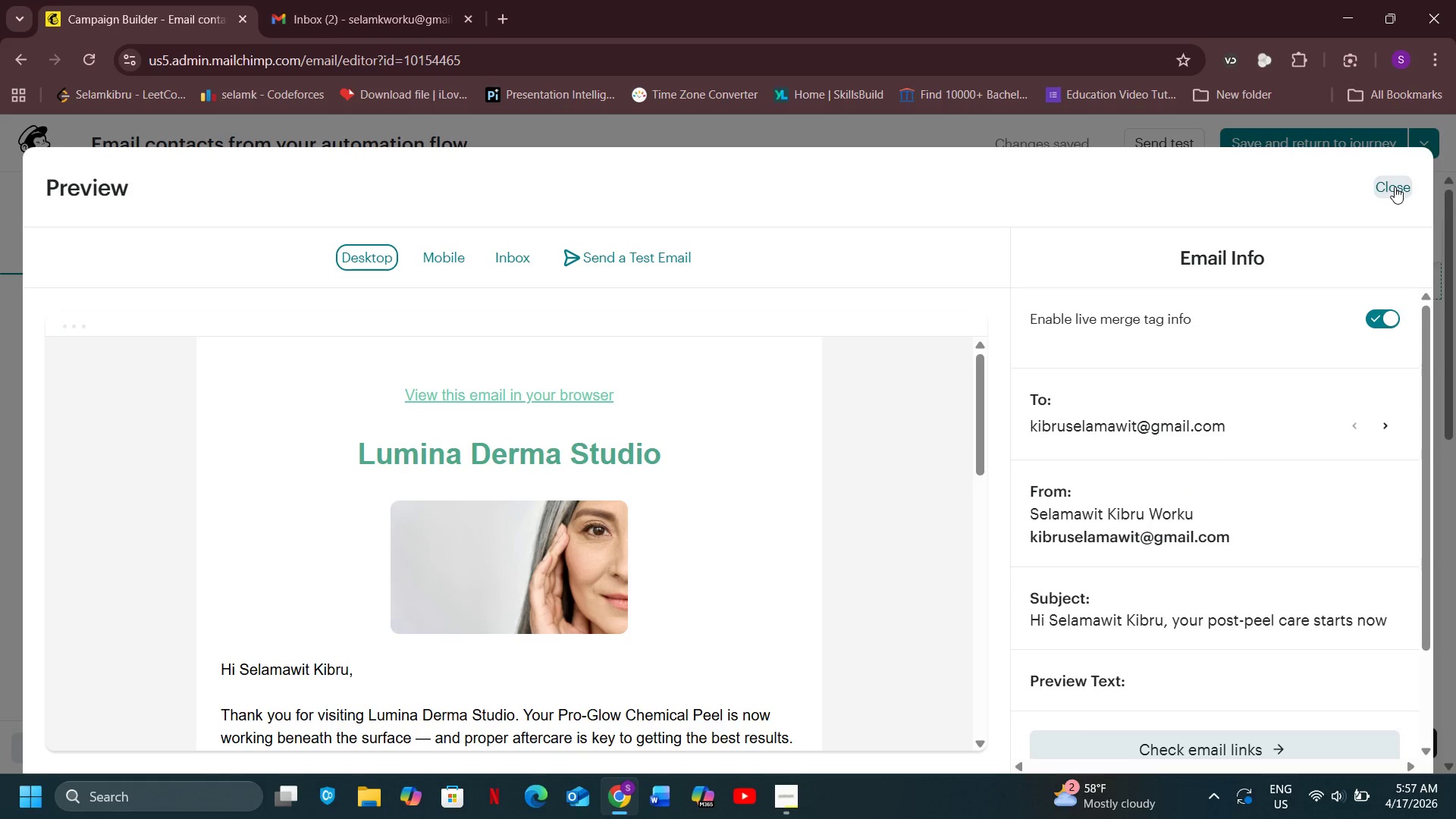 
left_click([1395, 187])
 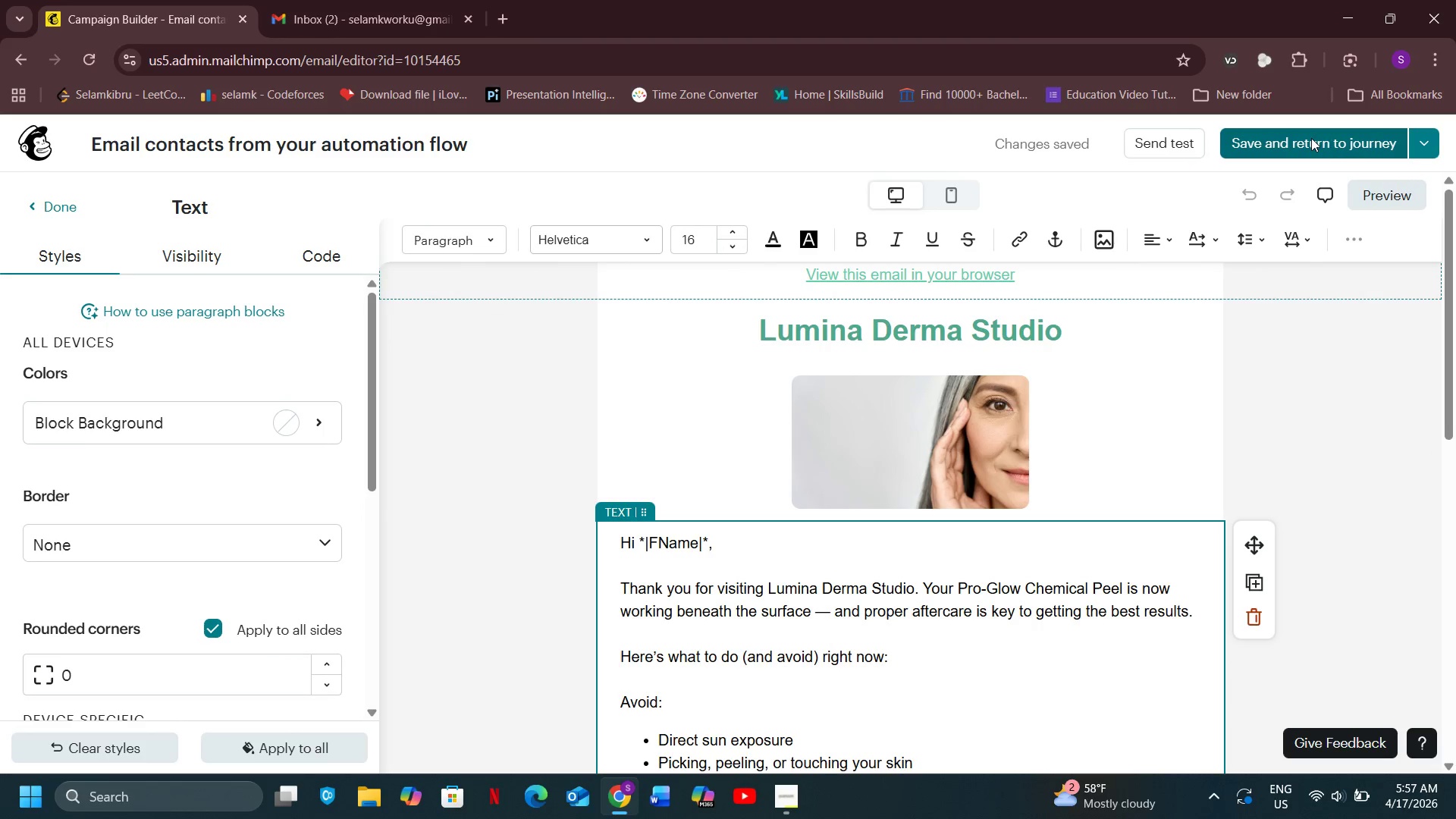 
left_click([1311, 138])
 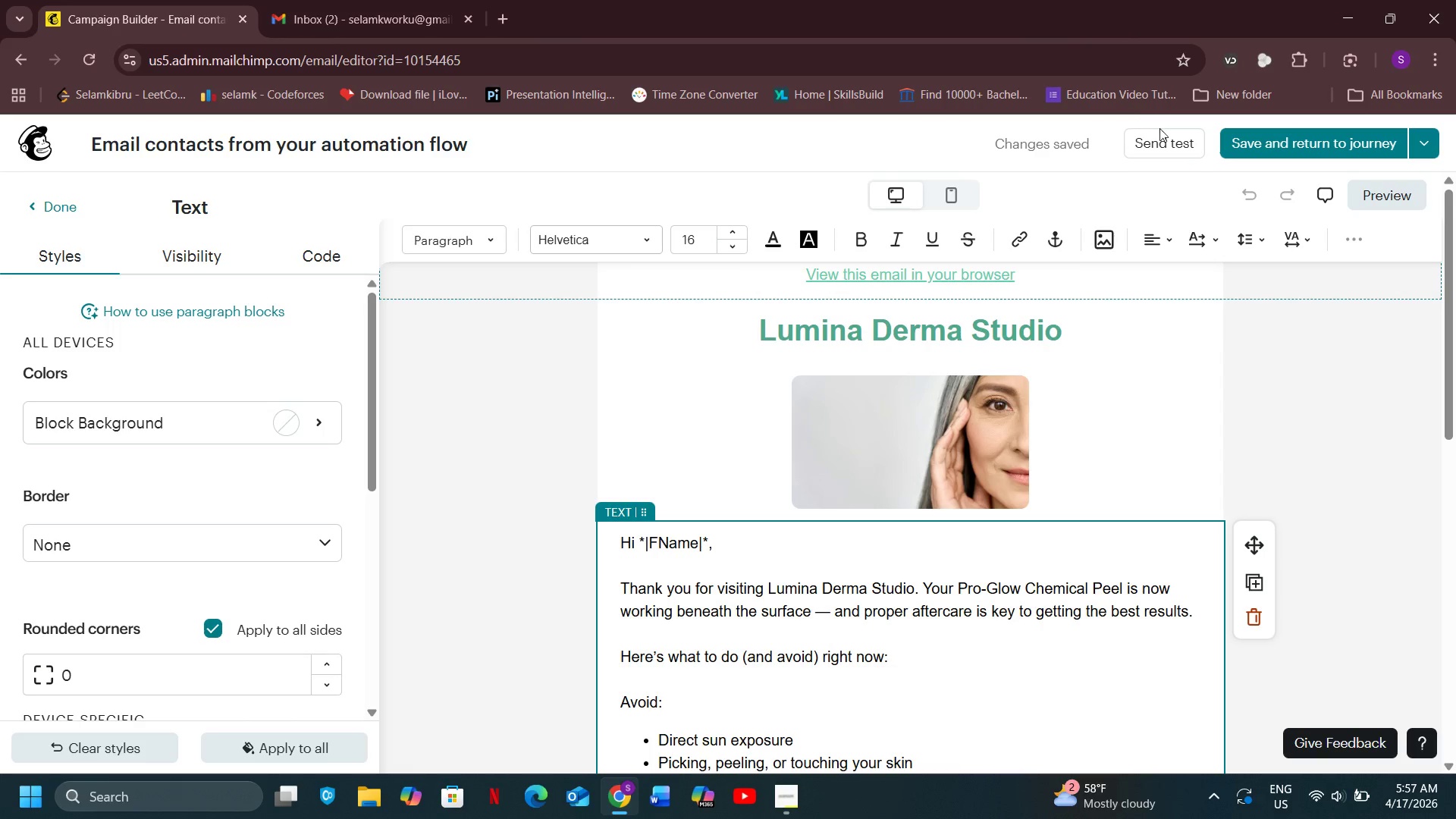 
wait(5.97)
 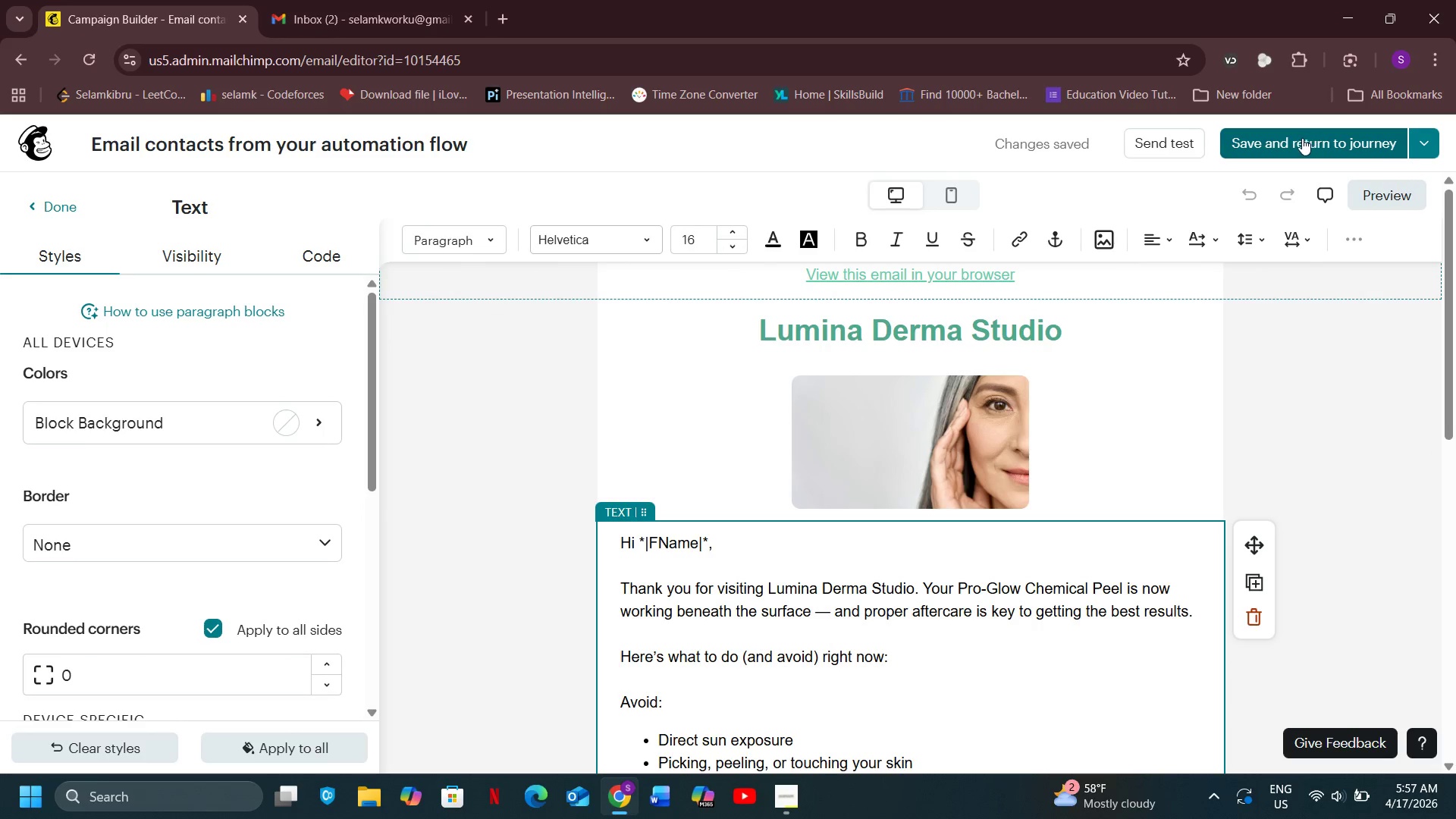 
left_click([1272, 141])
 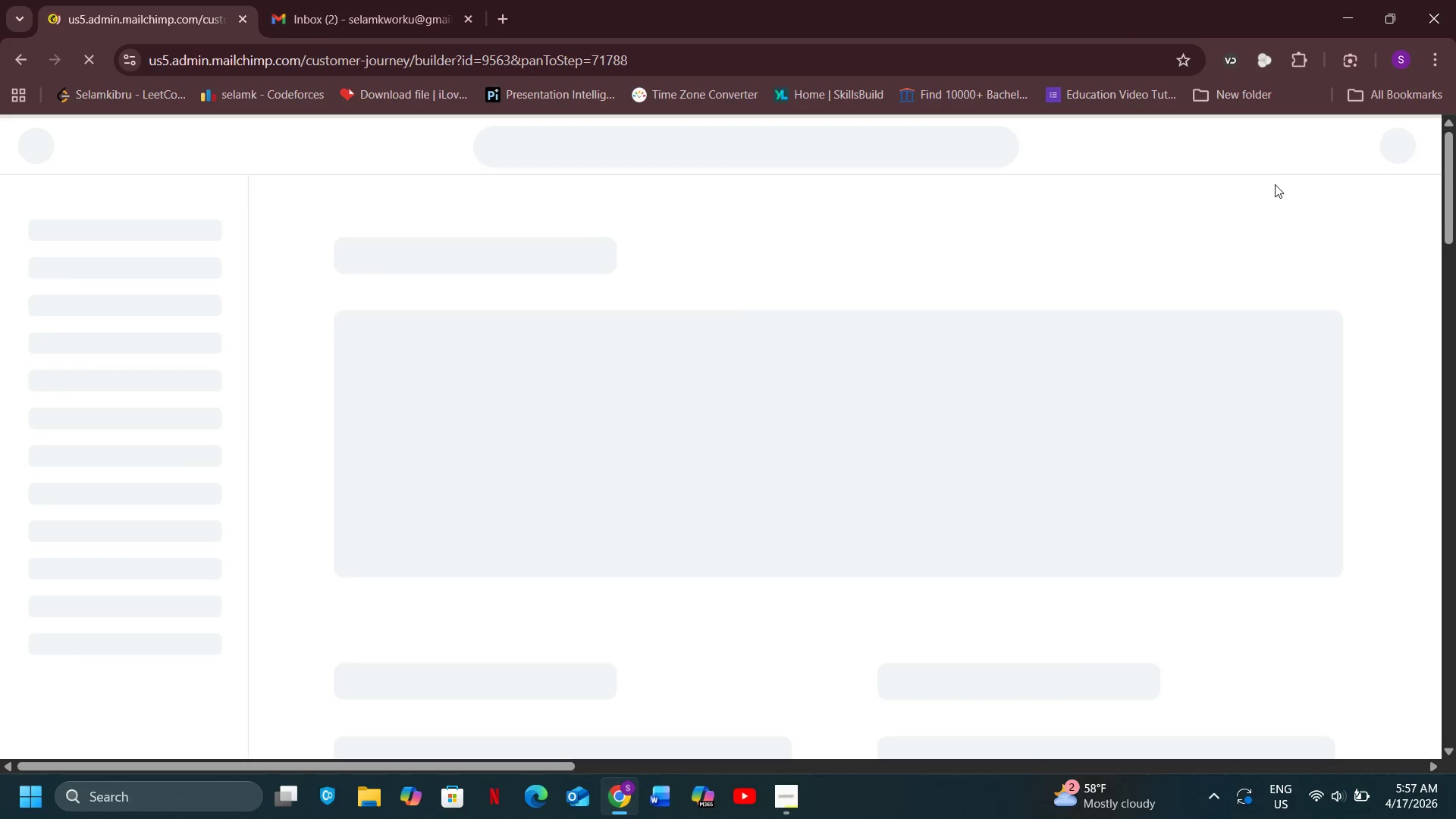 
mouse_move([1269, 204])
 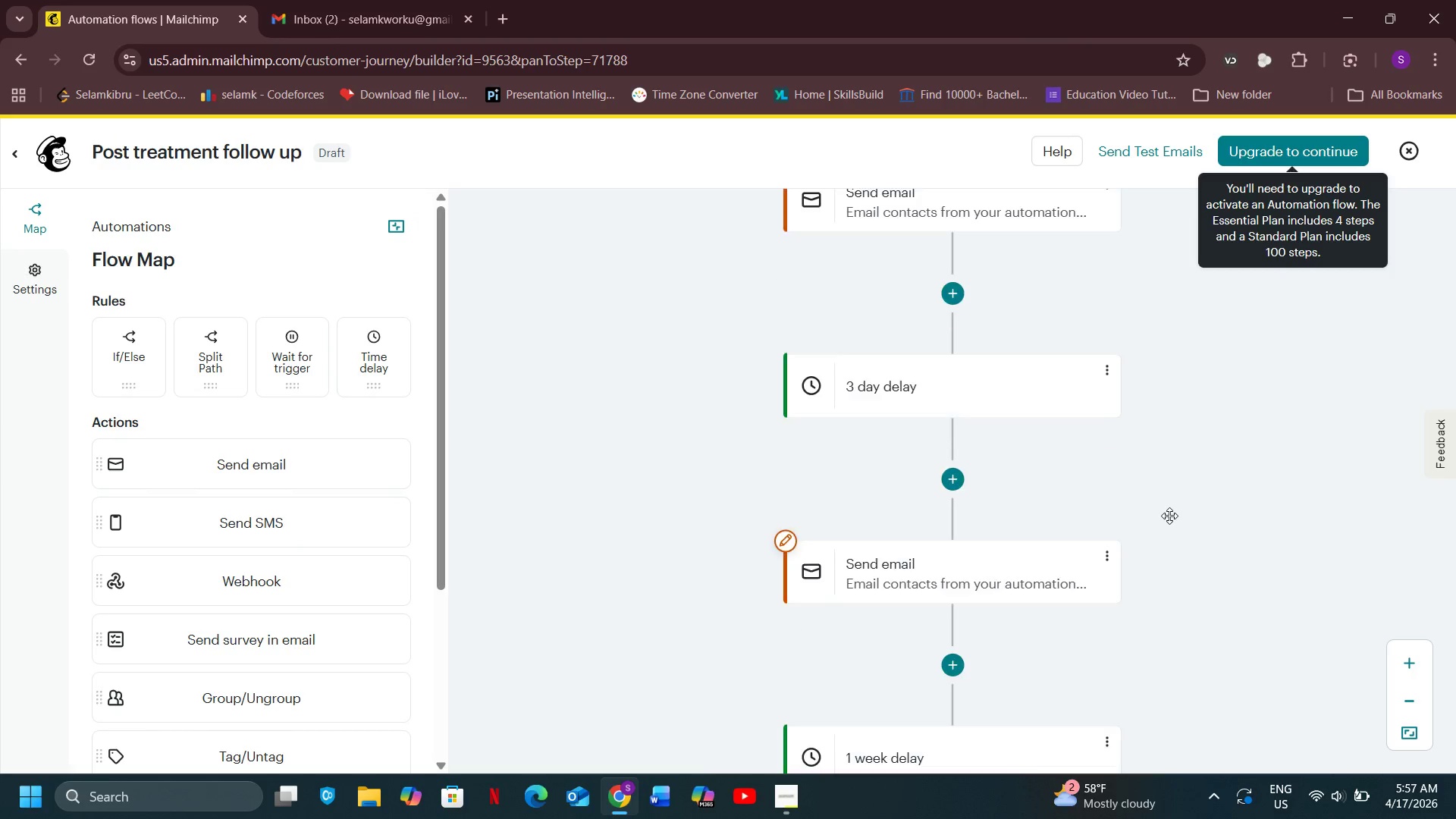 
scroll: coordinate [1169, 516], scroll_direction: down, amount: 3.0
 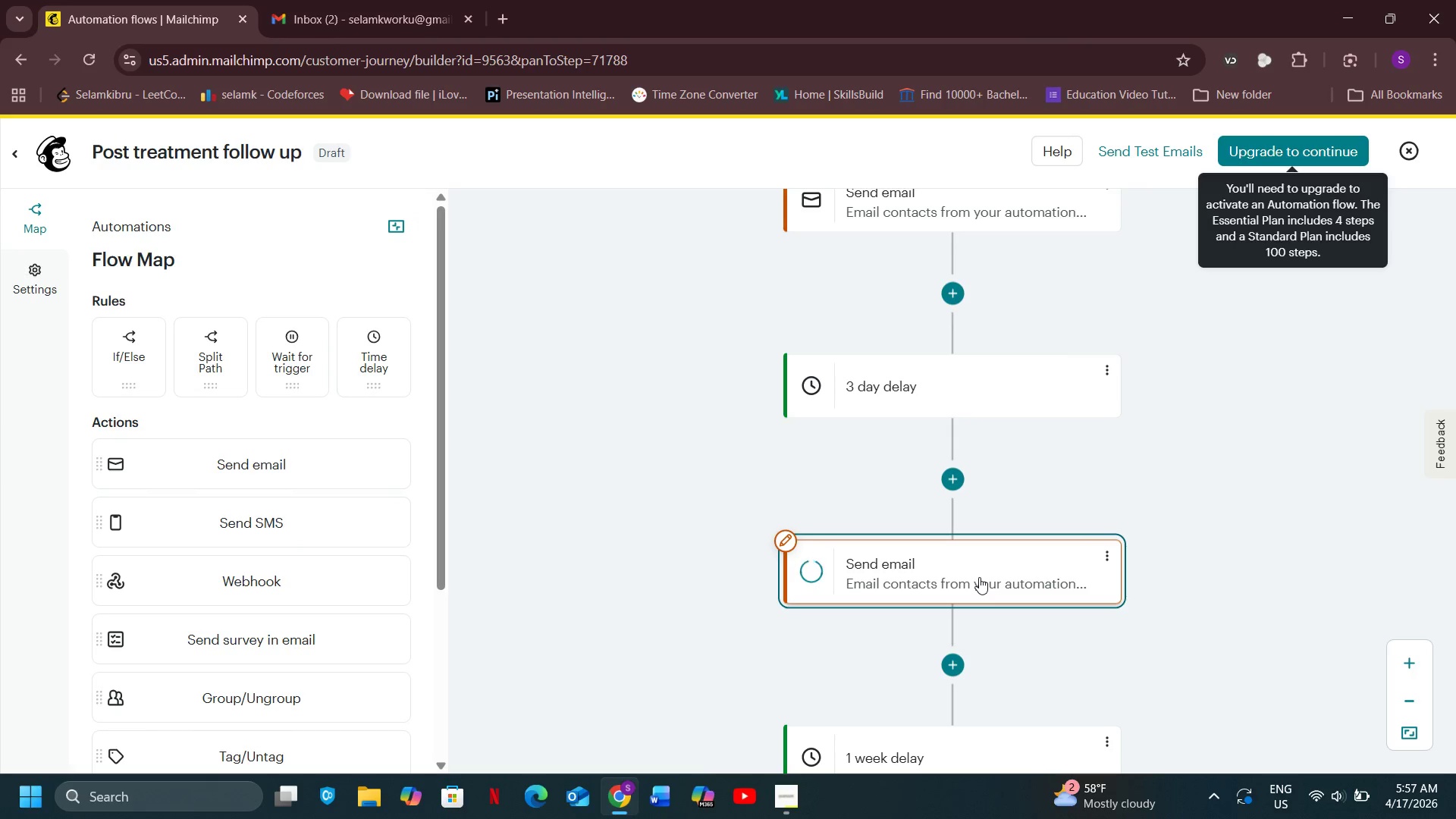 
left_click([979, 577])
 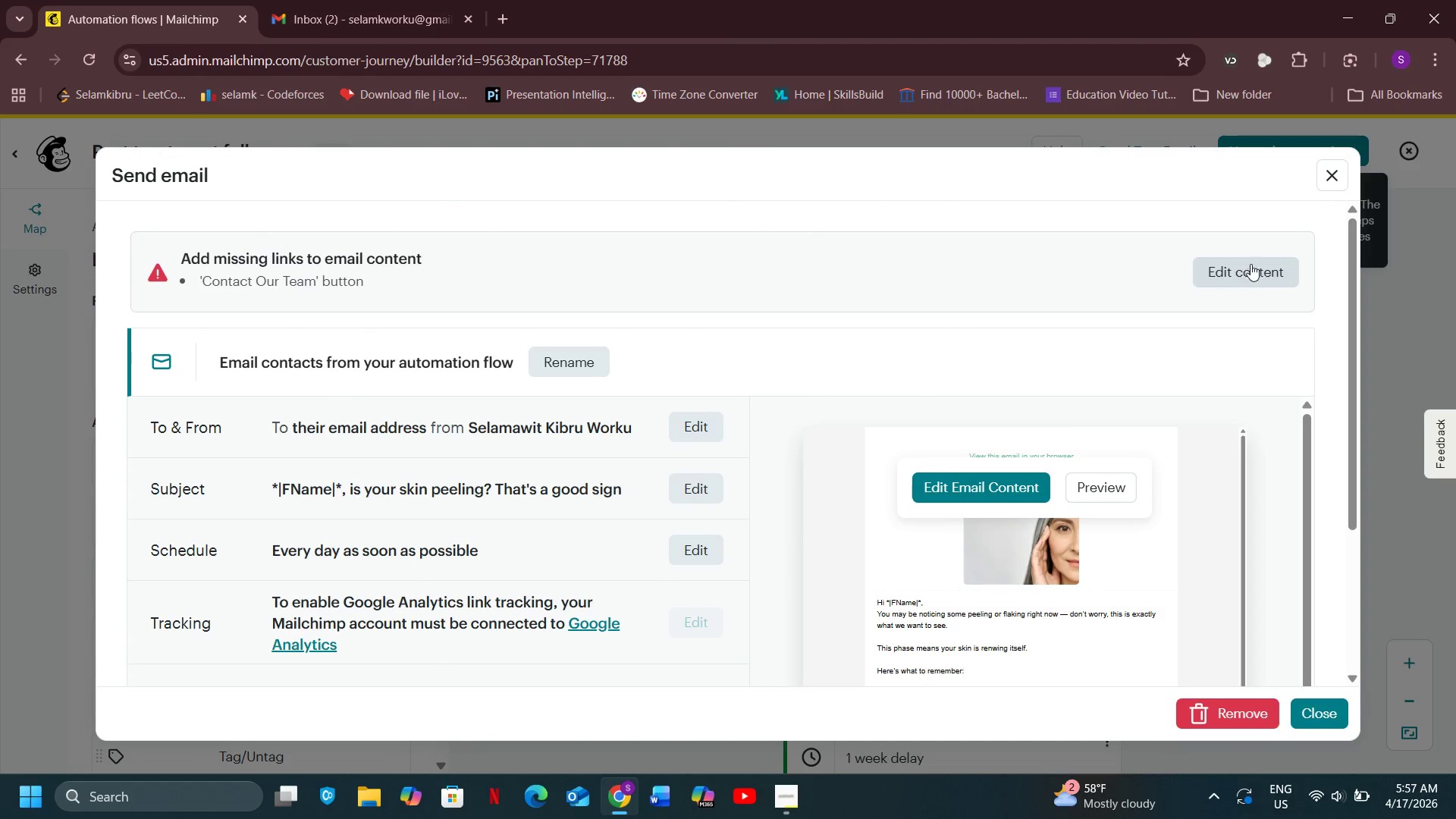 
left_click([1250, 264])
 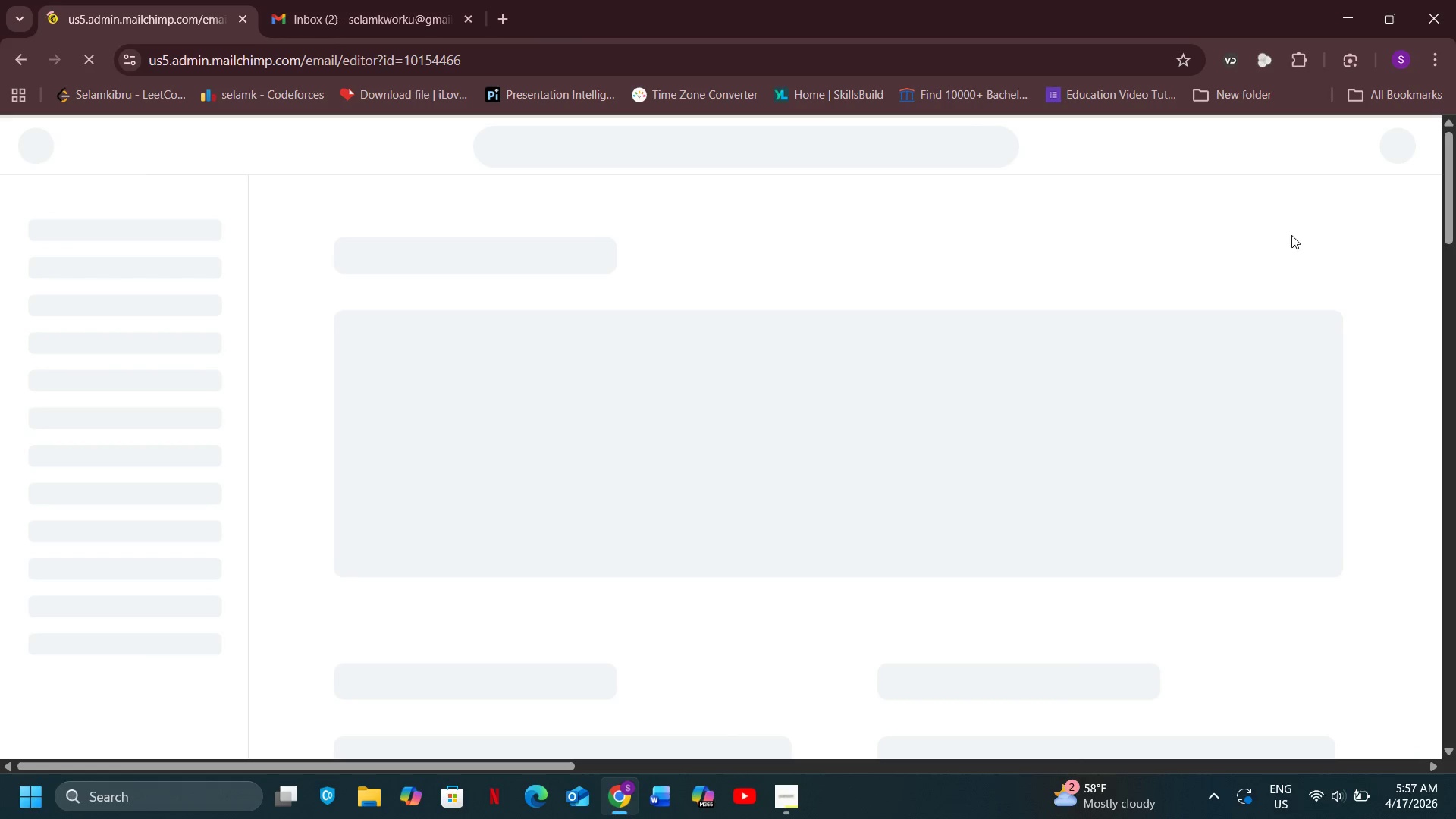 
wait(10.73)
 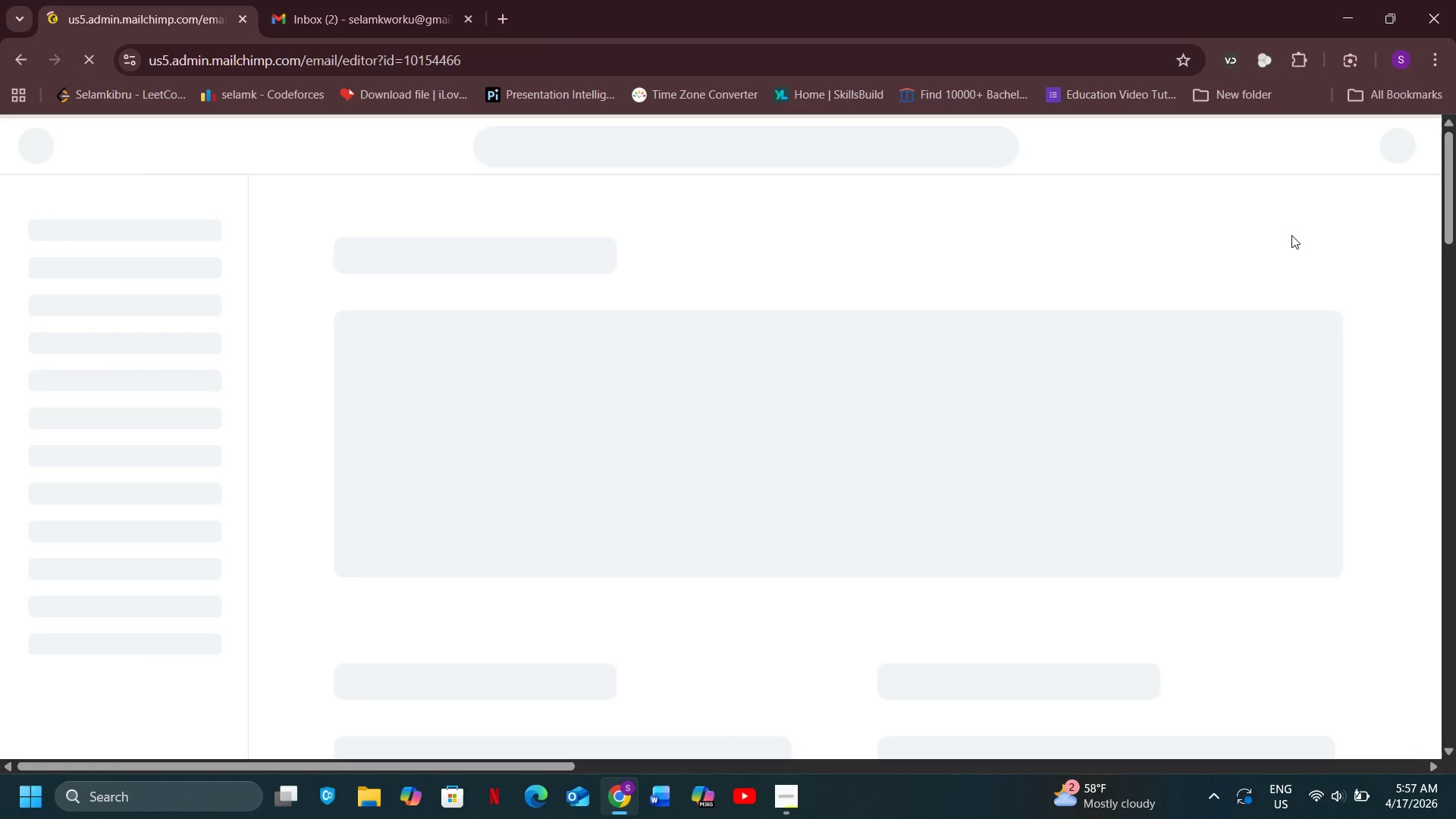 
left_click([1371, 193])
 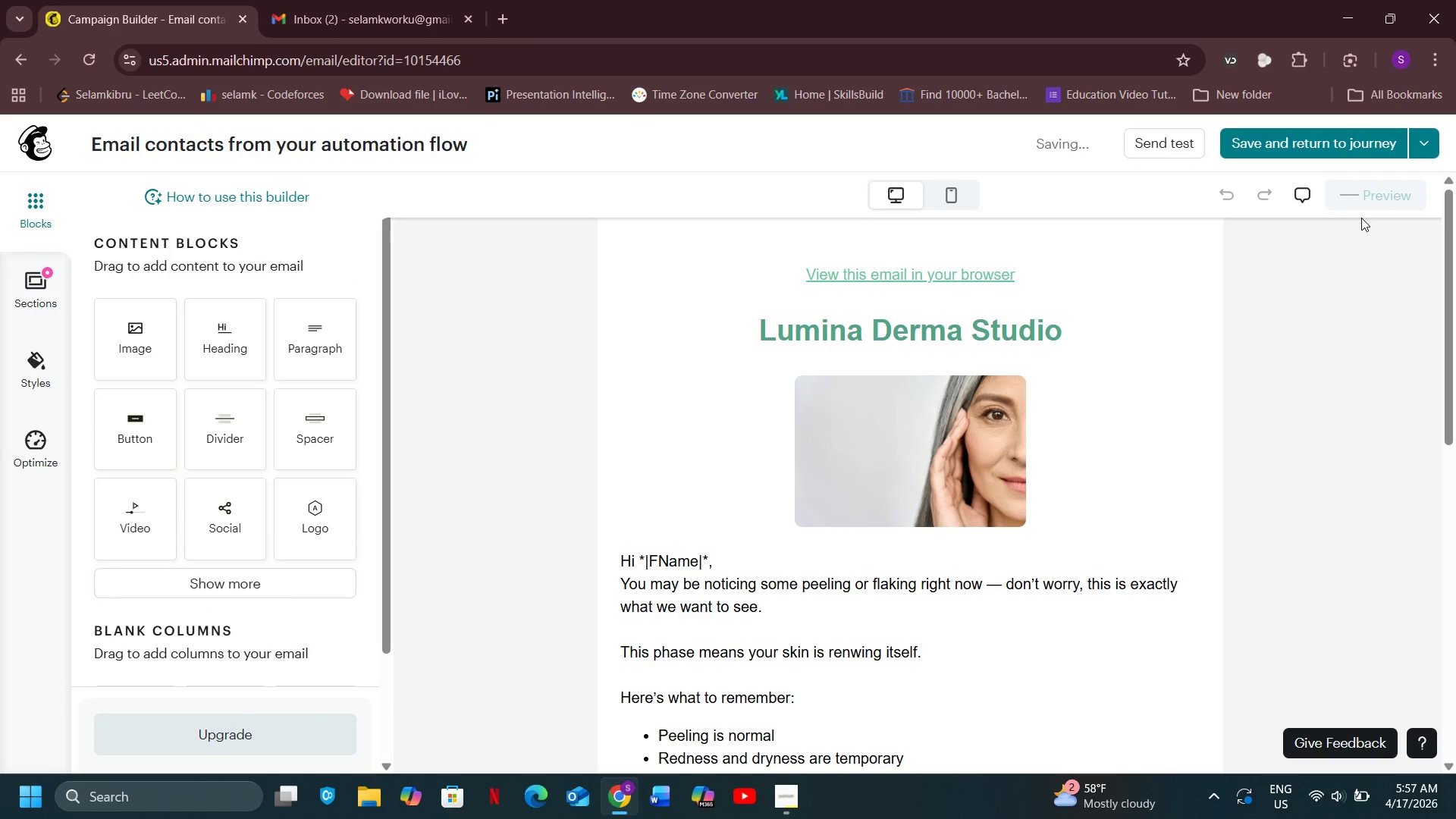 
wait(8.67)
 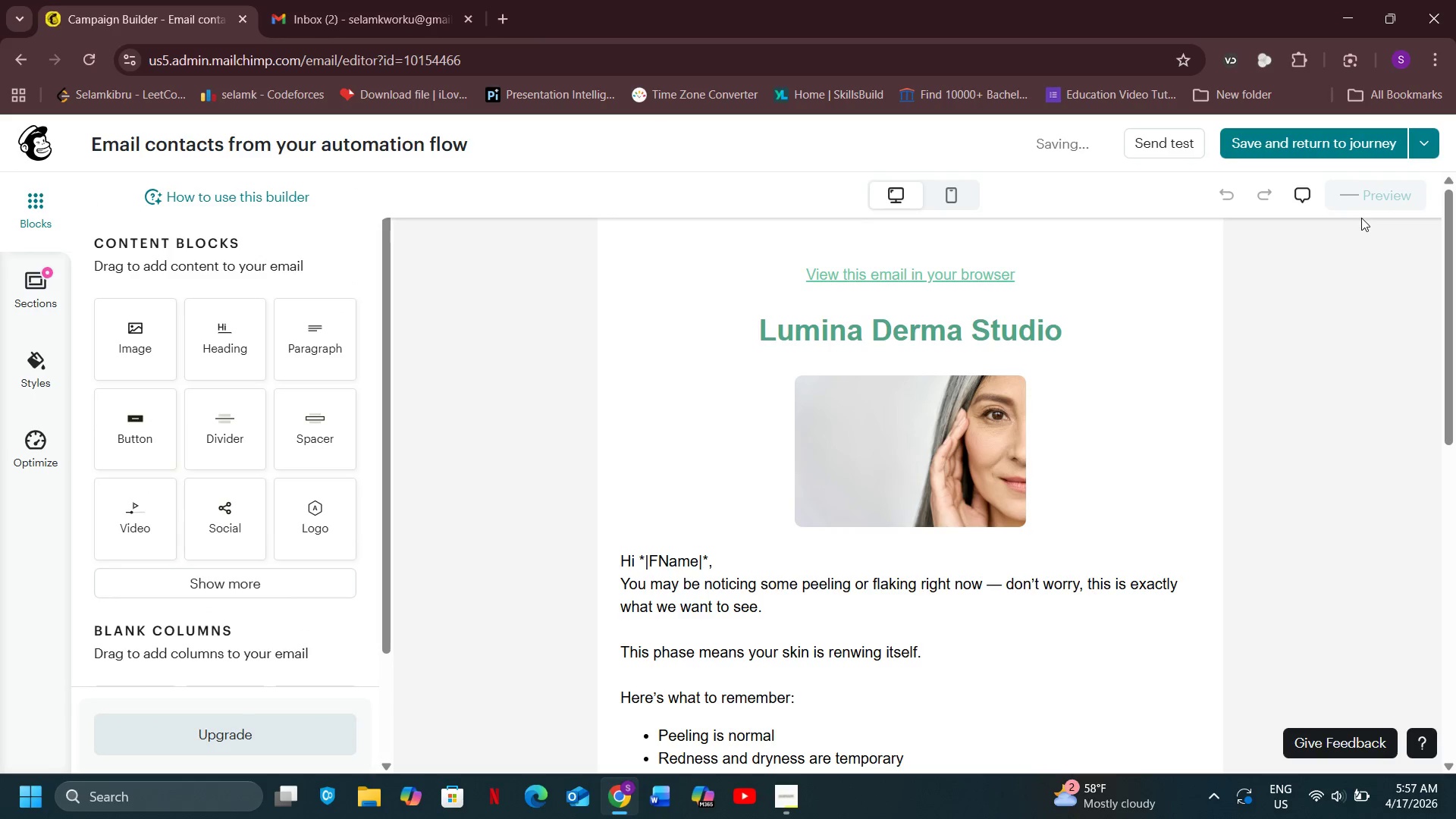 
left_click([468, 18])
 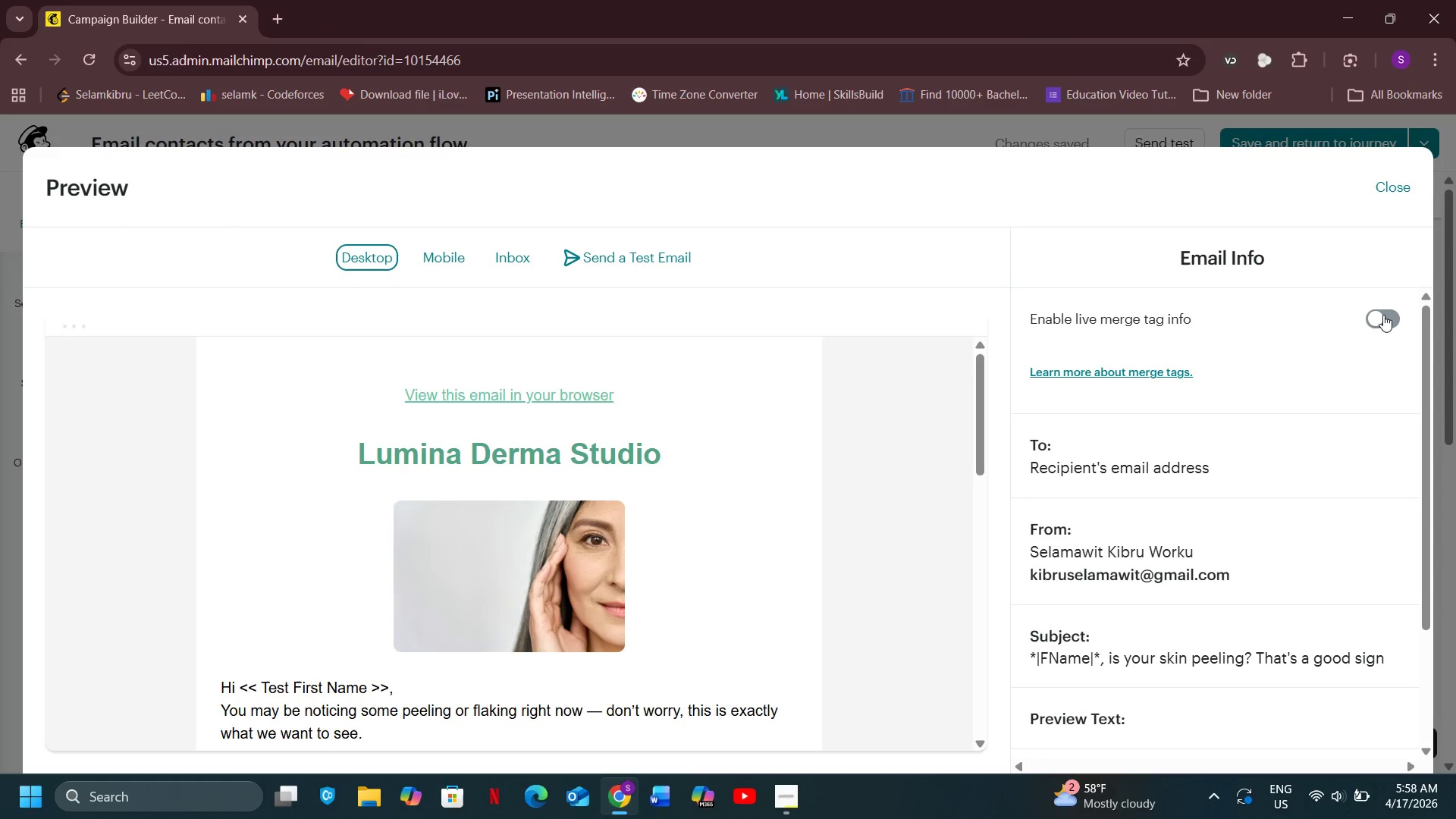 
left_click([1383, 315])
 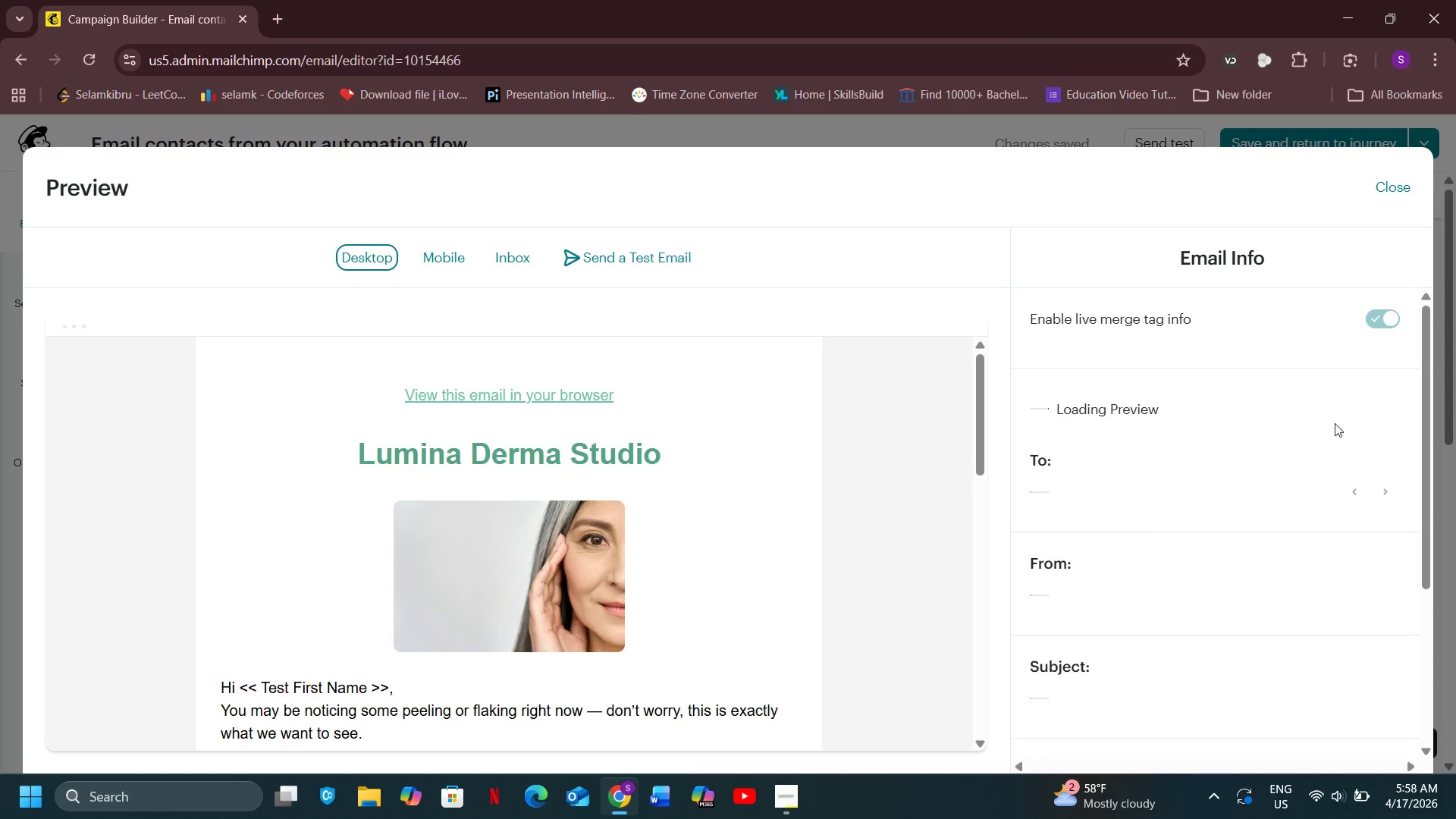 
mouse_move([1282, 449])
 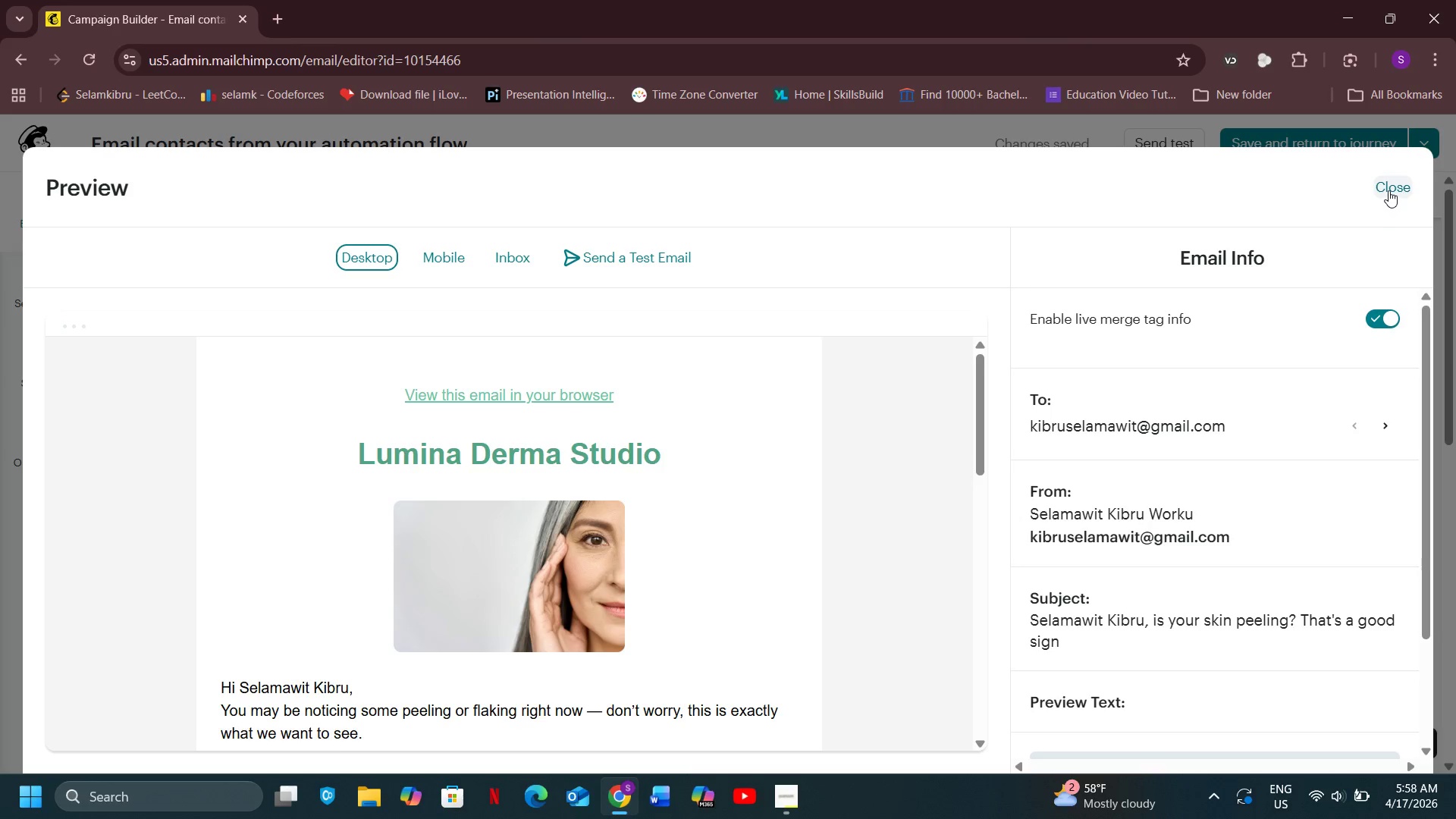 
left_click([1389, 190])
 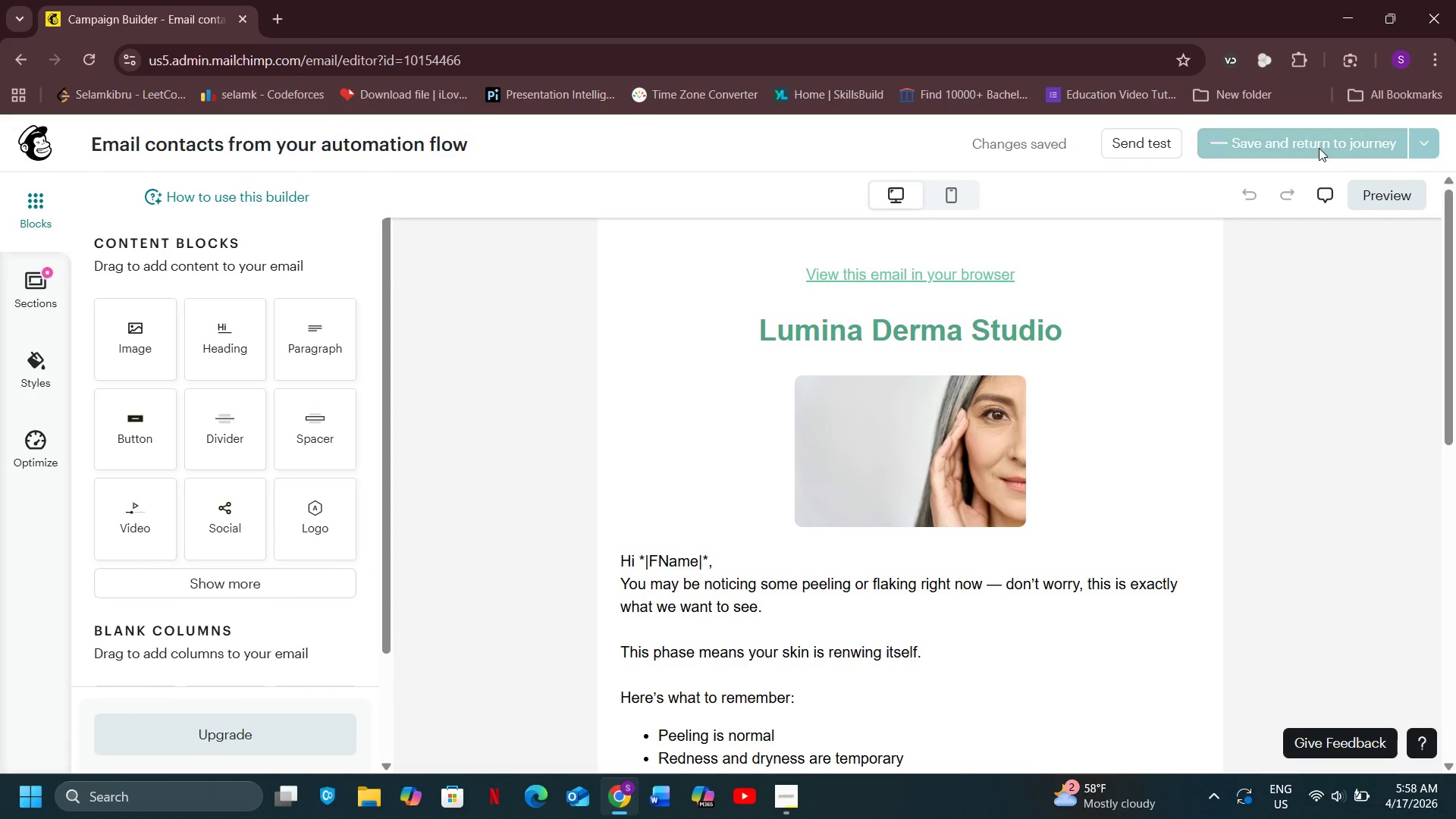 
left_click([1319, 148])
 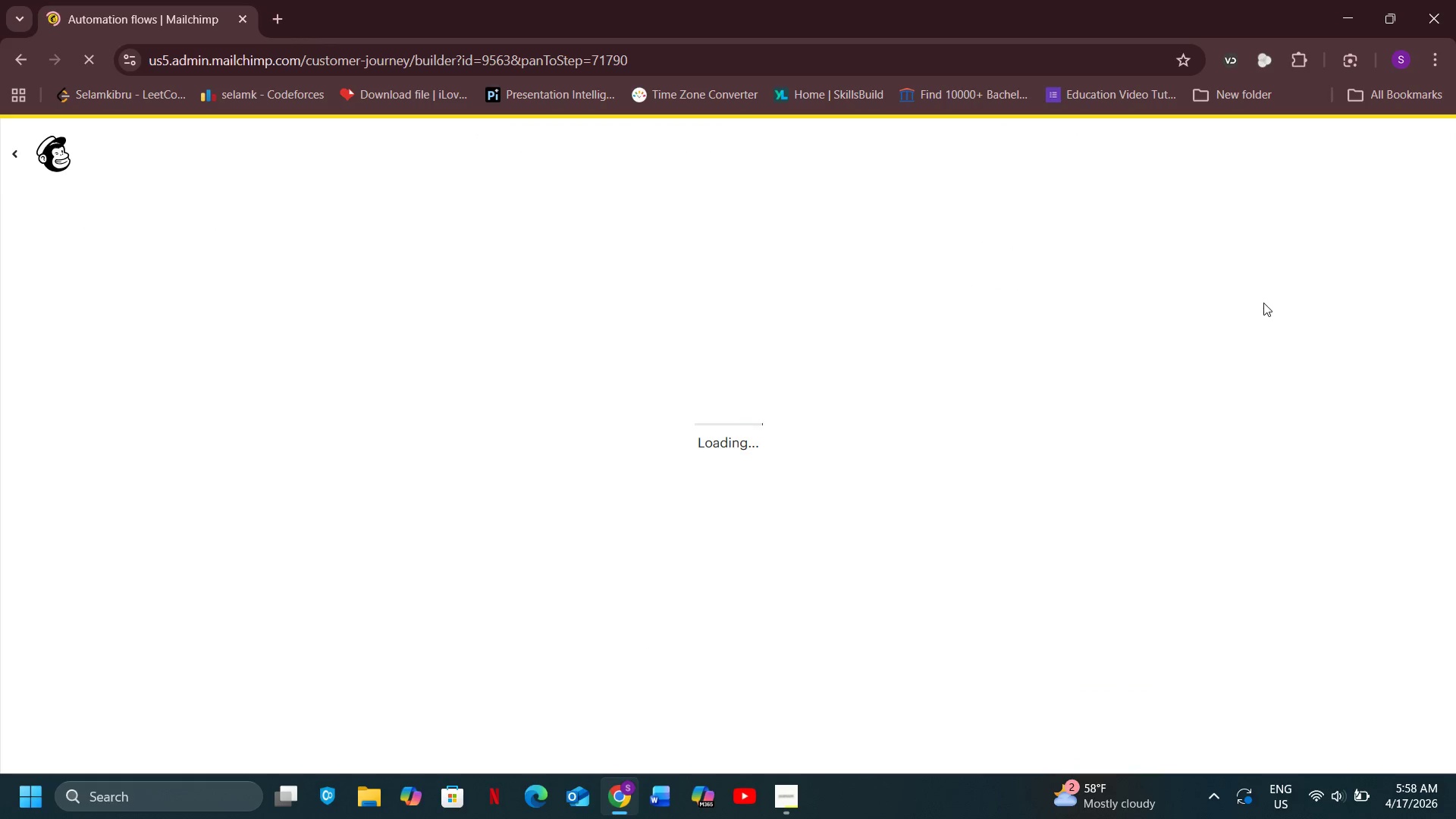 
wait(8.83)
 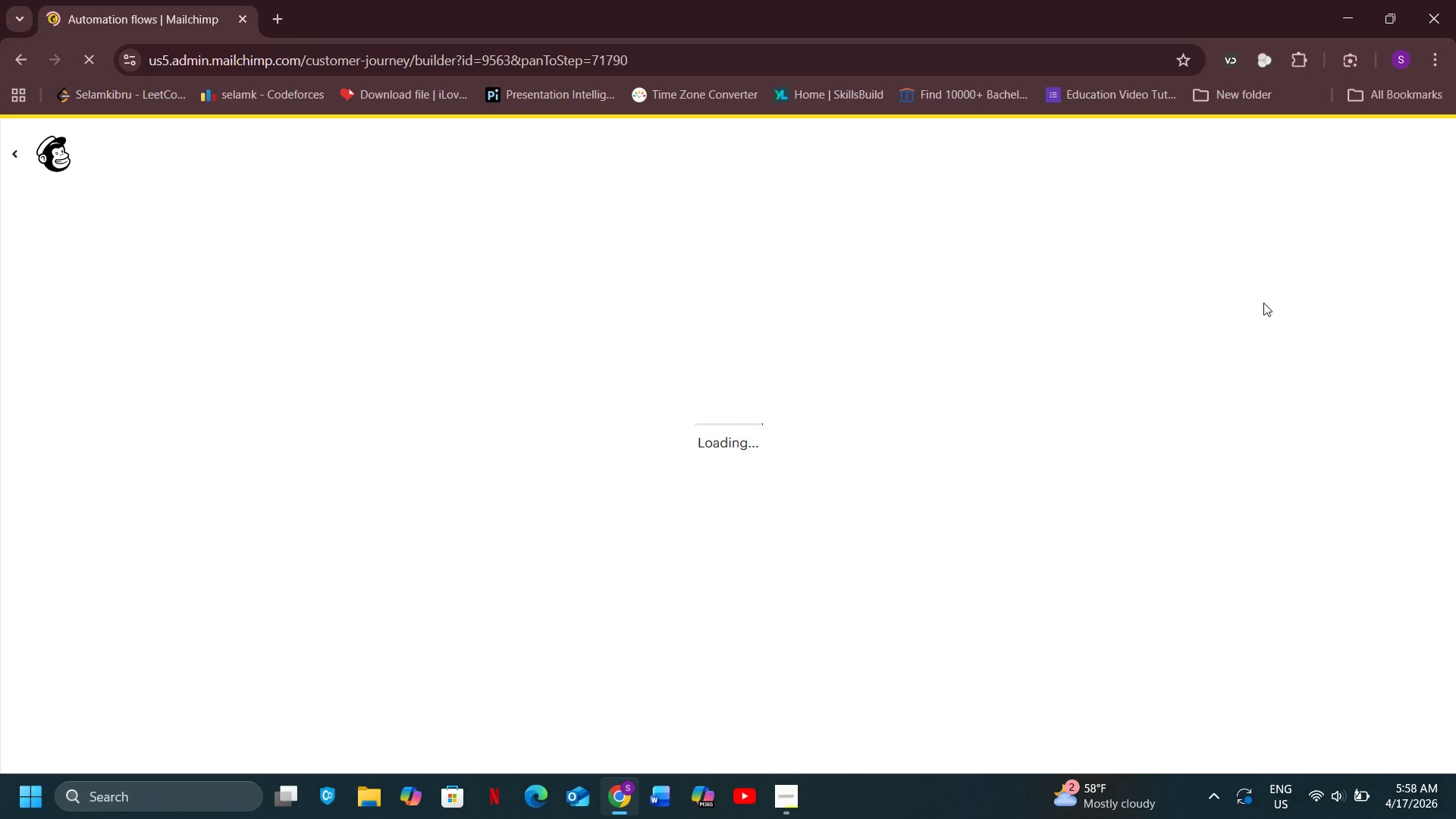 
scroll: coordinate [1078, 457], scroll_direction: down, amount: 3.0
 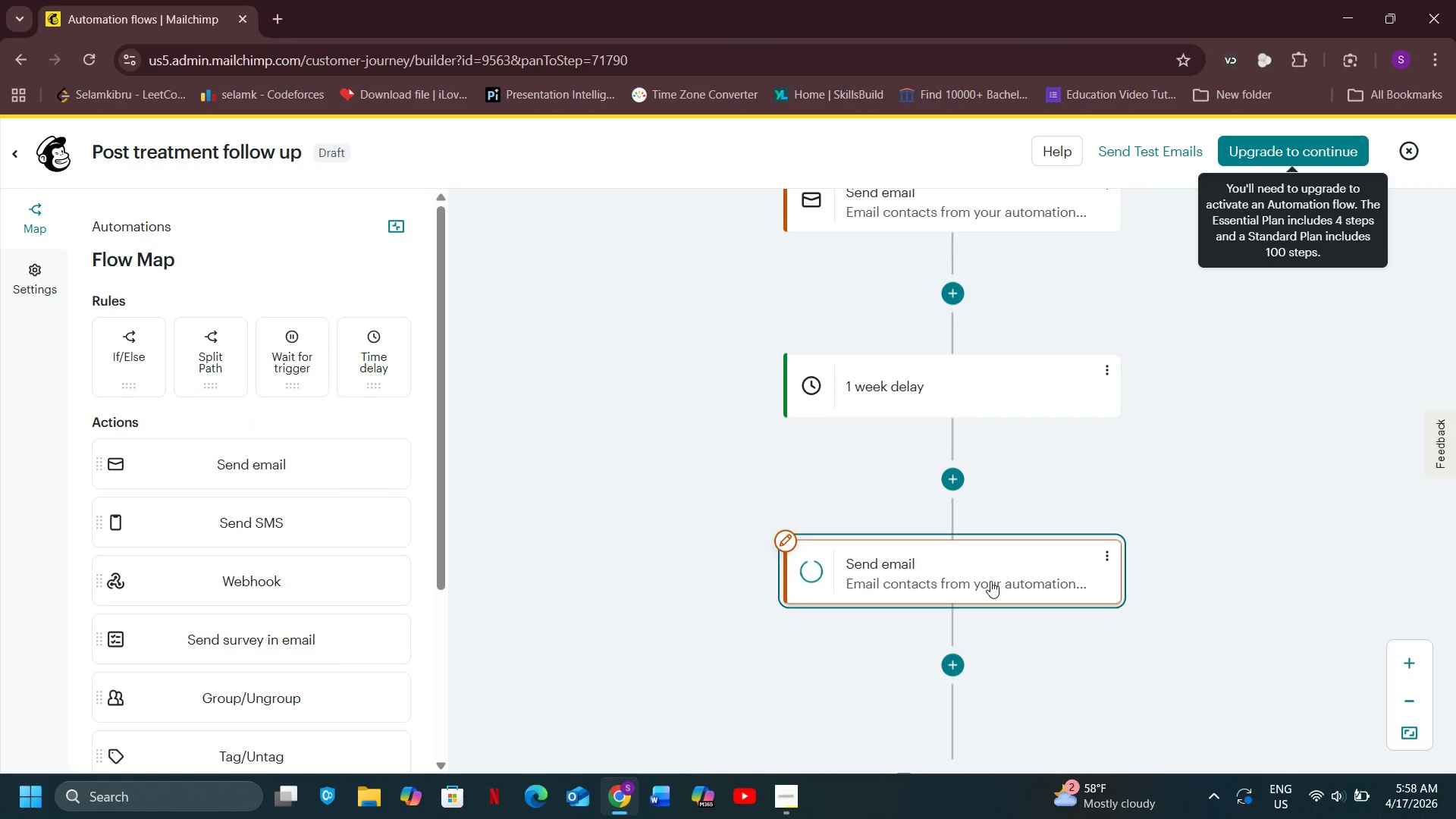 
left_click([990, 581])
 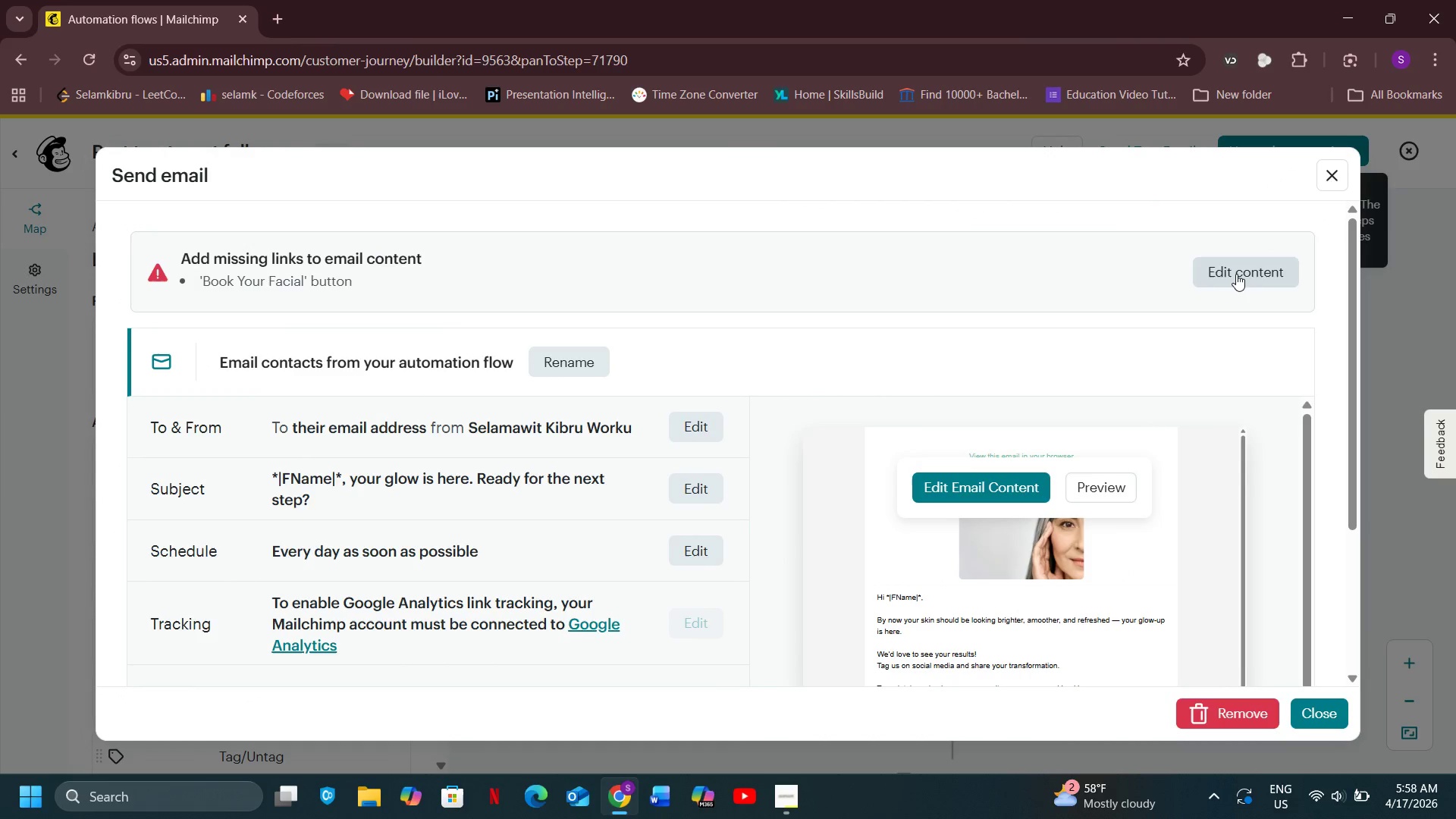 
left_click([1236, 274])
 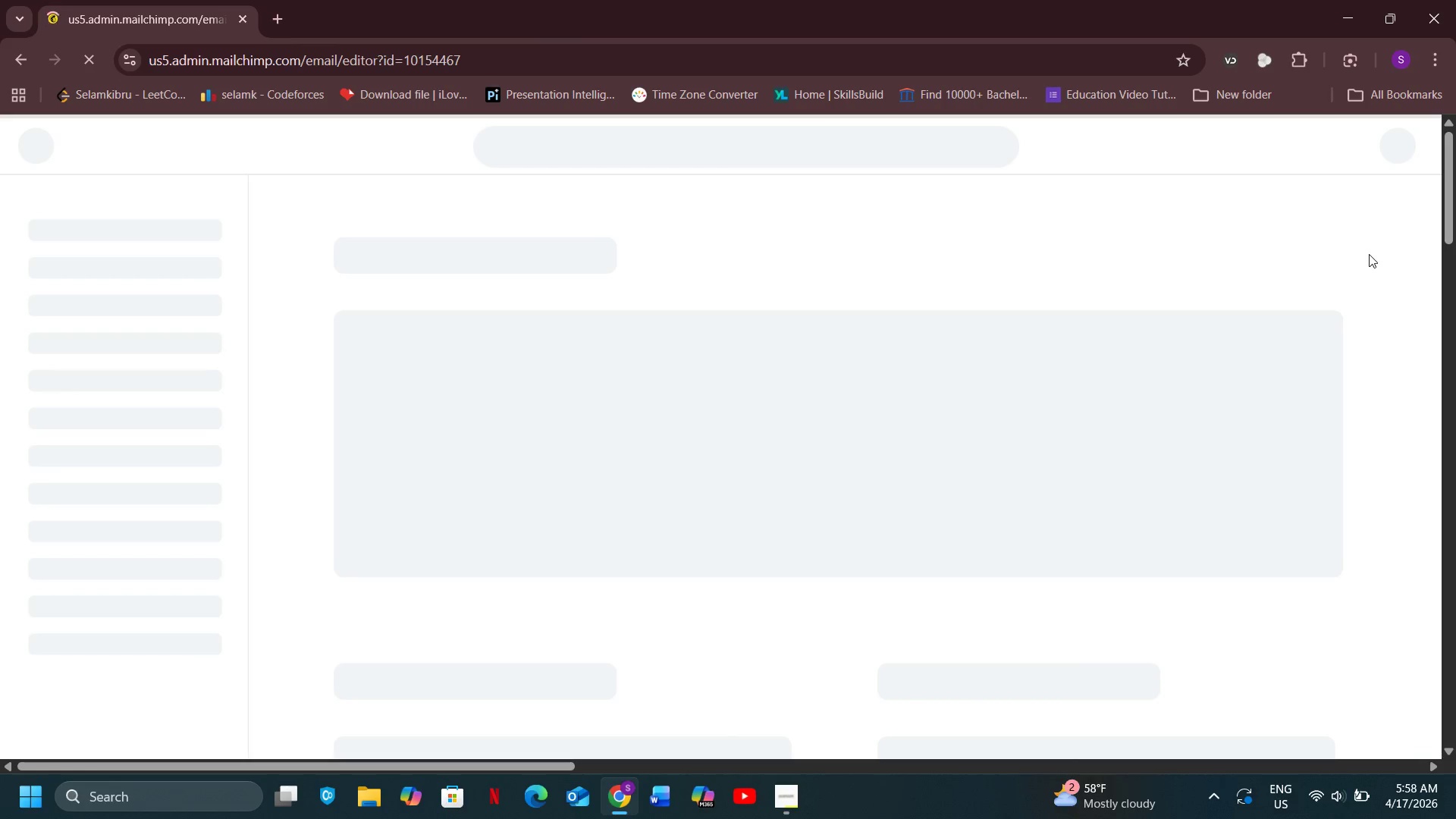 
wait(13.25)
 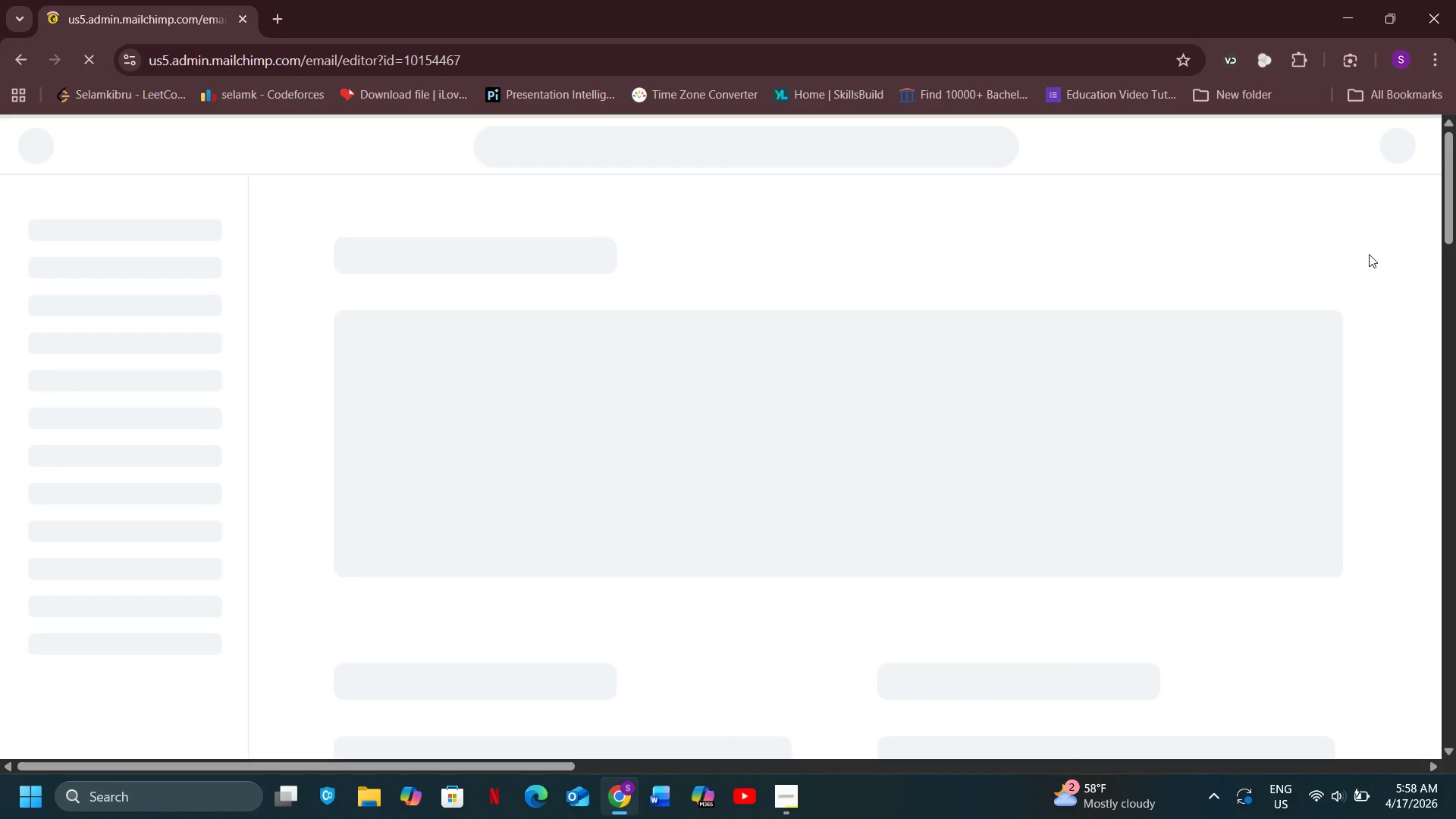 
left_click([1385, 197])
 